 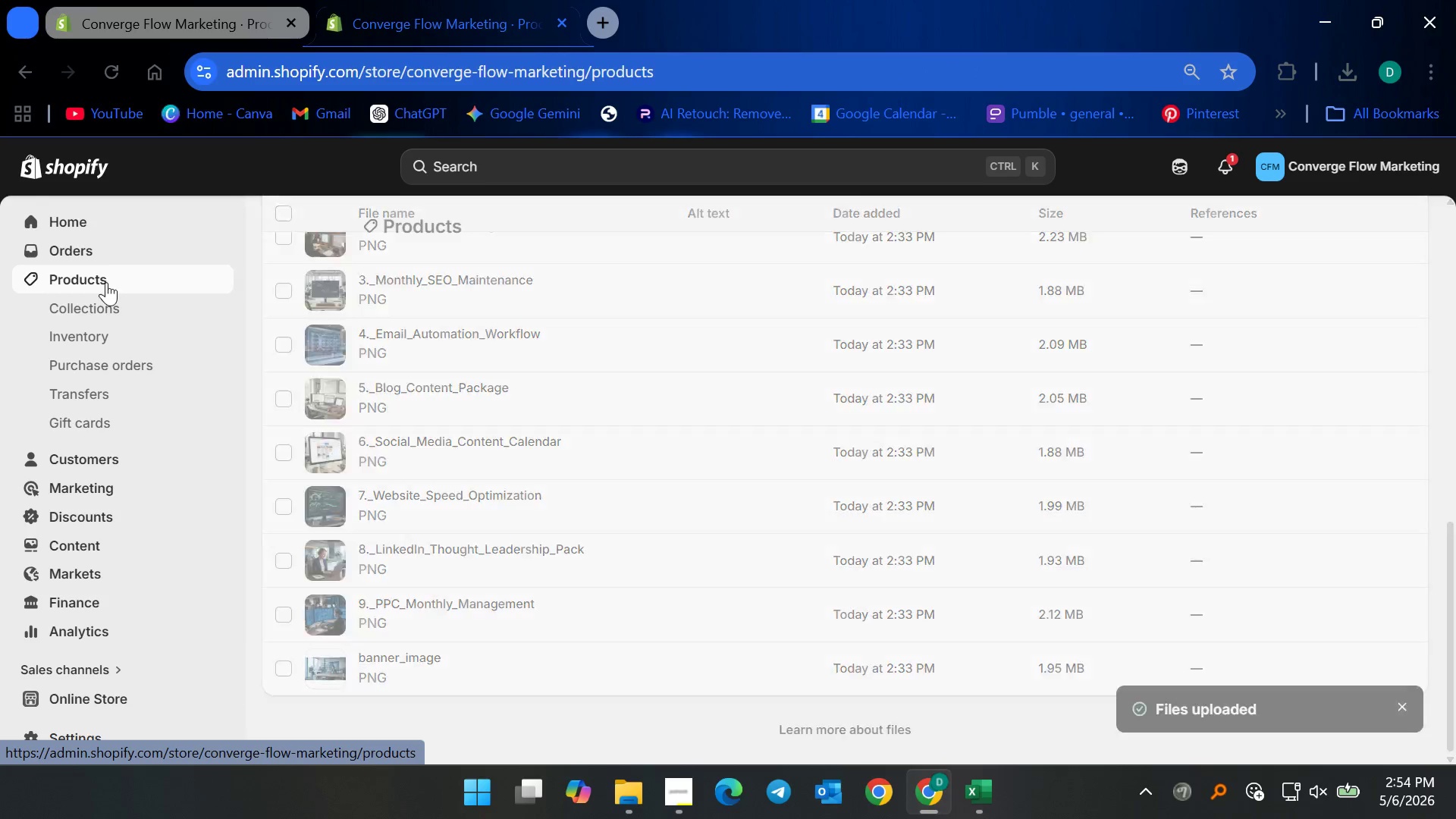 
left_click([519, 418])
 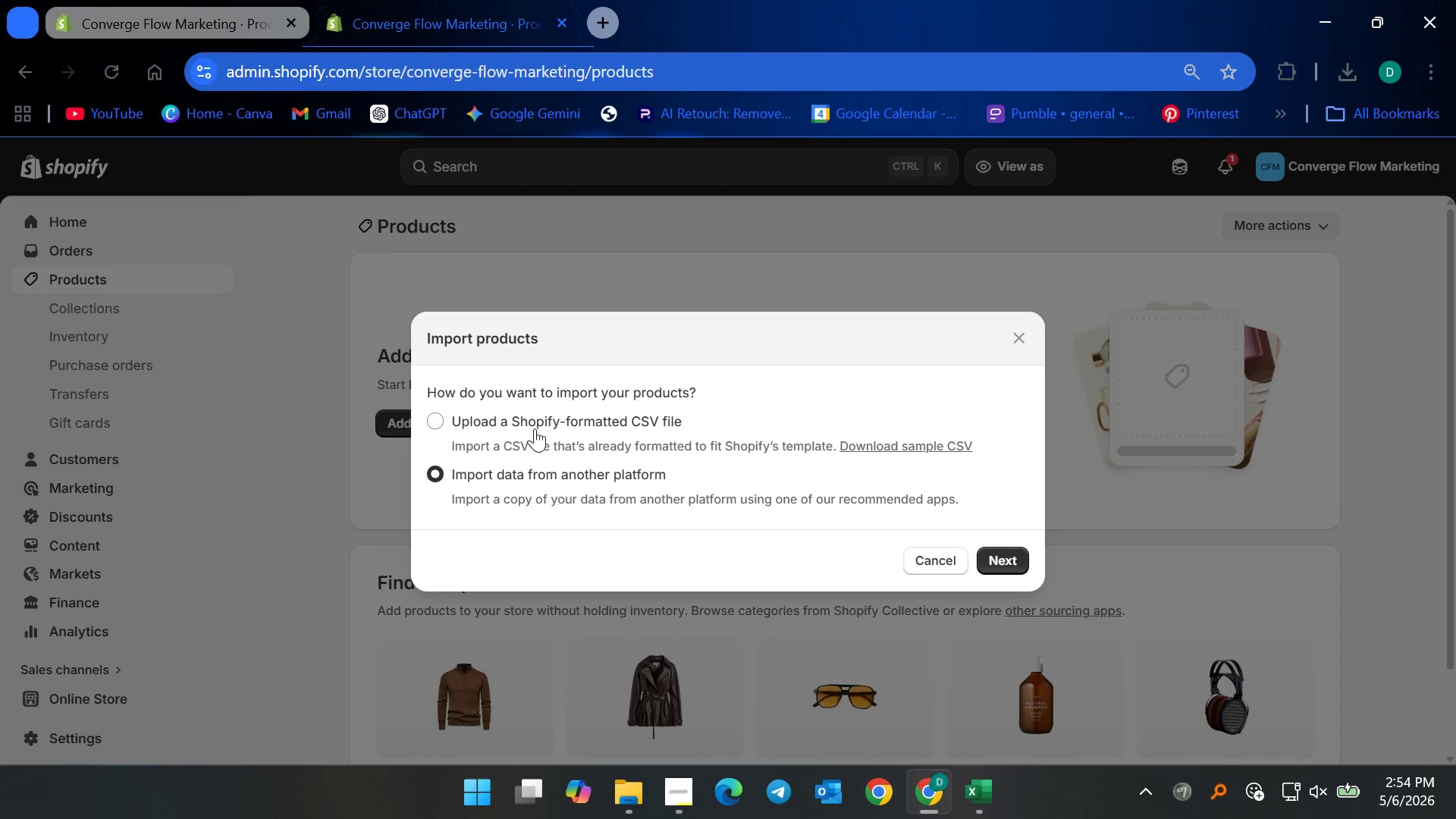 
left_click([532, 422])
 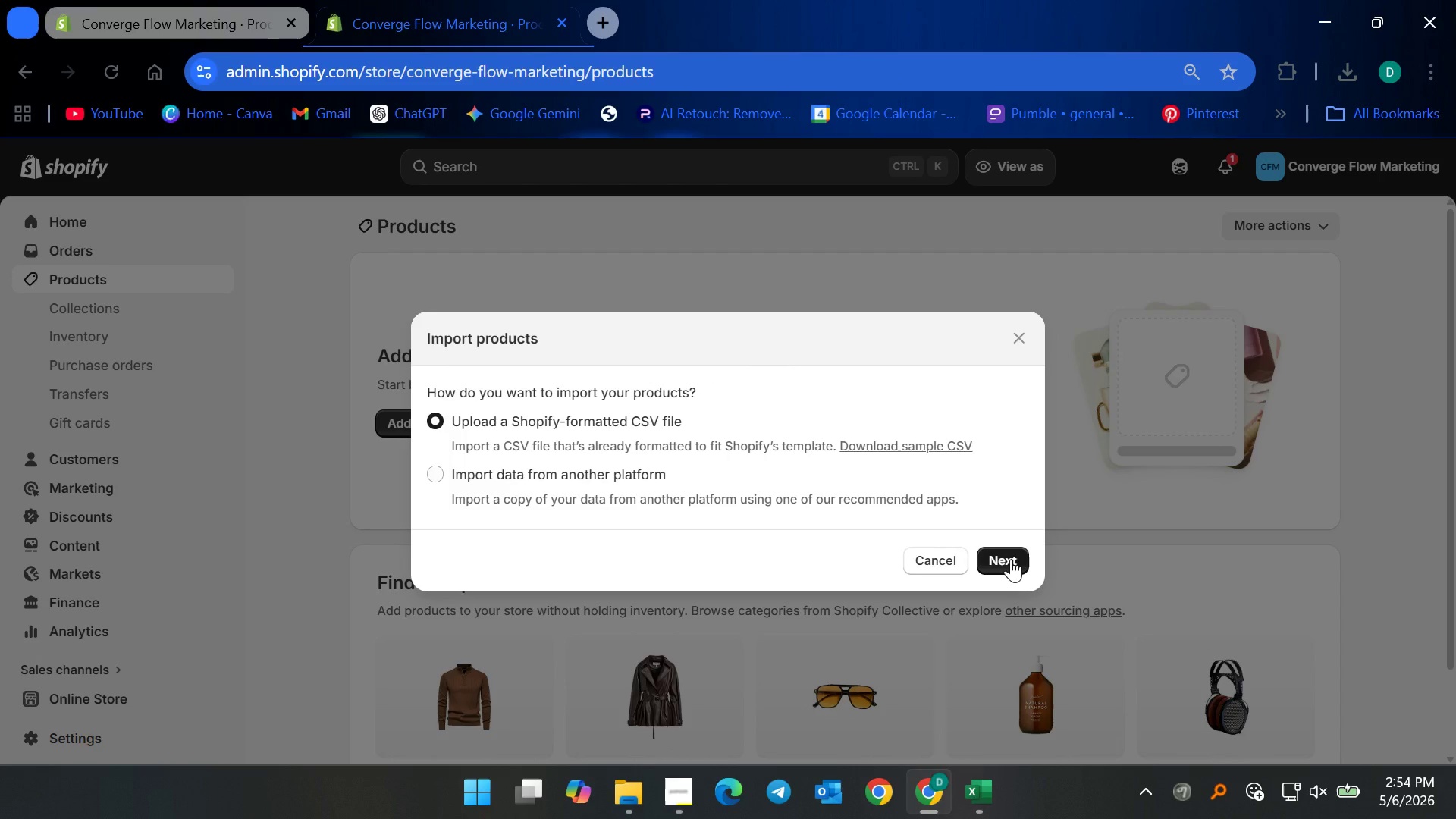 
left_click([1011, 559])
 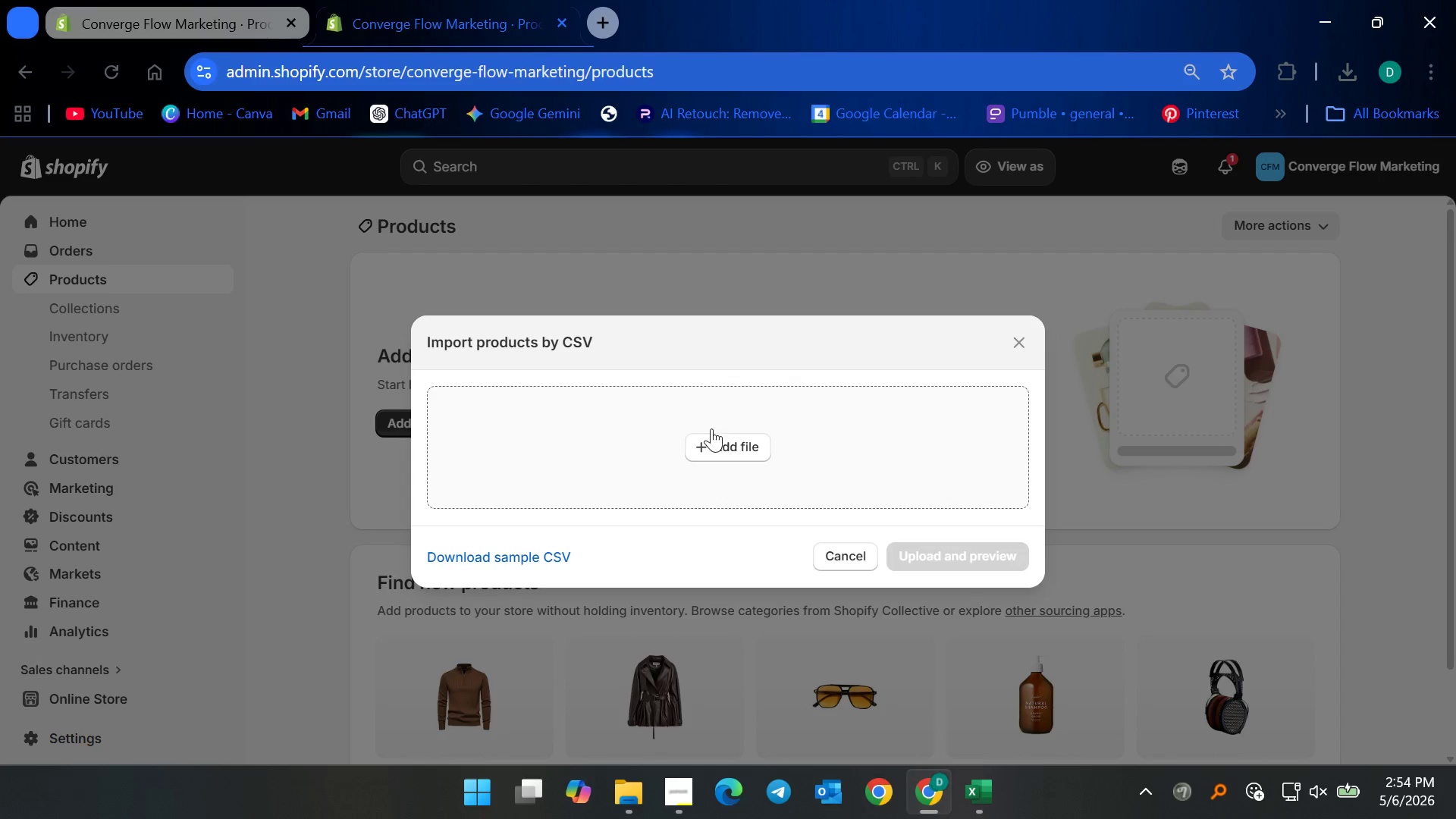 
left_click([725, 435])
 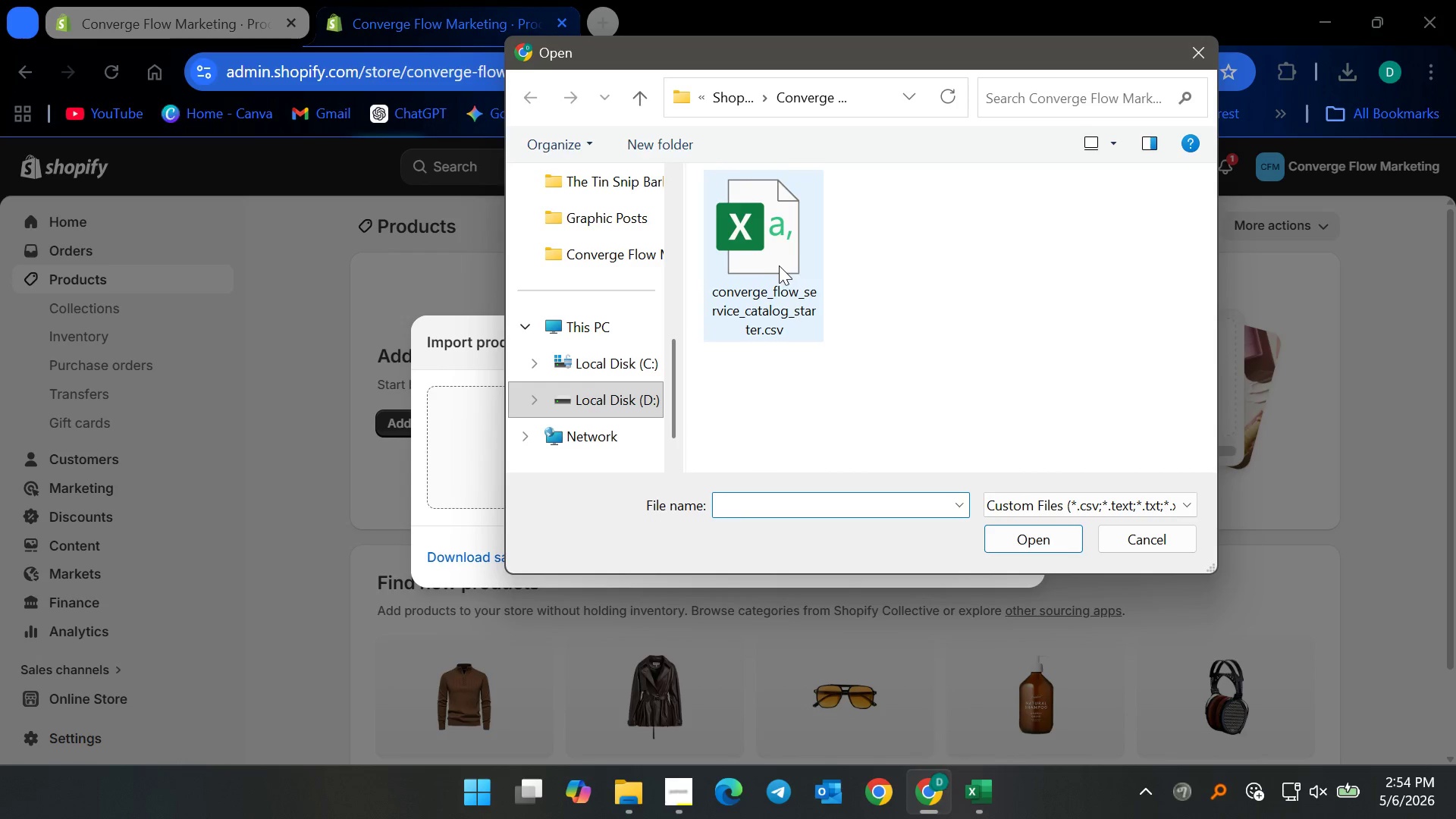 
left_click([767, 265])
 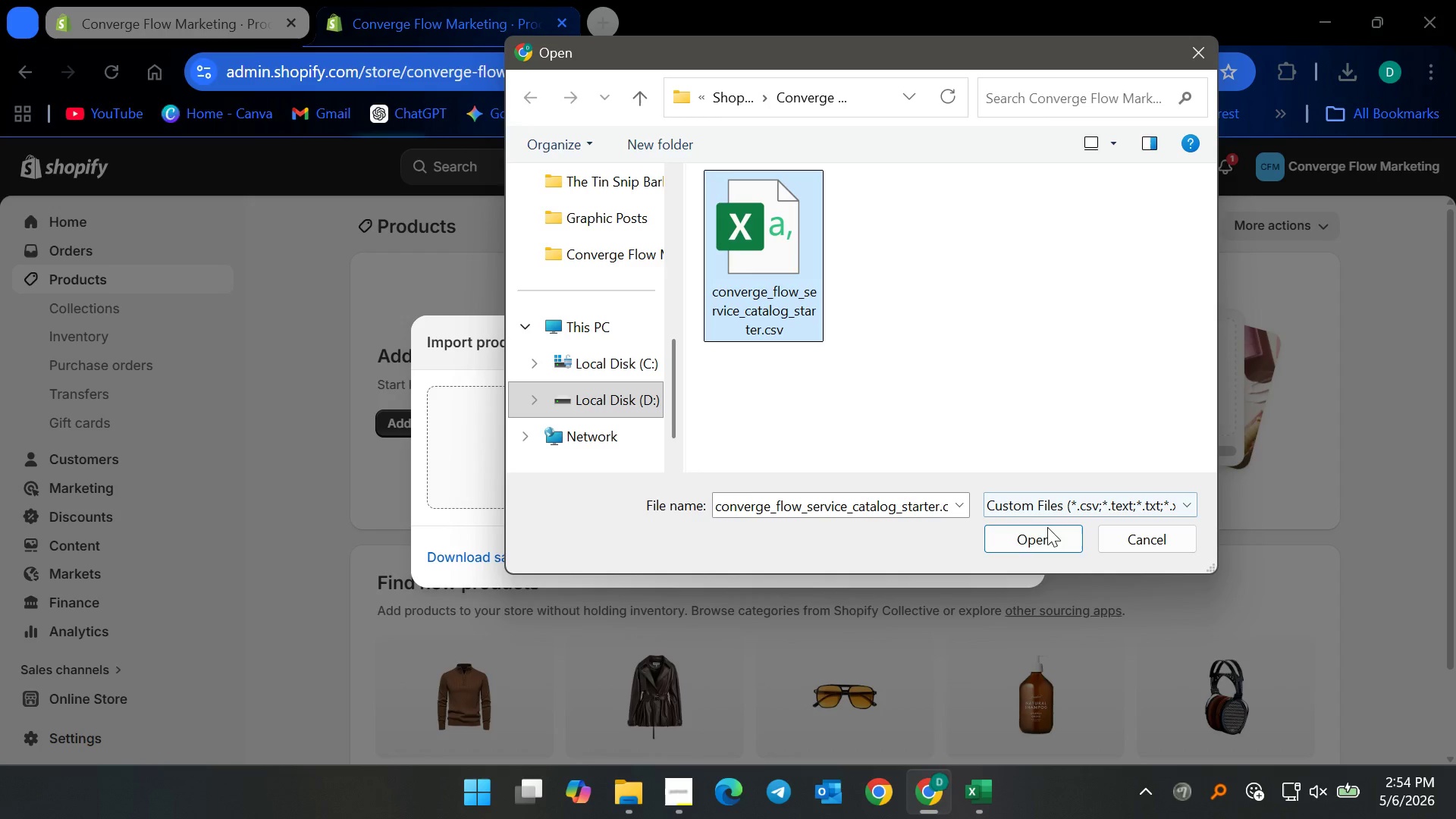 
left_click([1031, 535])
 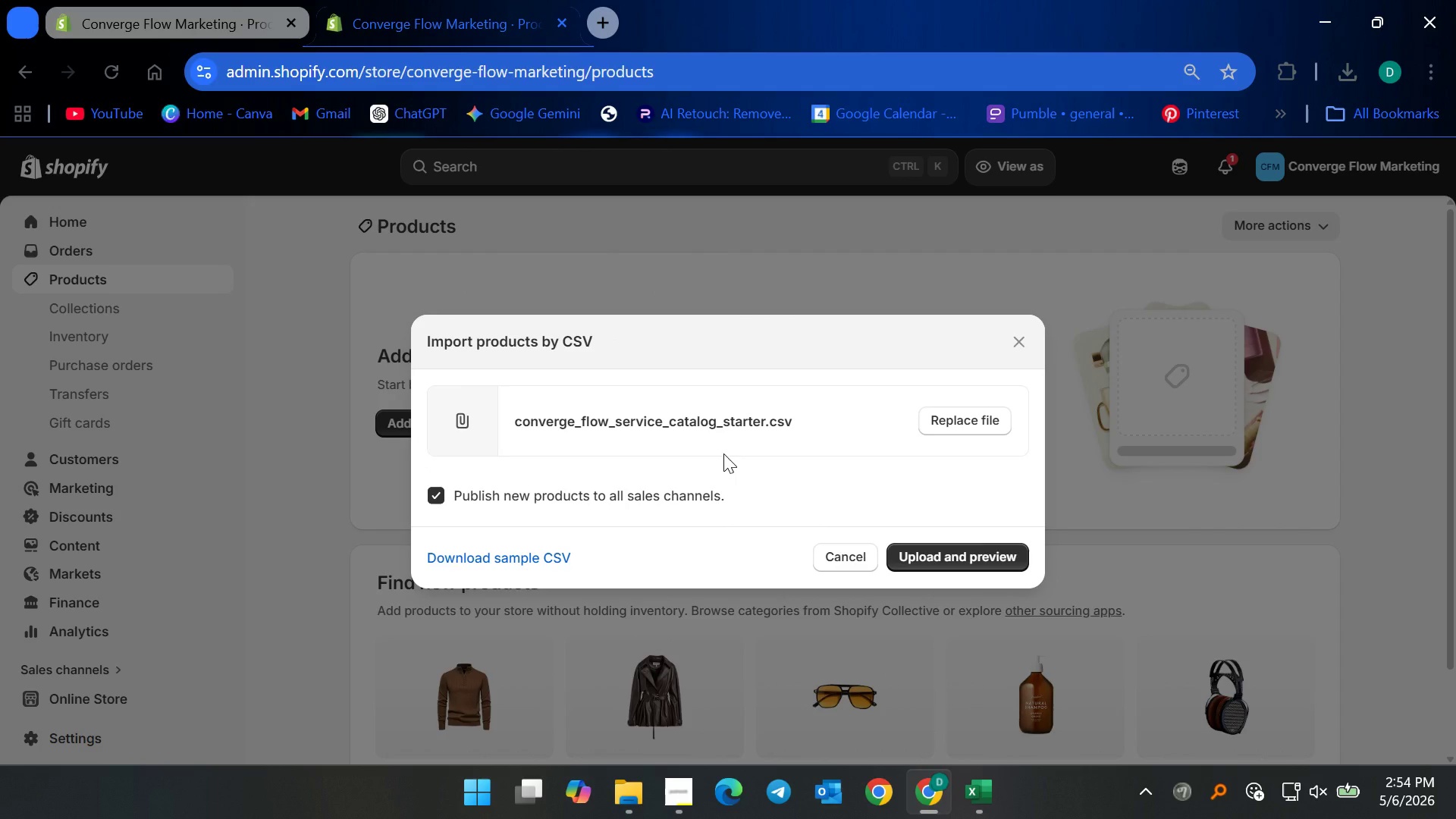 
scroll: coordinate [720, 459], scroll_direction: up, amount: 3.0
 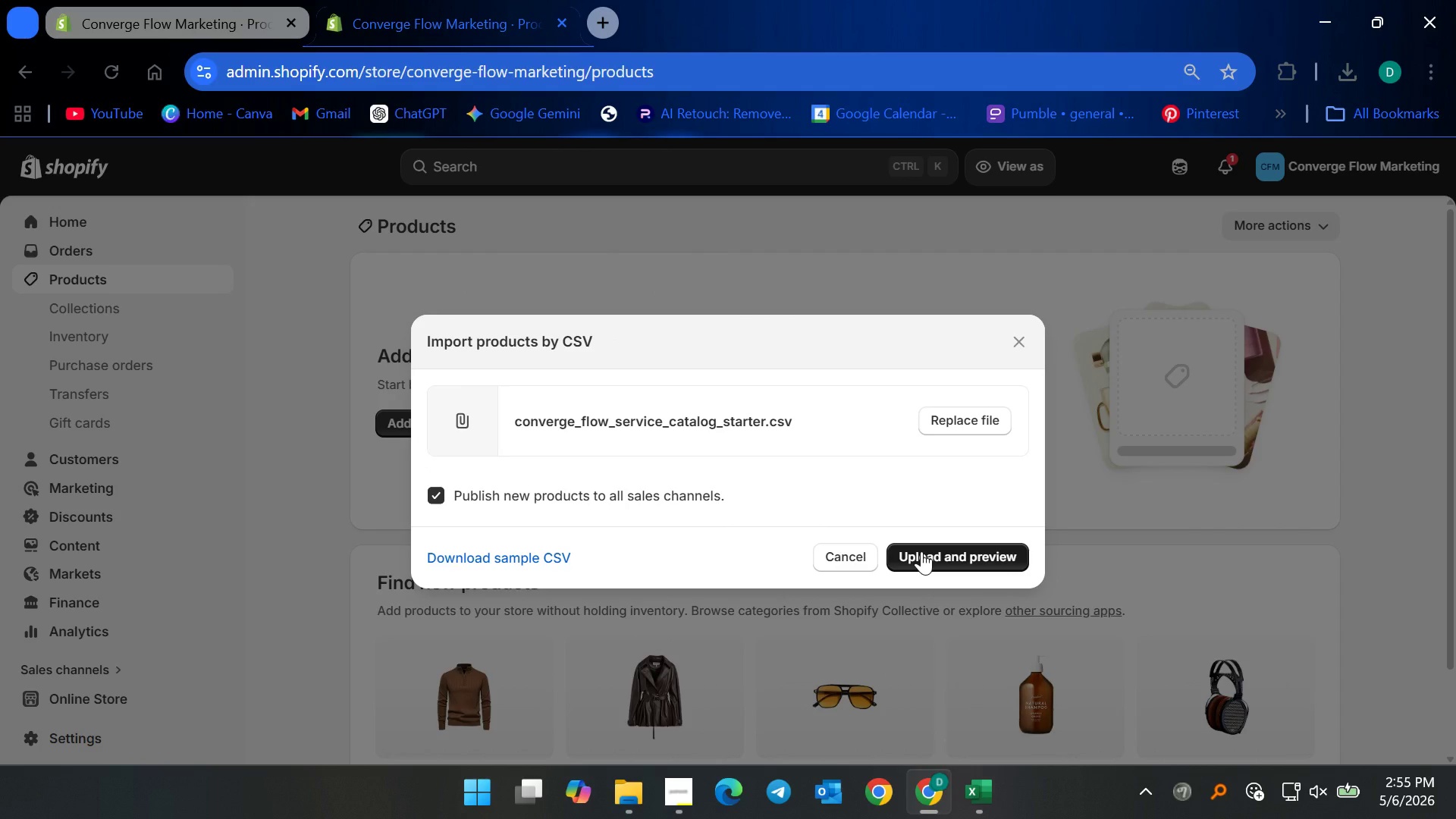 
left_click([921, 551])
 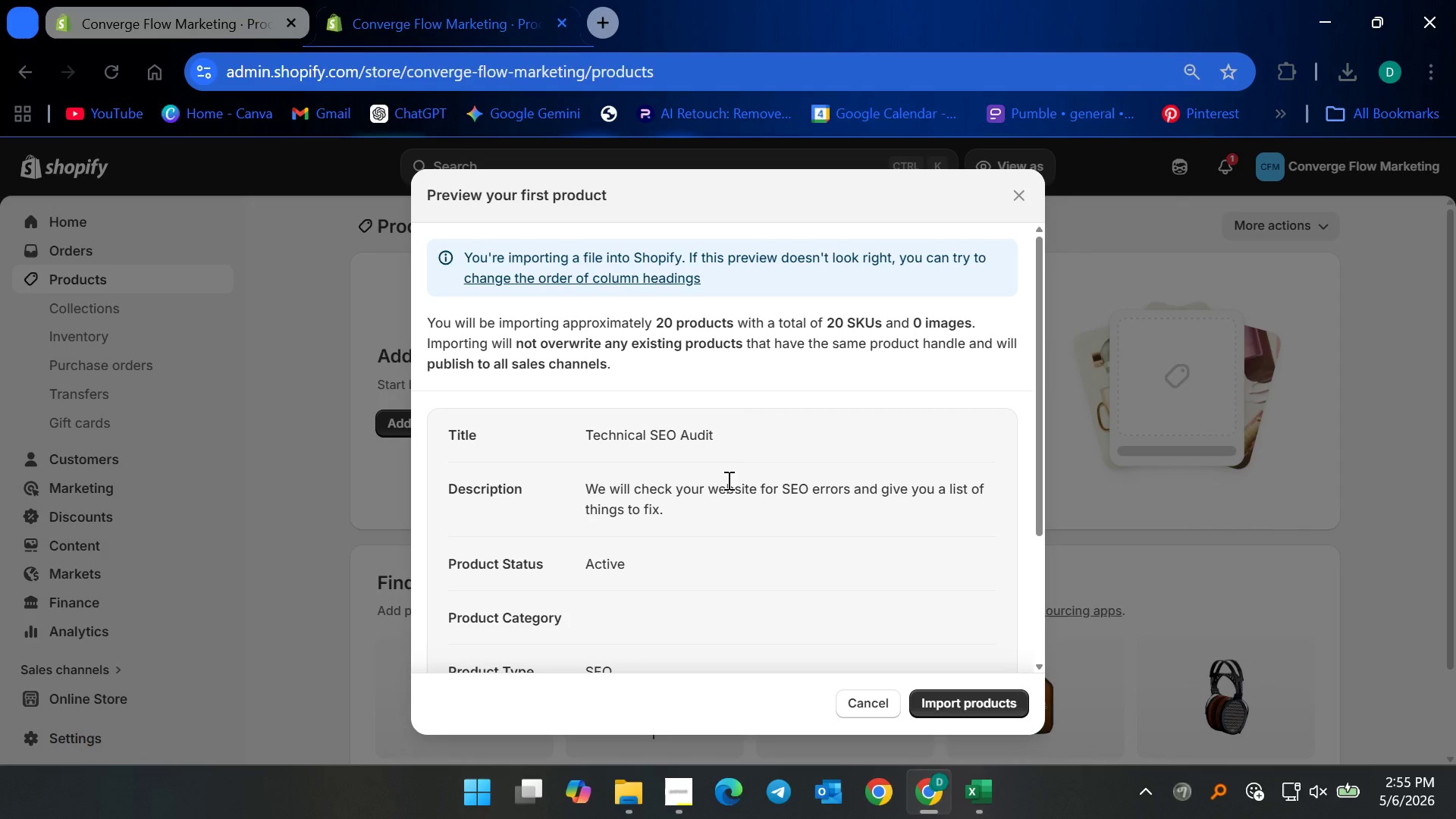 
scroll: coordinate [718, 499], scroll_direction: down, amount: 3.0
 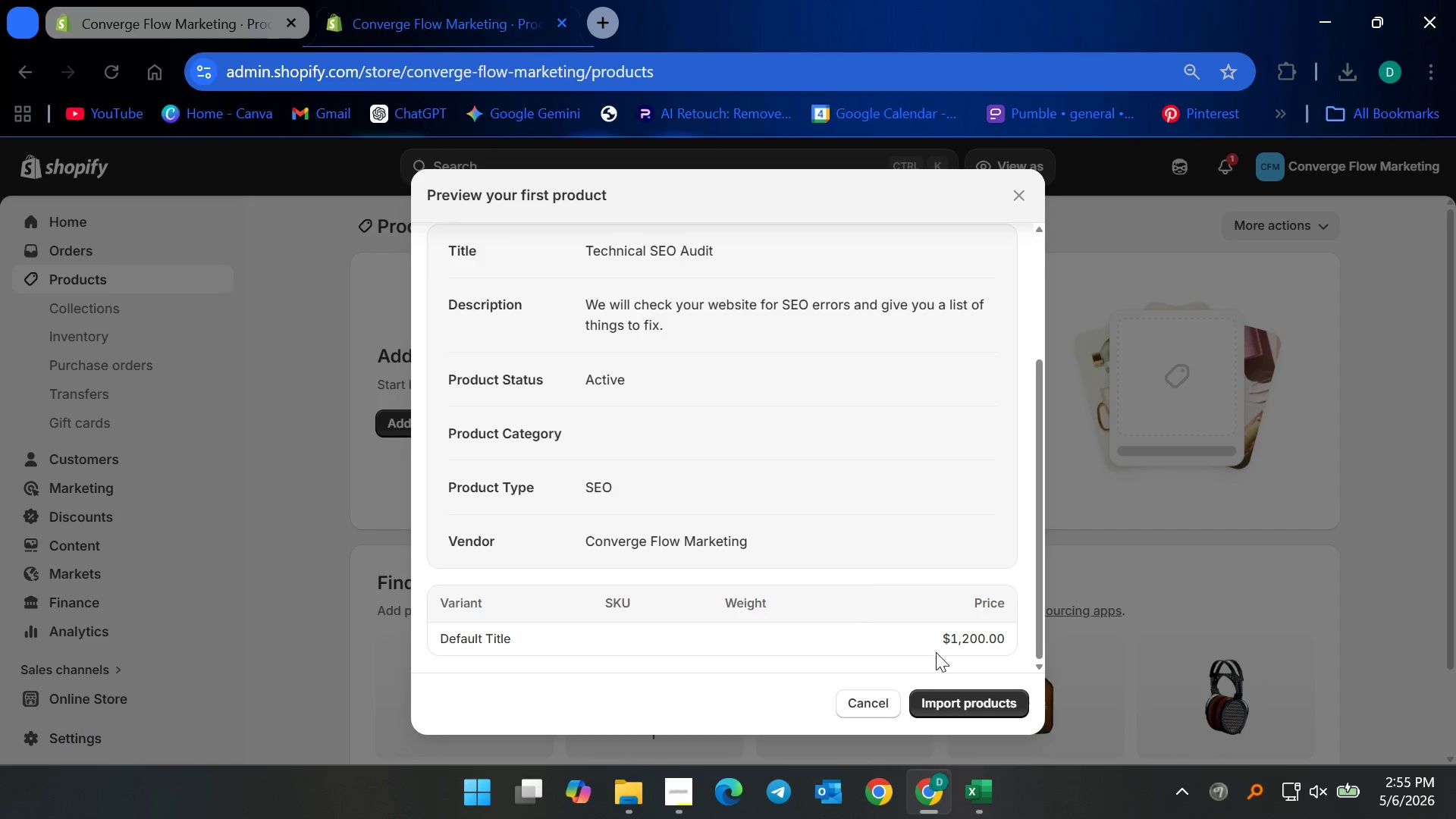 
left_click([980, 697])
 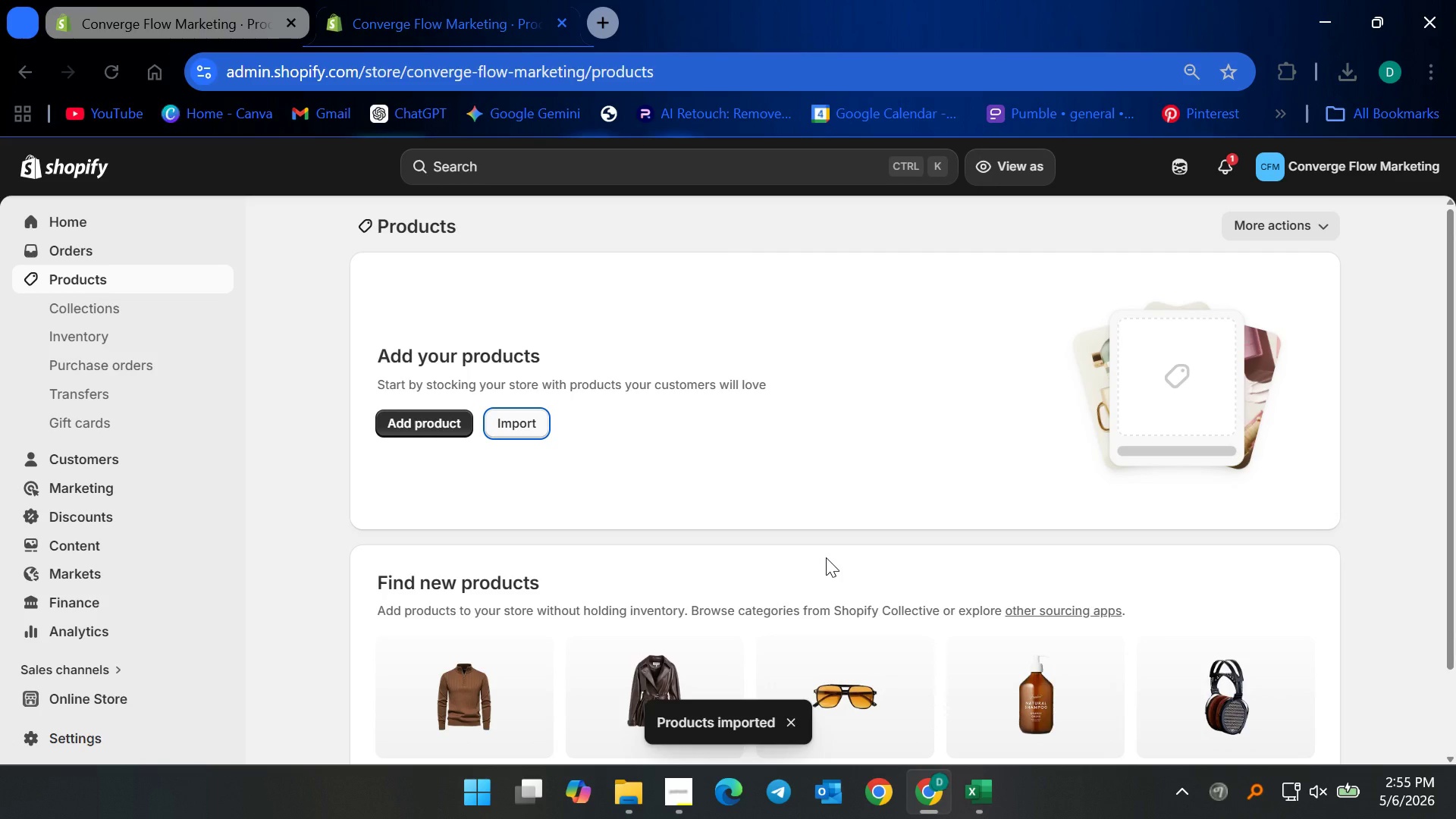 
wait(28.31)
 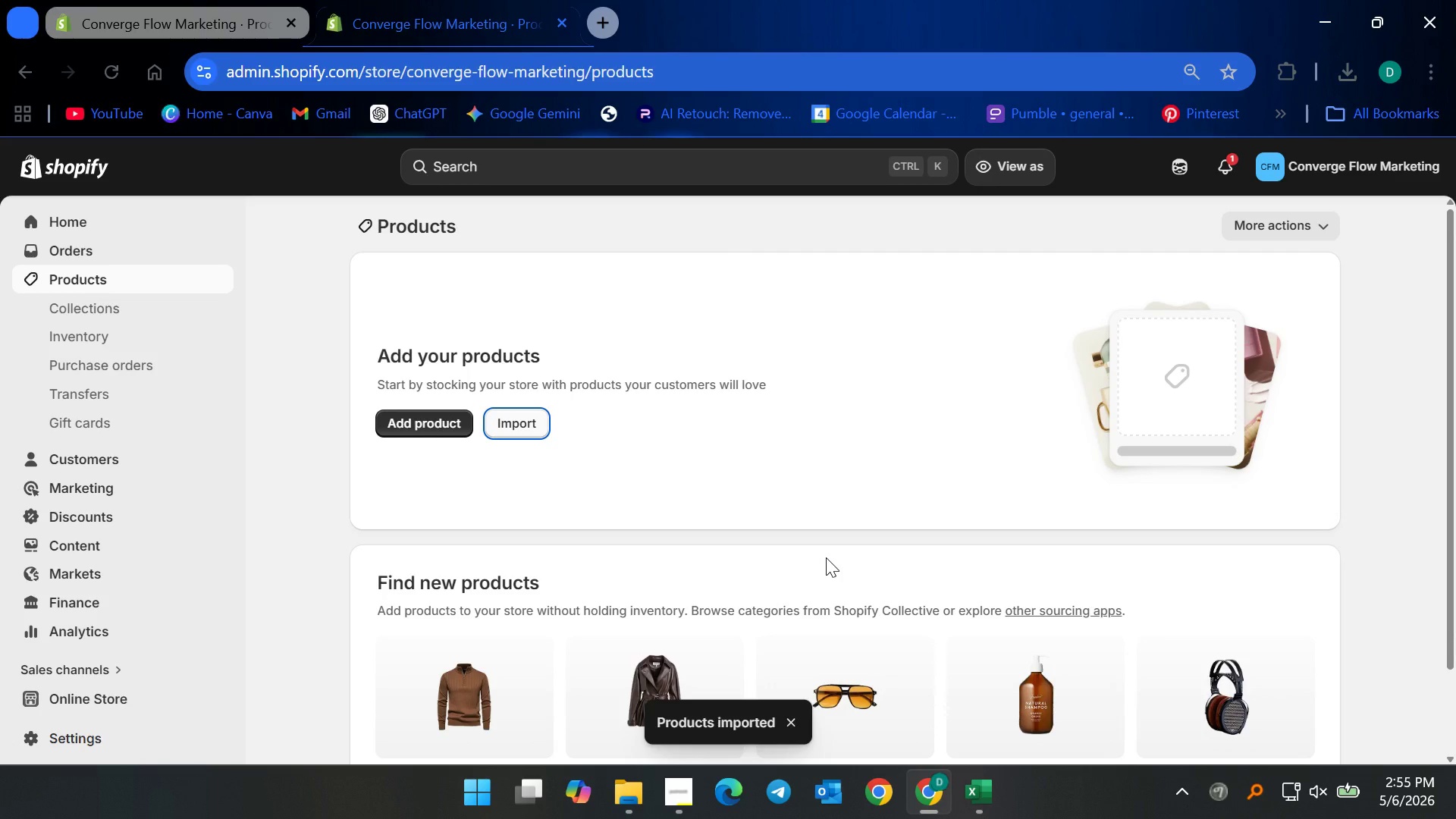 
scroll: coordinate [506, 510], scroll_direction: down, amount: 16.0
 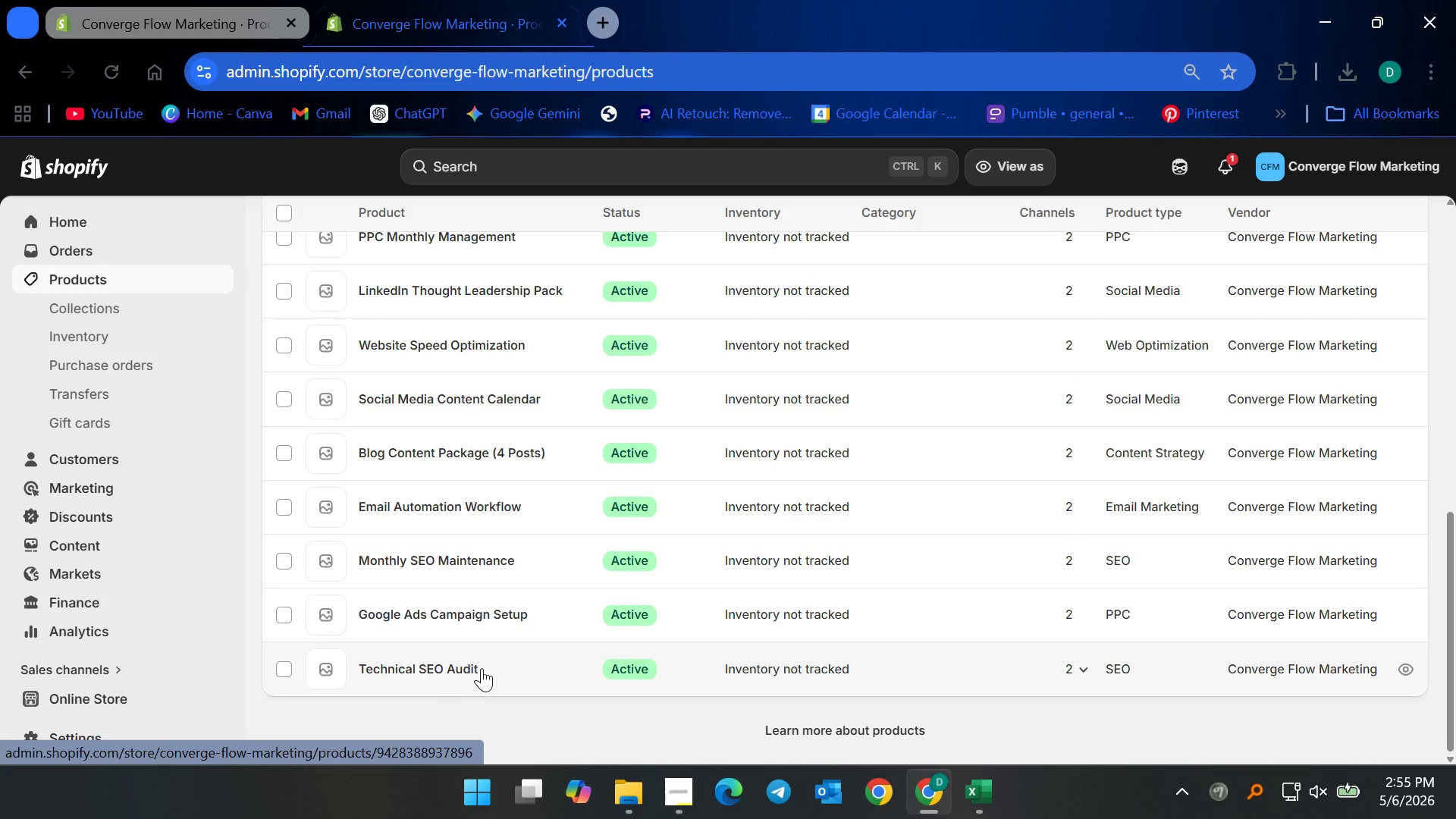 
left_click([479, 667])
 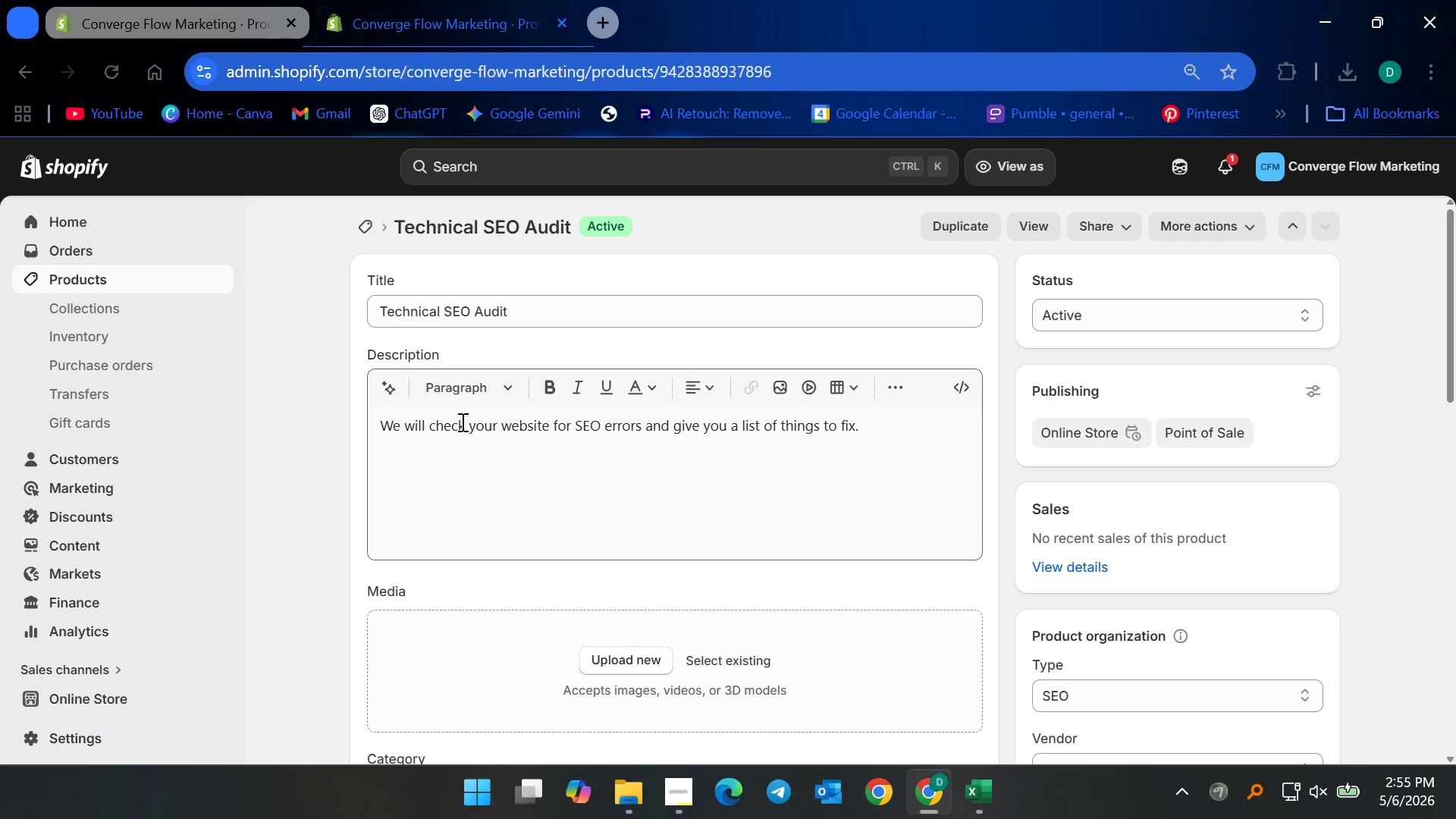 
wait(5.06)
 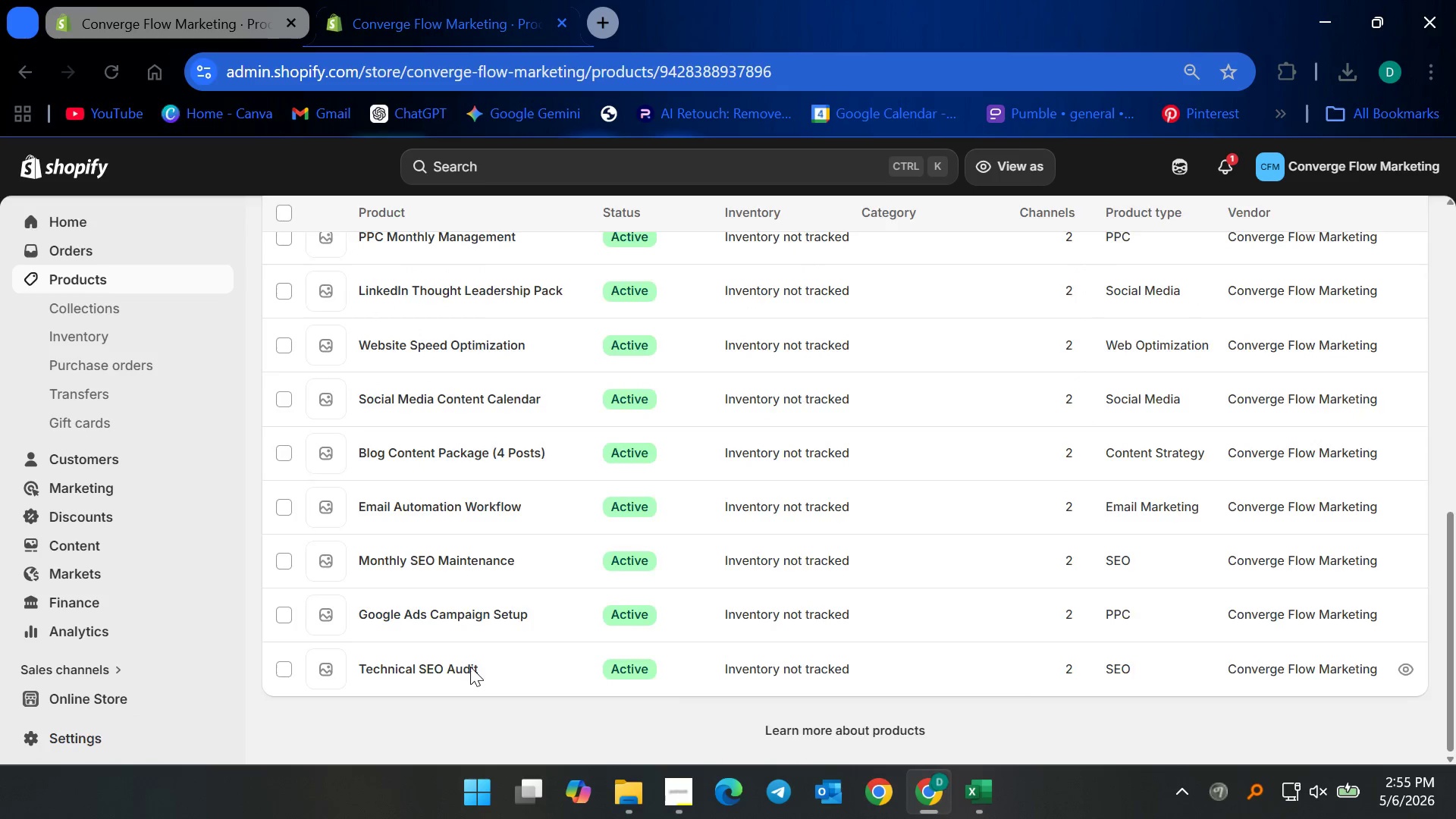 
scroll: coordinate [1104, 500], scroll_direction: down, amount: 5.0
 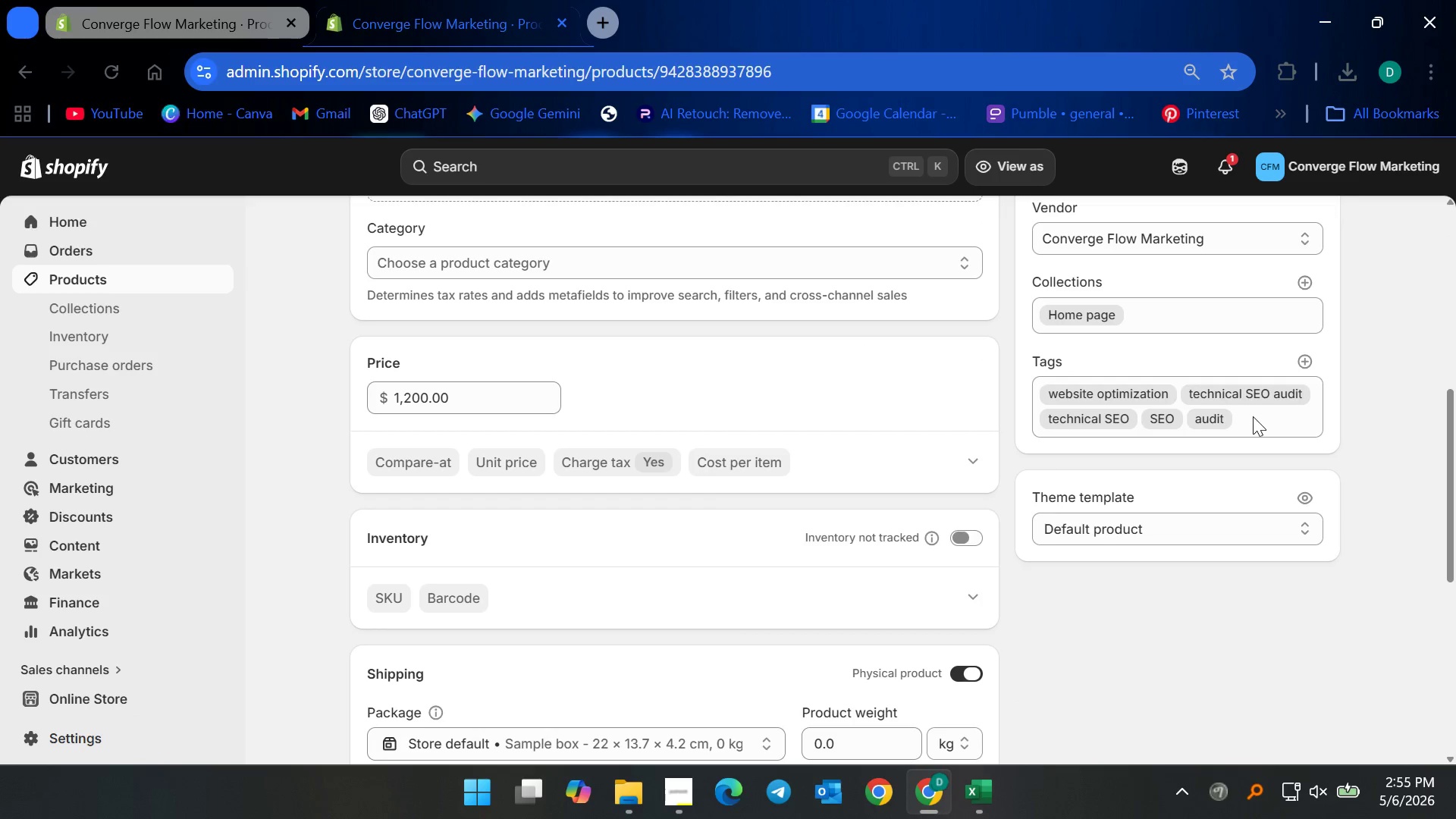 
scroll: coordinate [548, 445], scroll_direction: up, amount: 7.0
 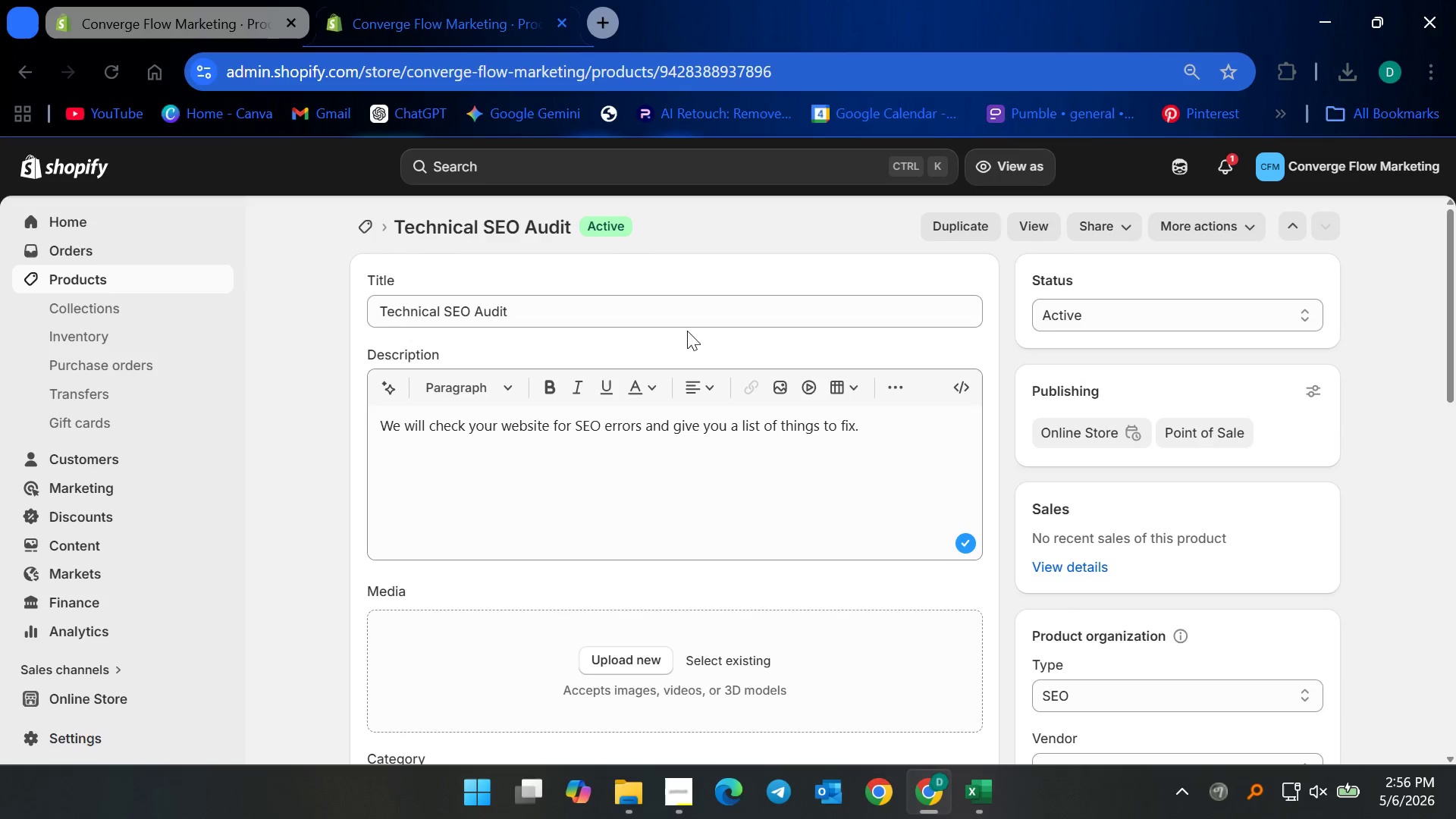 
scroll: coordinate [655, 522], scroll_direction: down, amount: 18.0
 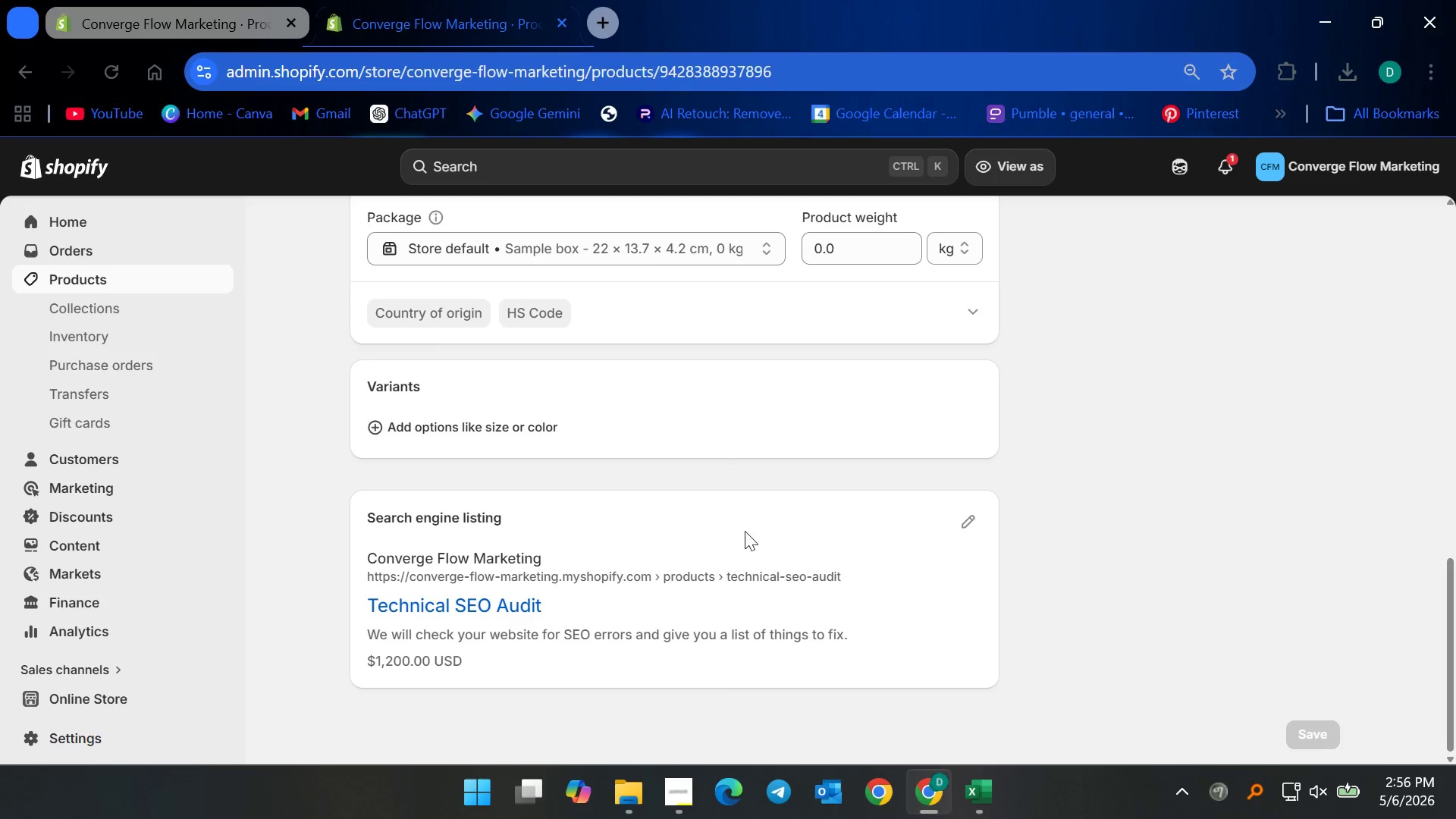 
scroll: coordinate [758, 529], scroll_direction: up, amount: 12.0
 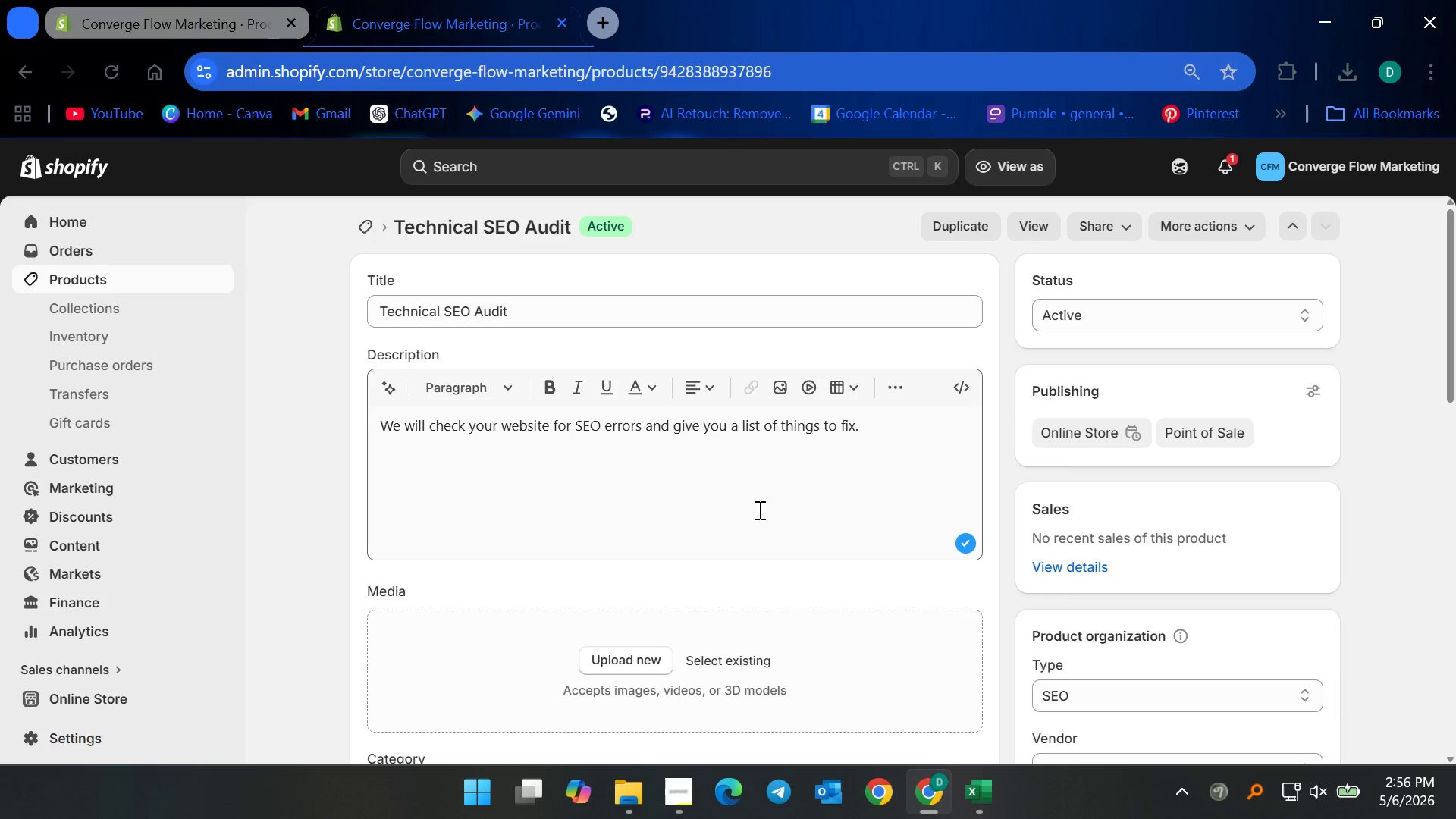 
wait(16.59)
 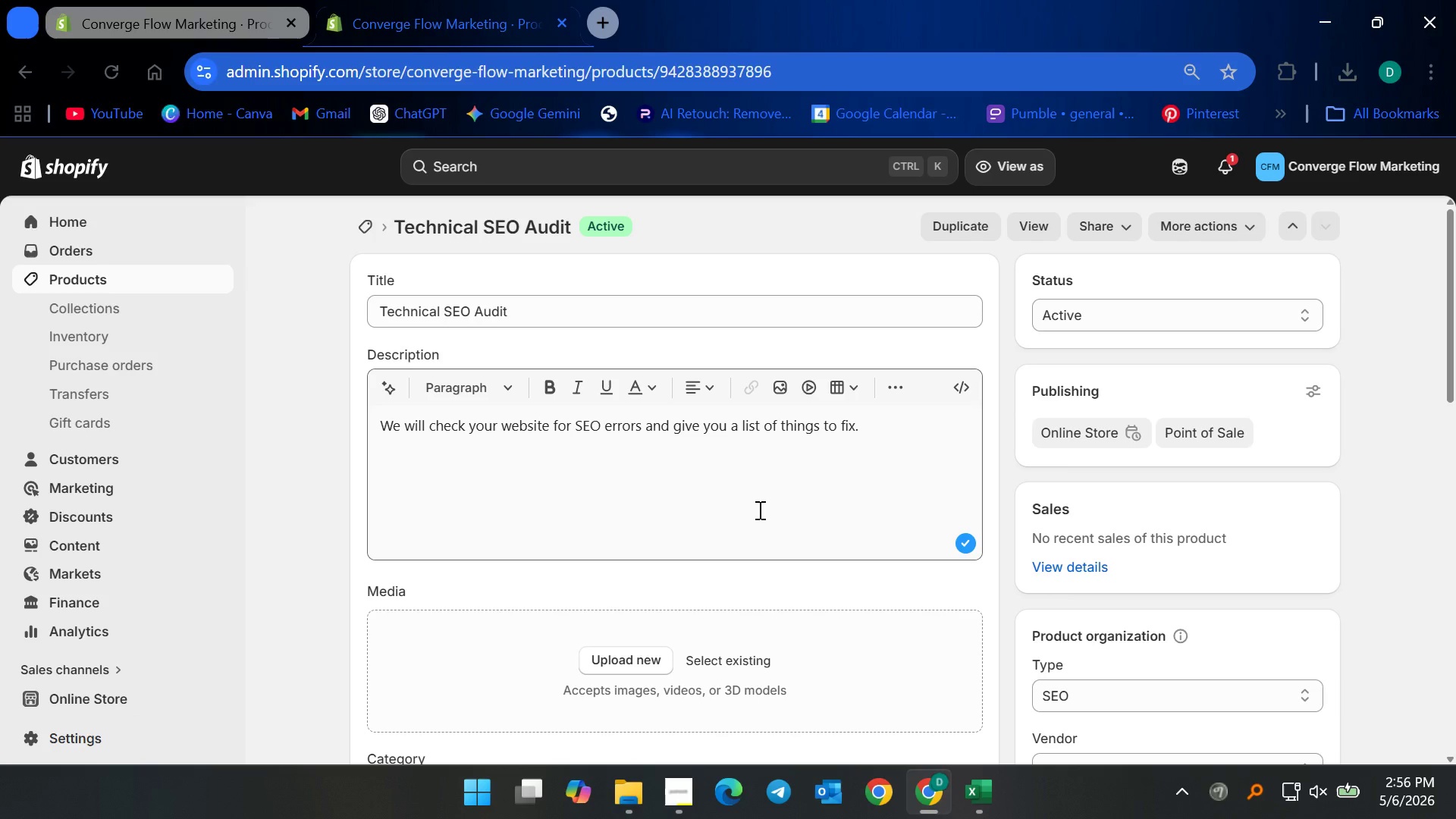 
left_click([708, 448])
 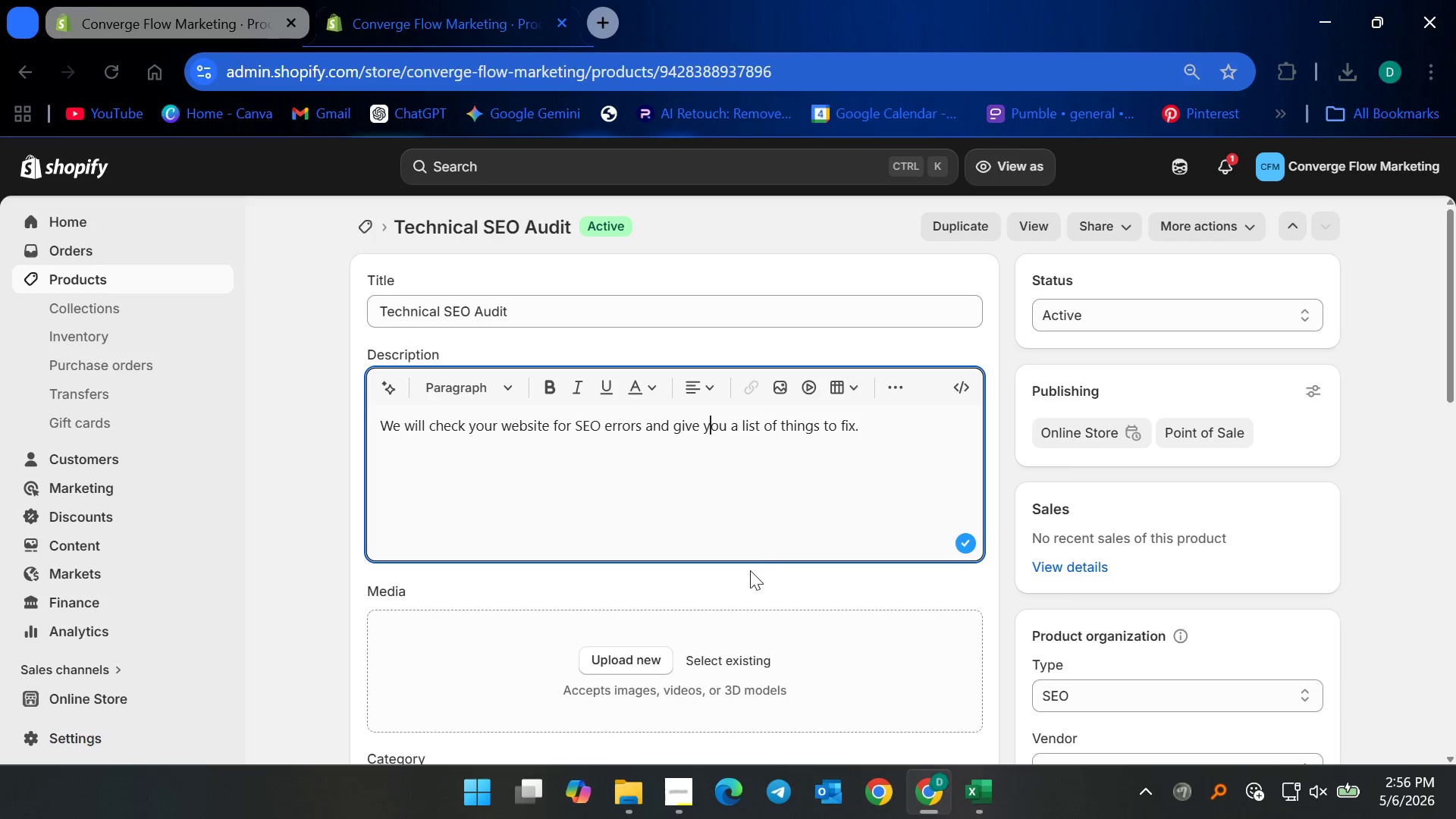 
left_click([749, 582])
 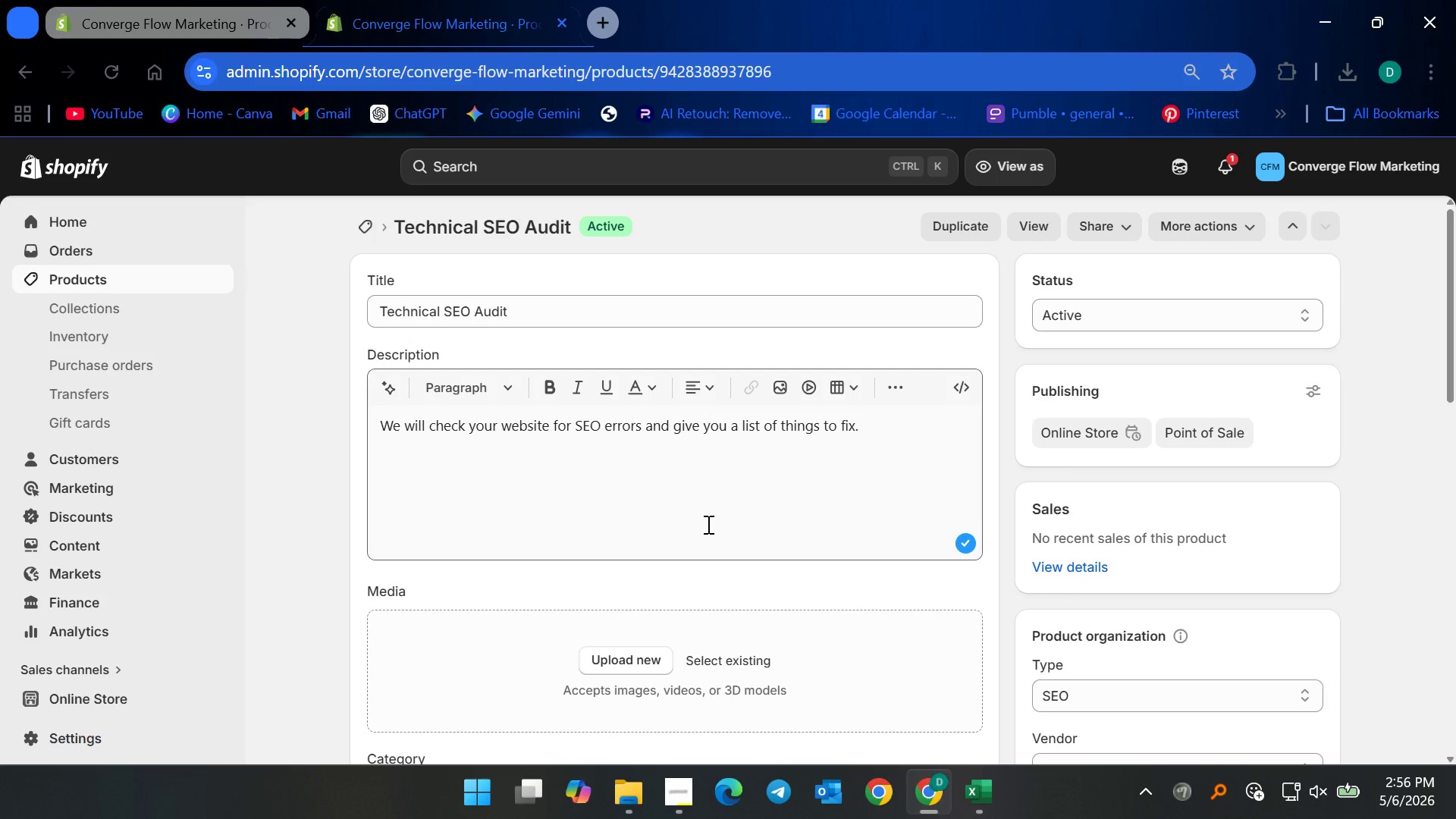 
scroll: coordinate [685, 529], scroll_direction: down, amount: 3.0
 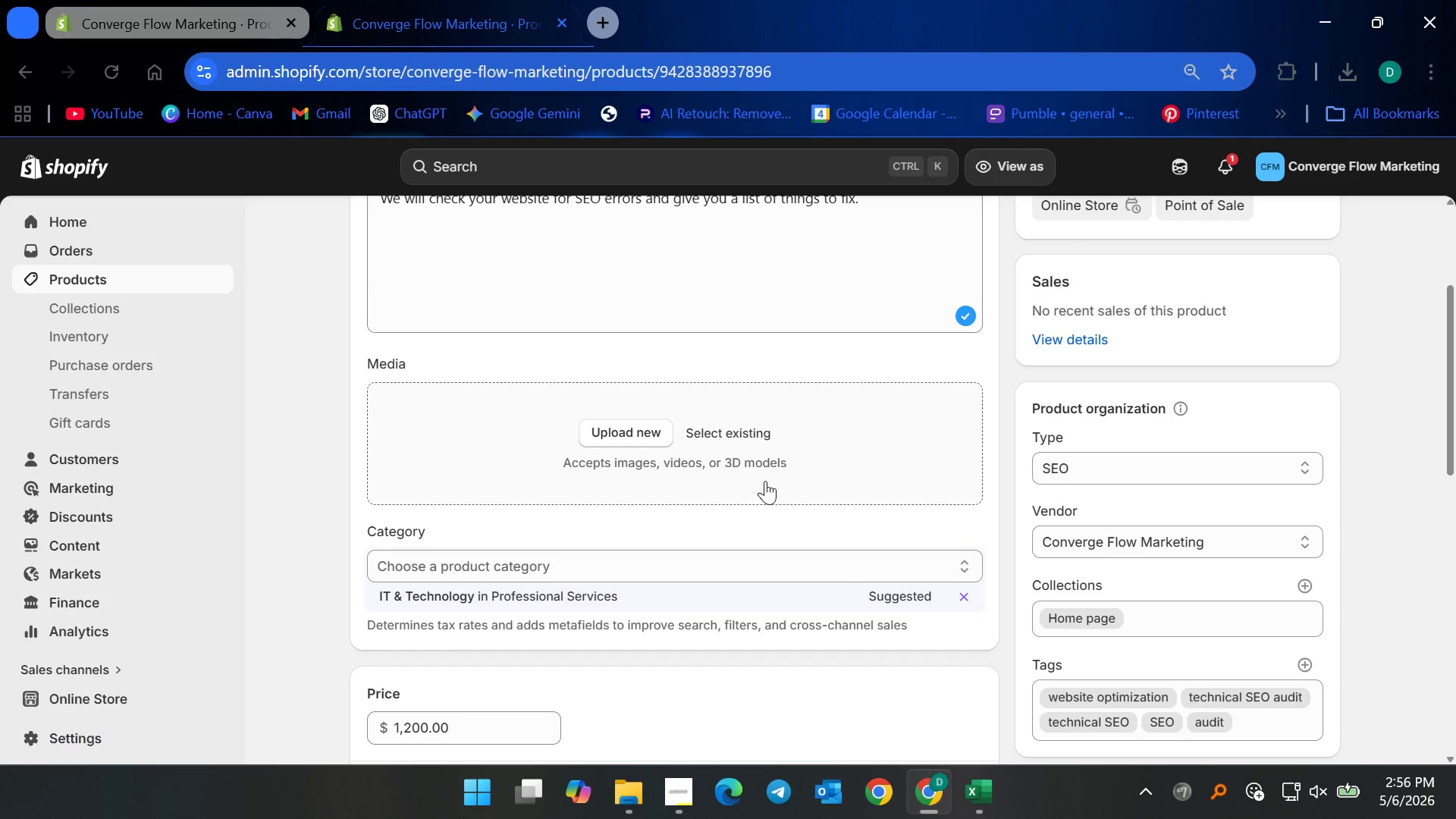 
left_click([745, 431])
 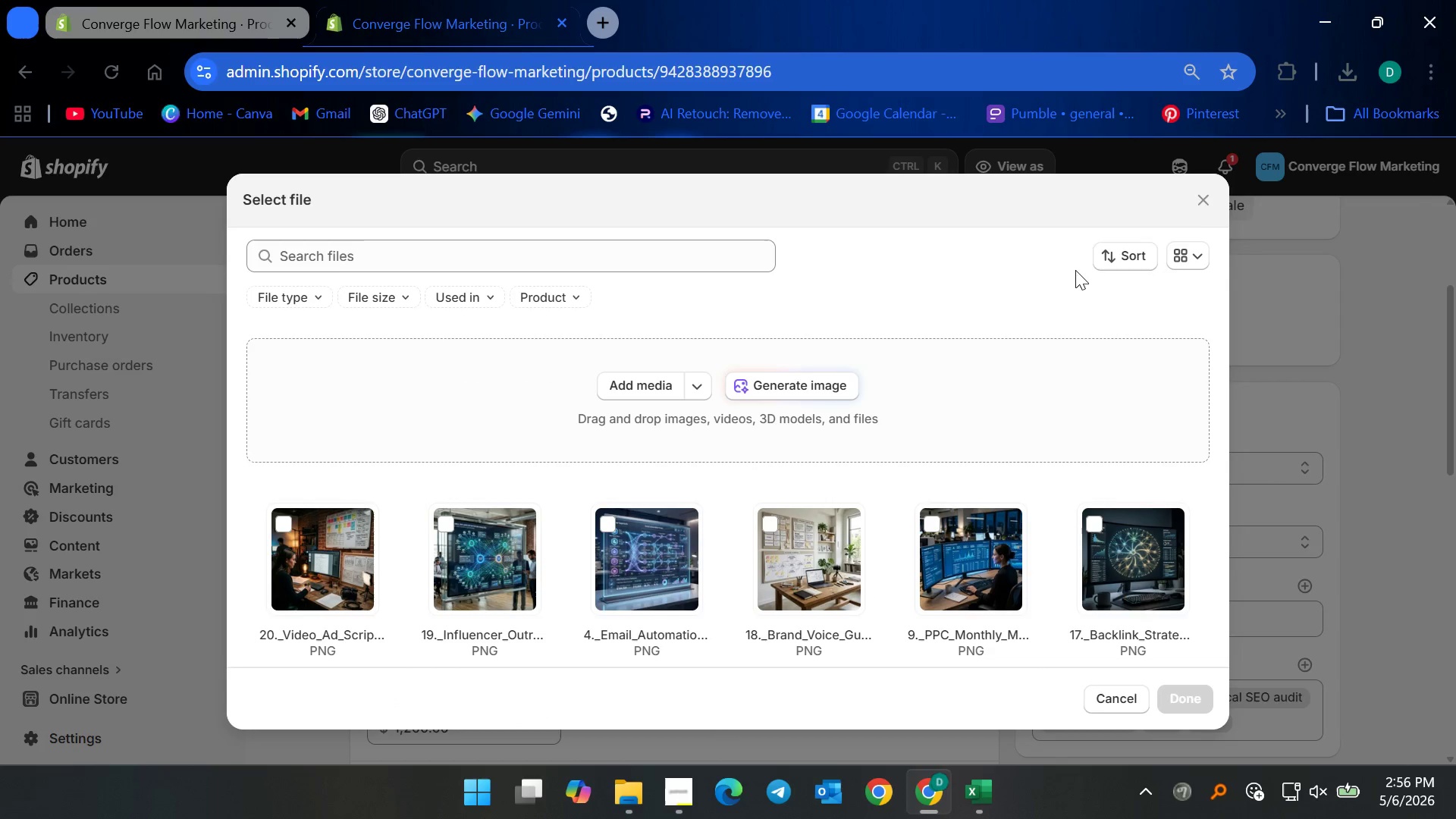 
left_click([1199, 197])
 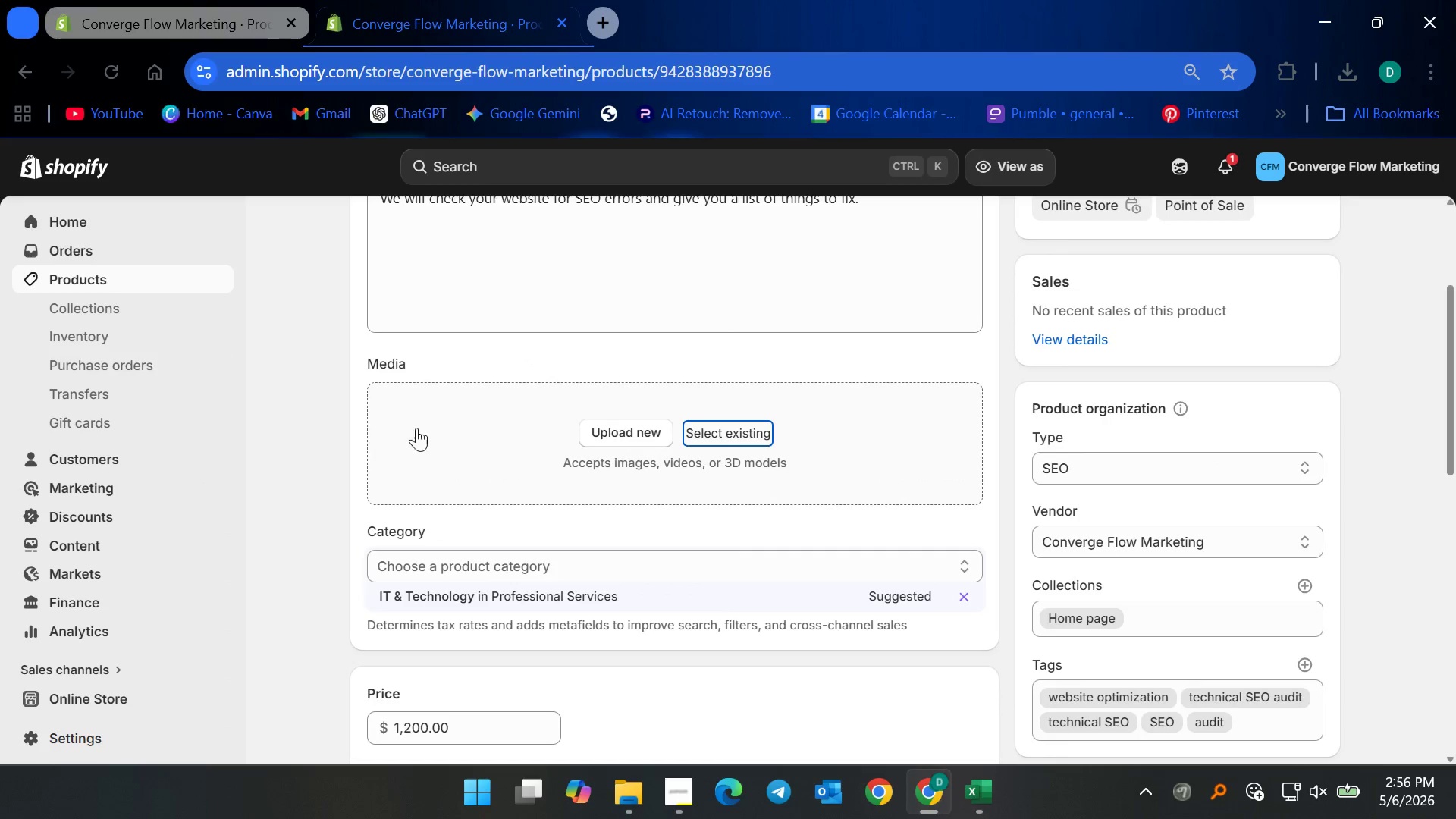 
scroll: coordinate [473, 451], scroll_direction: up, amount: 4.0
 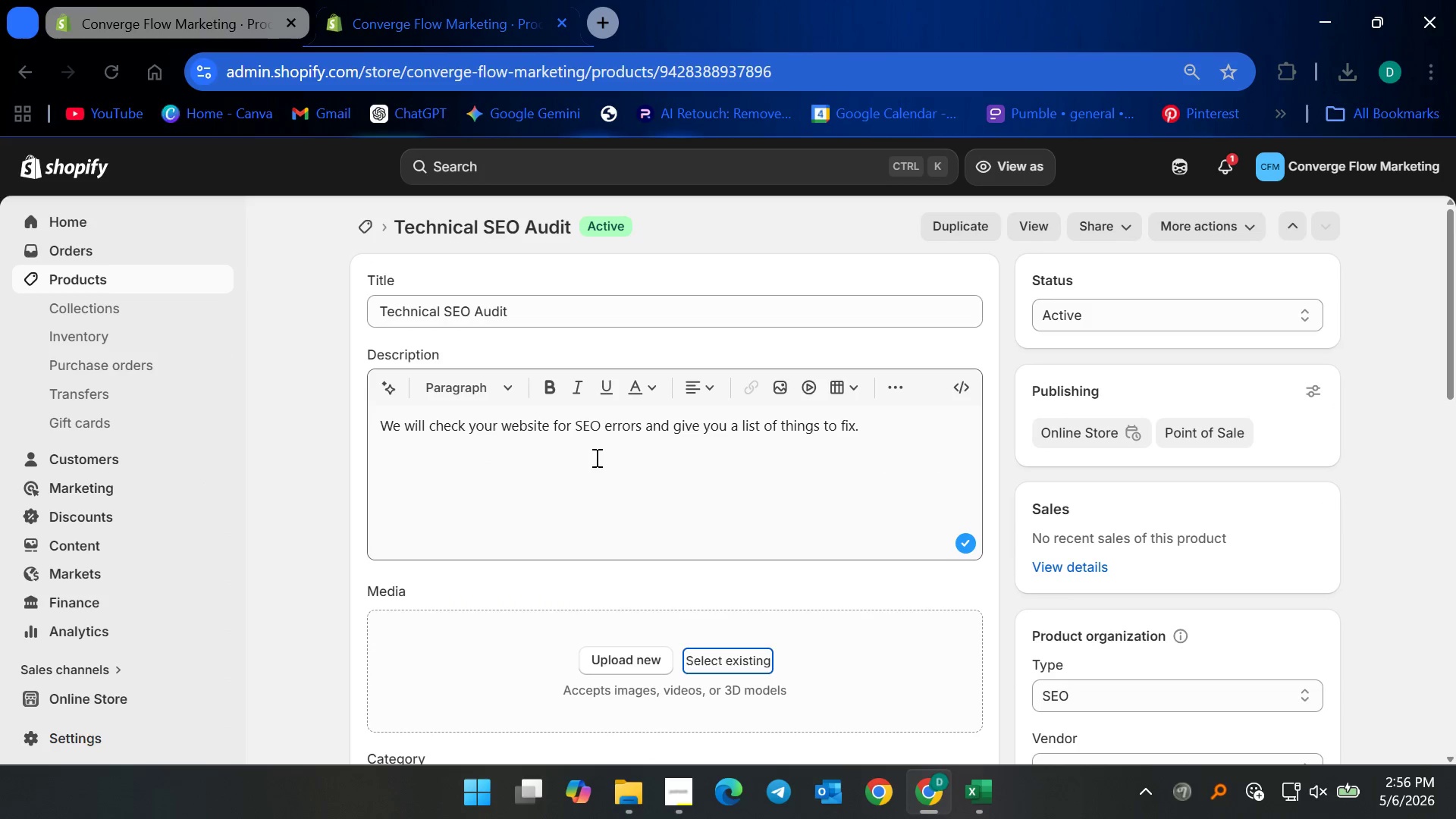 
left_click([596, 457])
 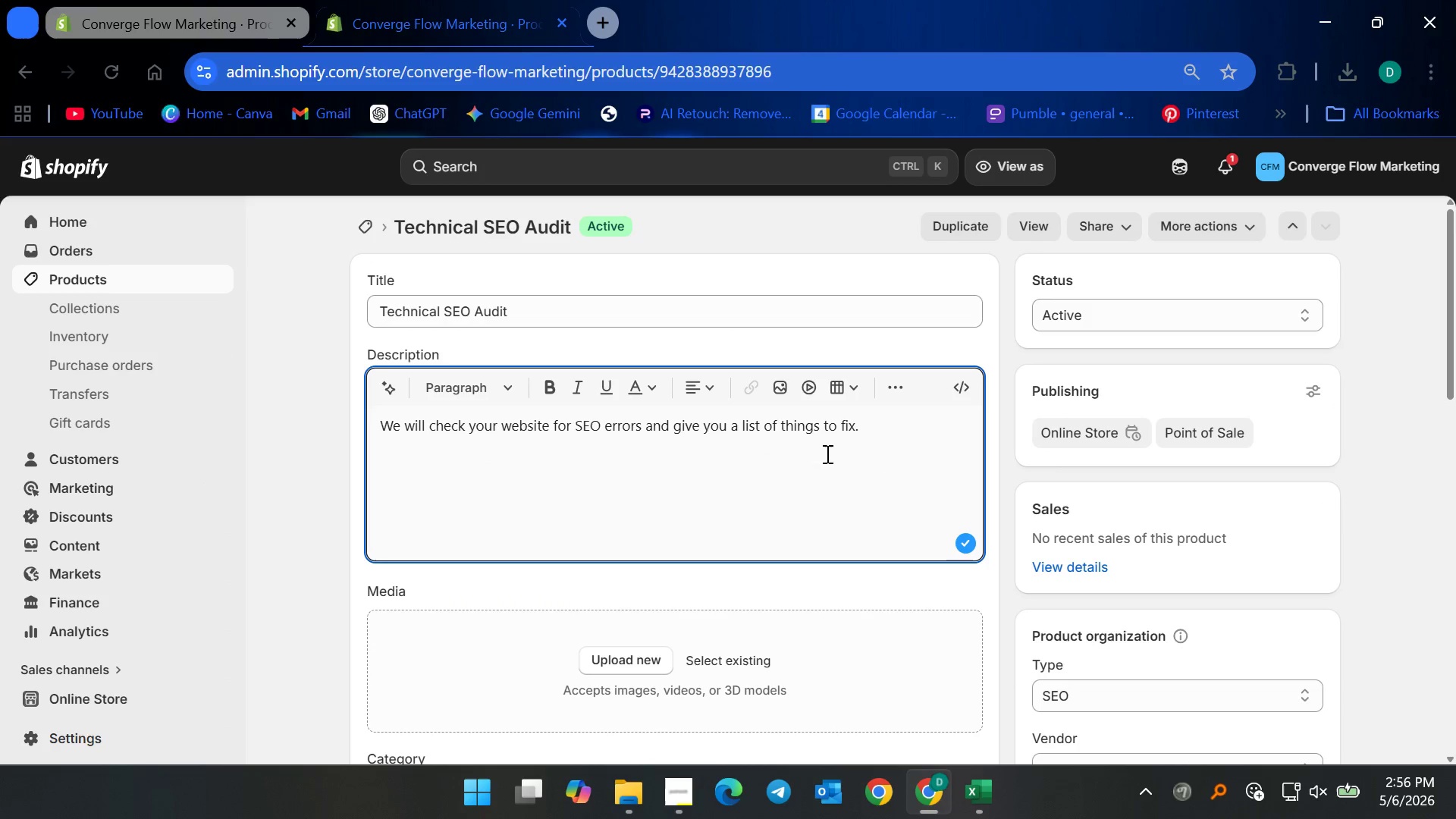 
left_click([827, 453])
 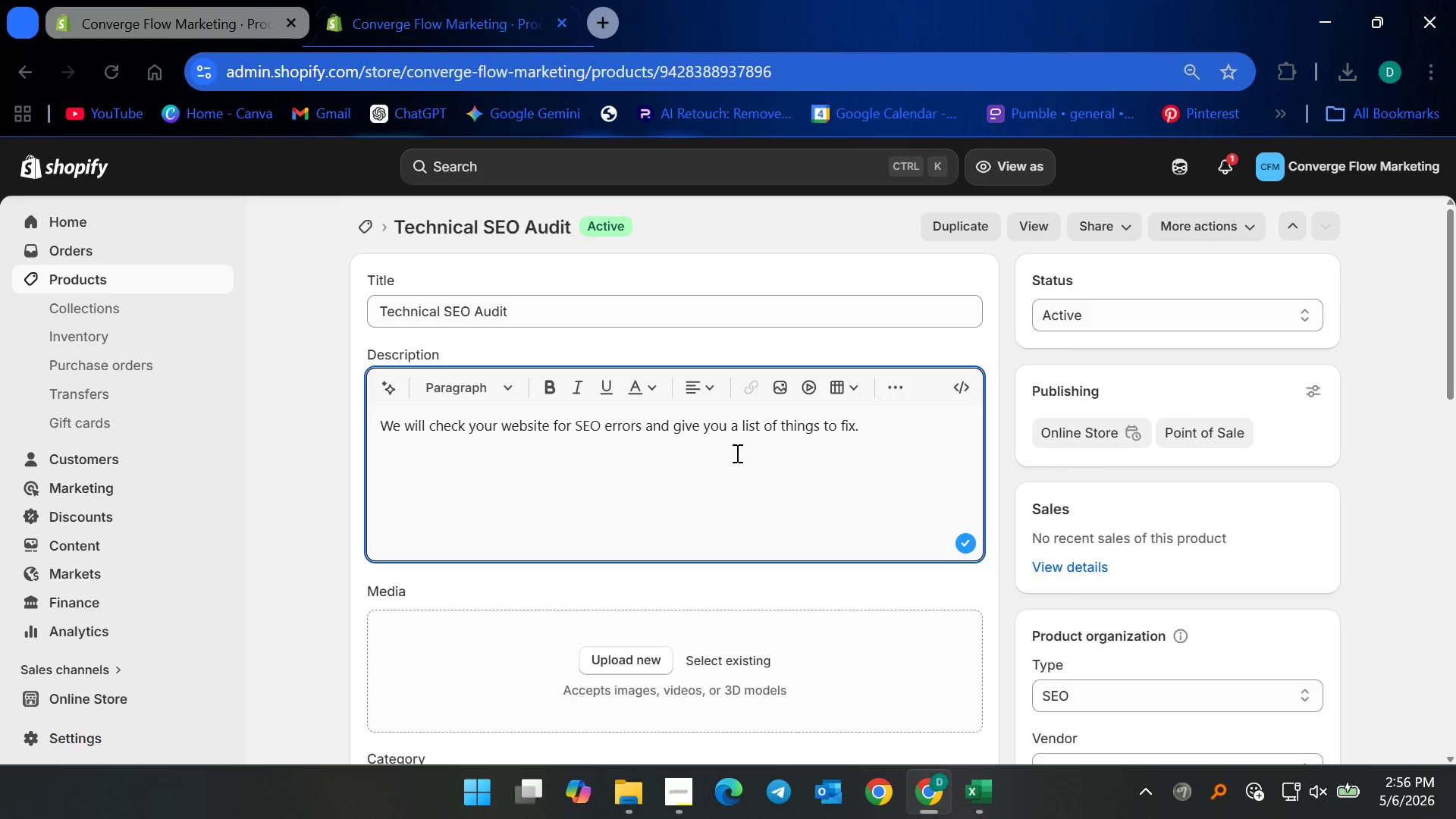 
wait(12.92)
 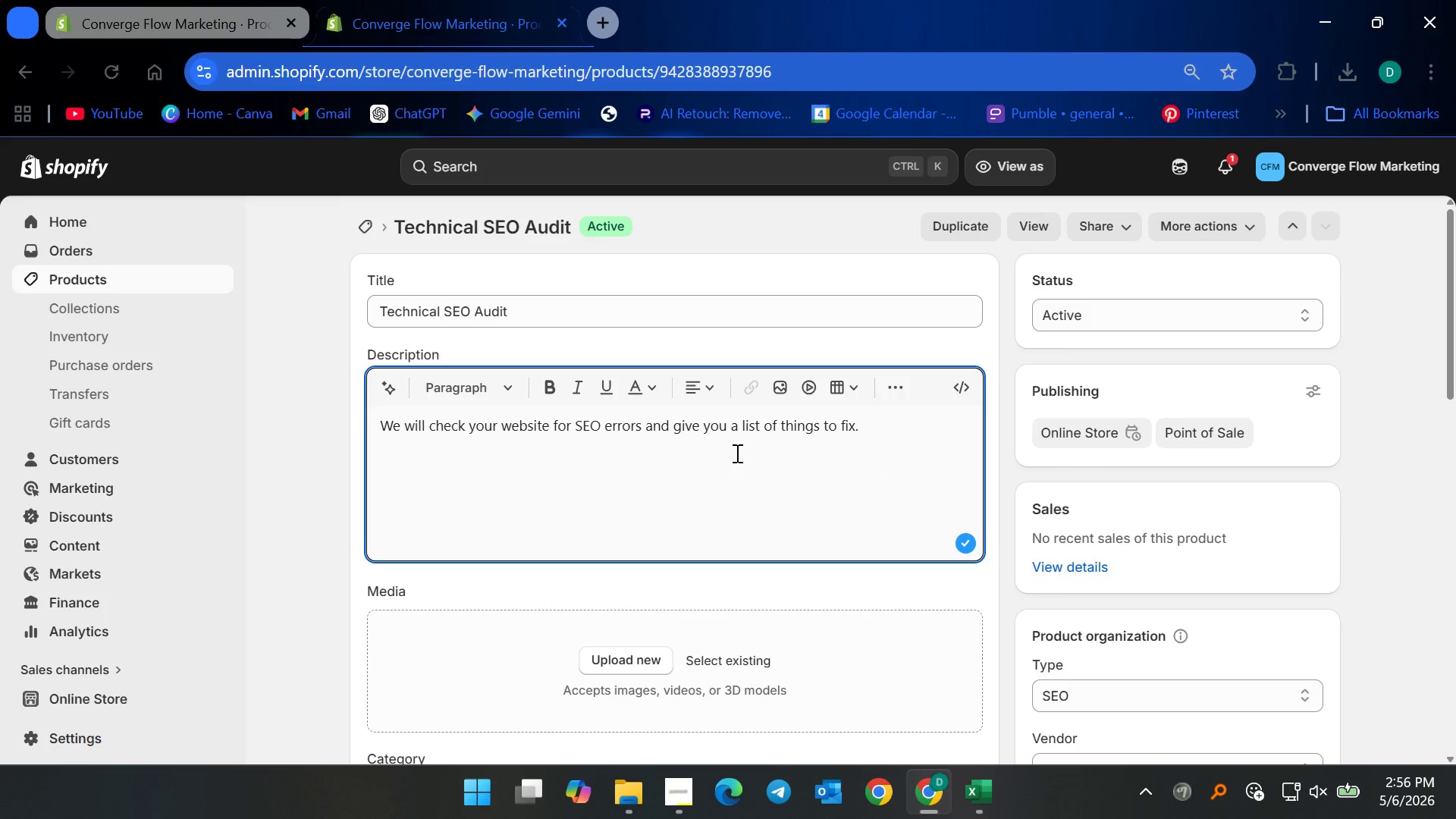 
left_click([799, 455])
 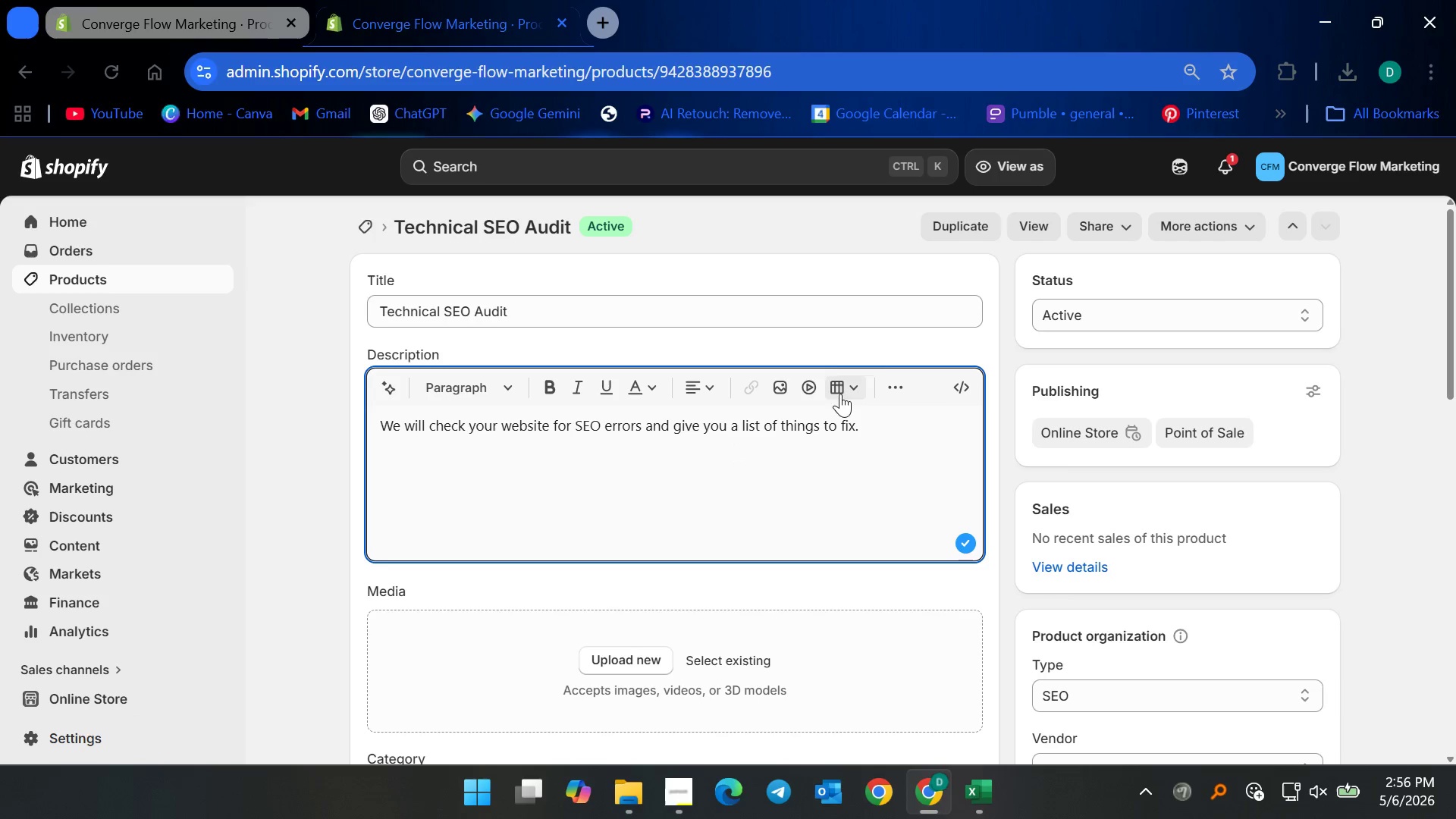 
mouse_move([786, 290])
 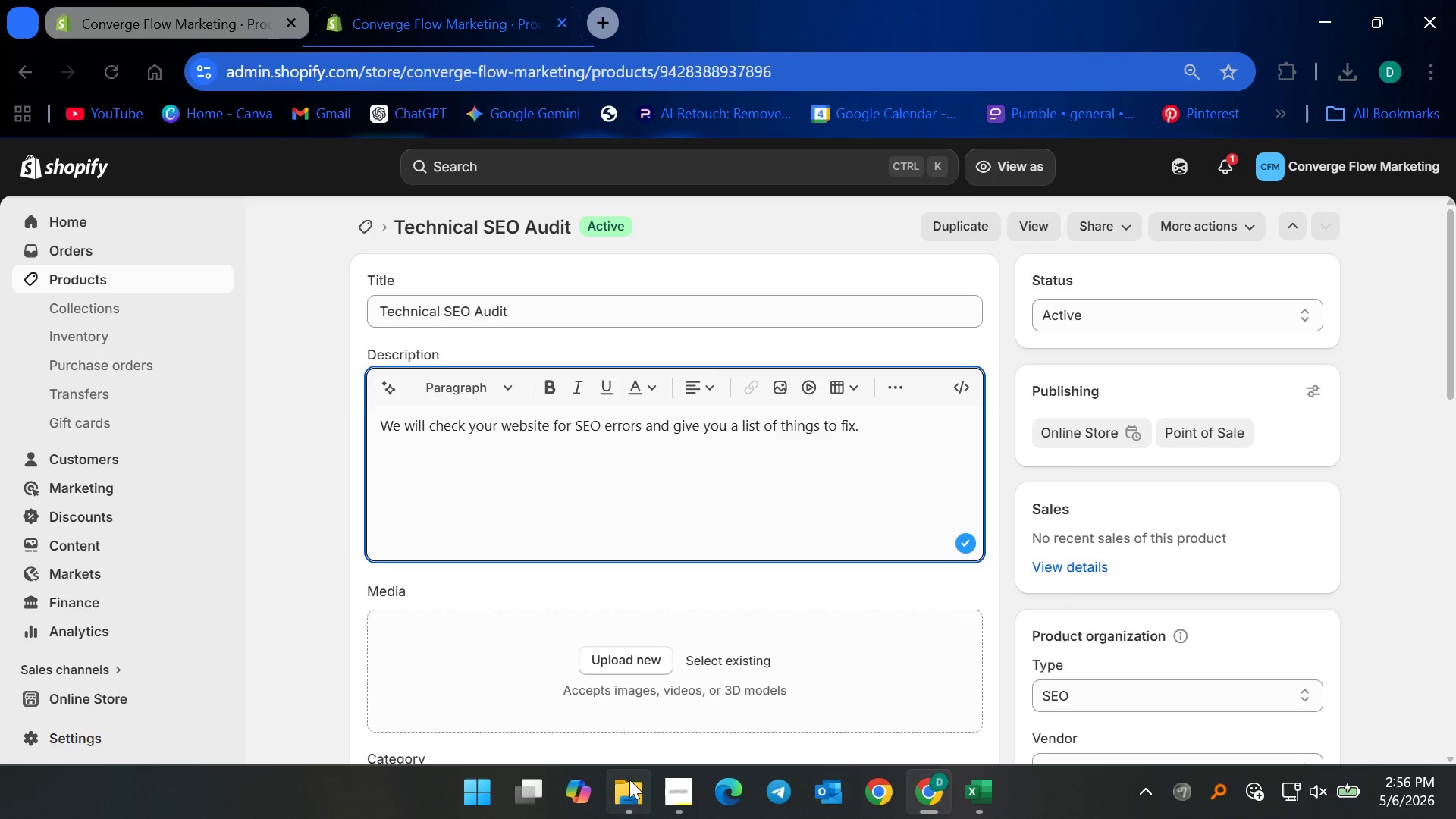 
left_click([629, 796])
 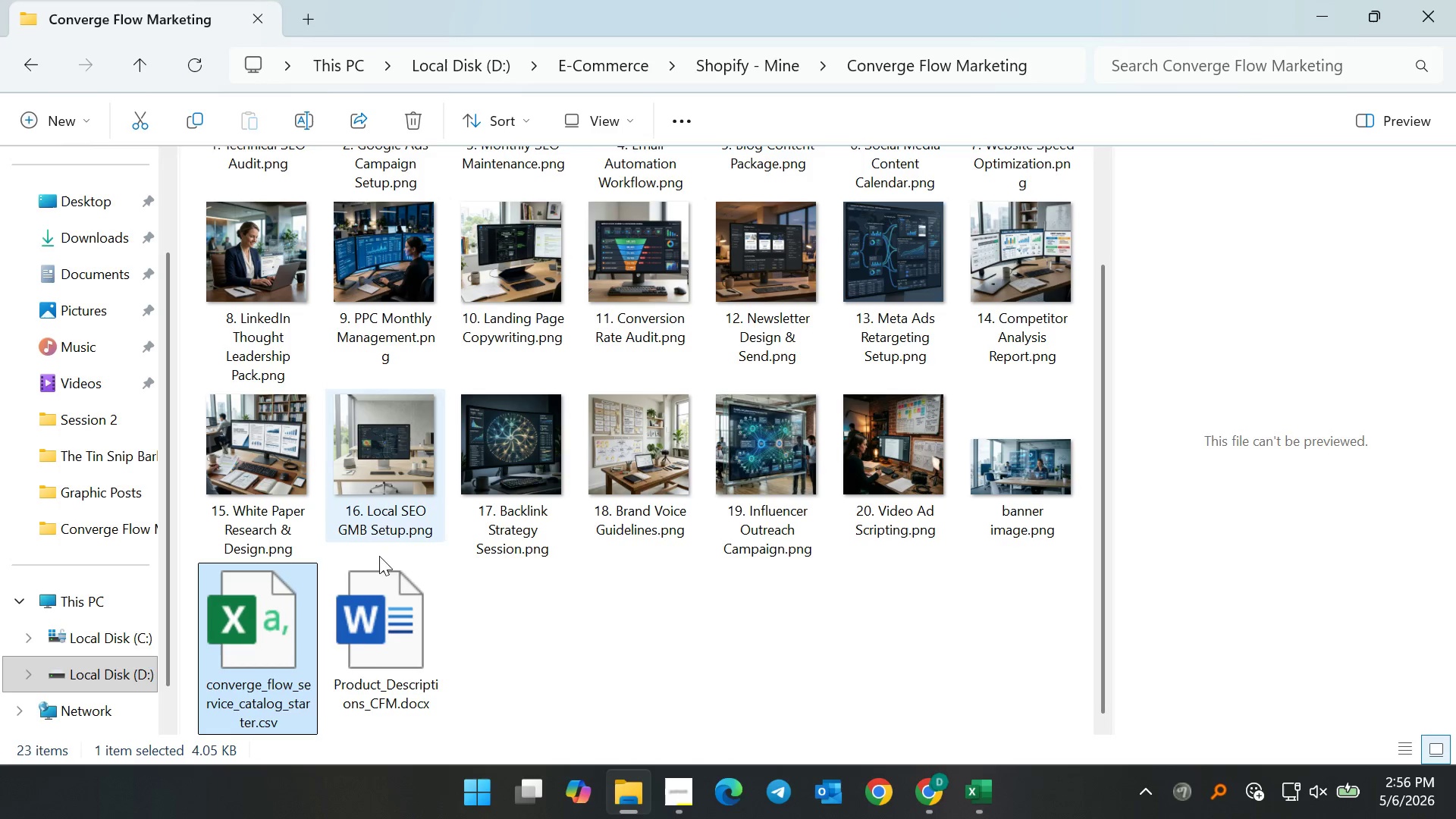 
double_click([381, 642])
 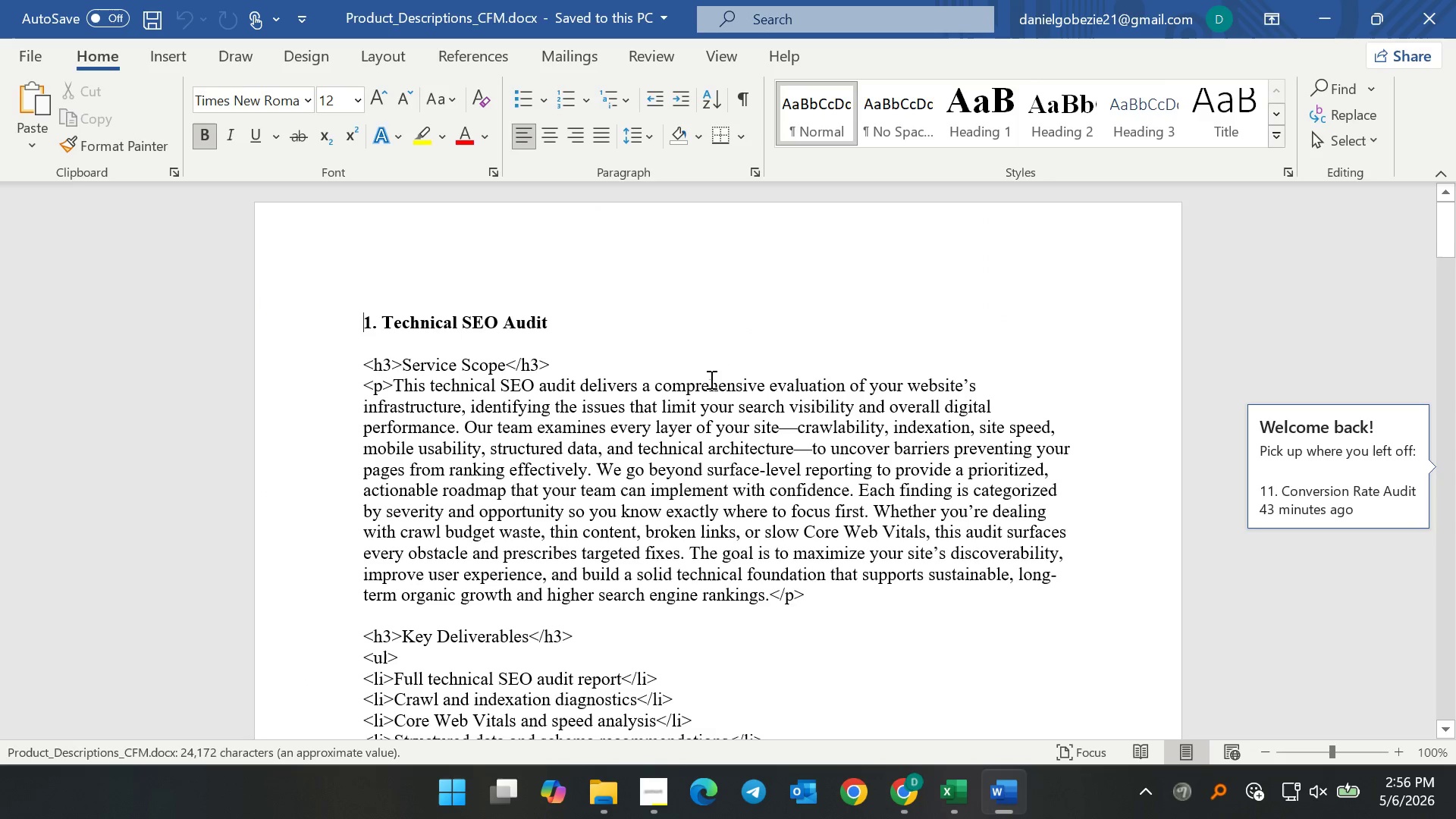 
scroll: coordinate [829, 444], scroll_direction: down, amount: 2.0
 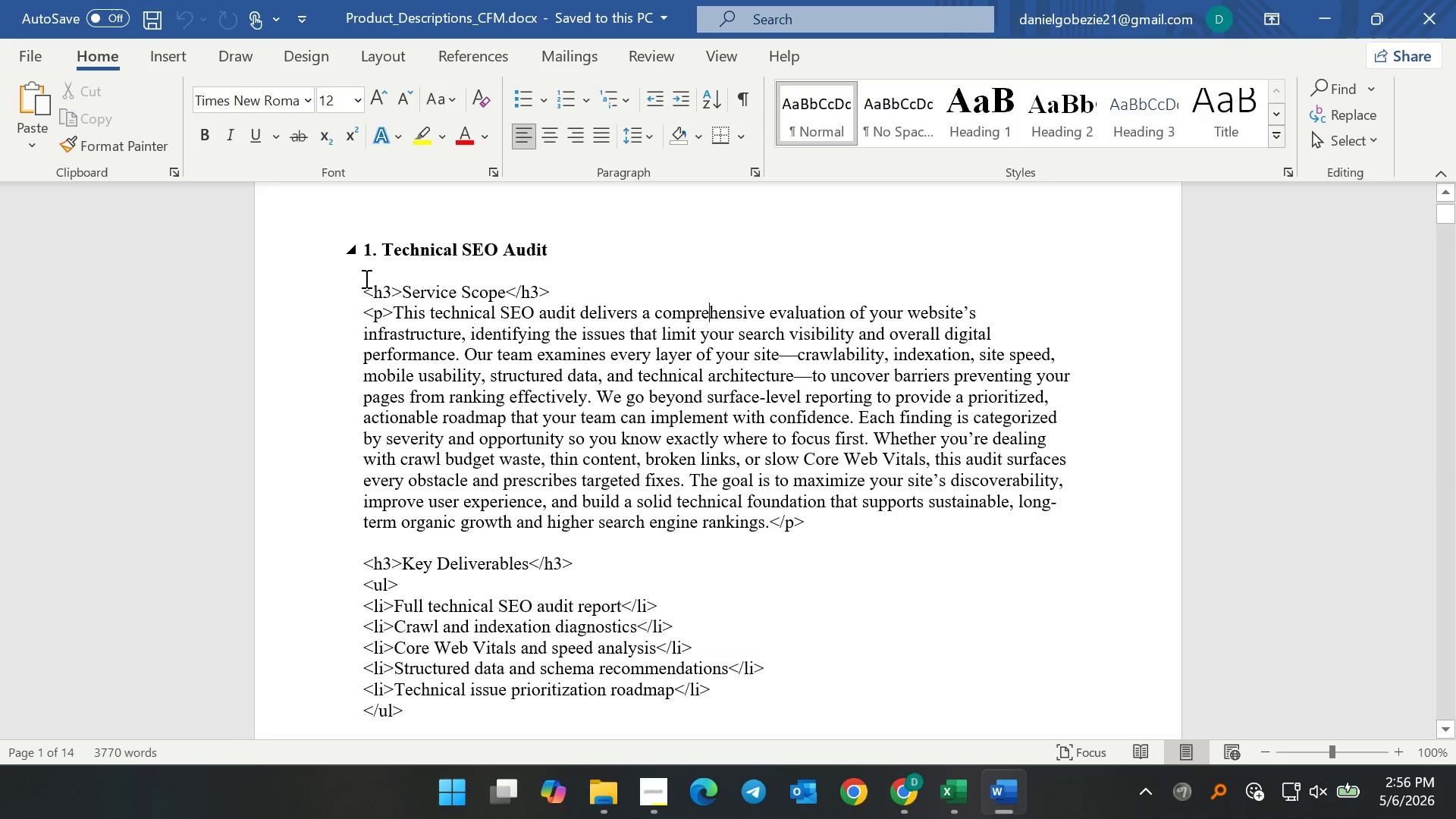 
left_click_drag(start_coordinate=[362, 285], to_coordinate=[503, 569])
 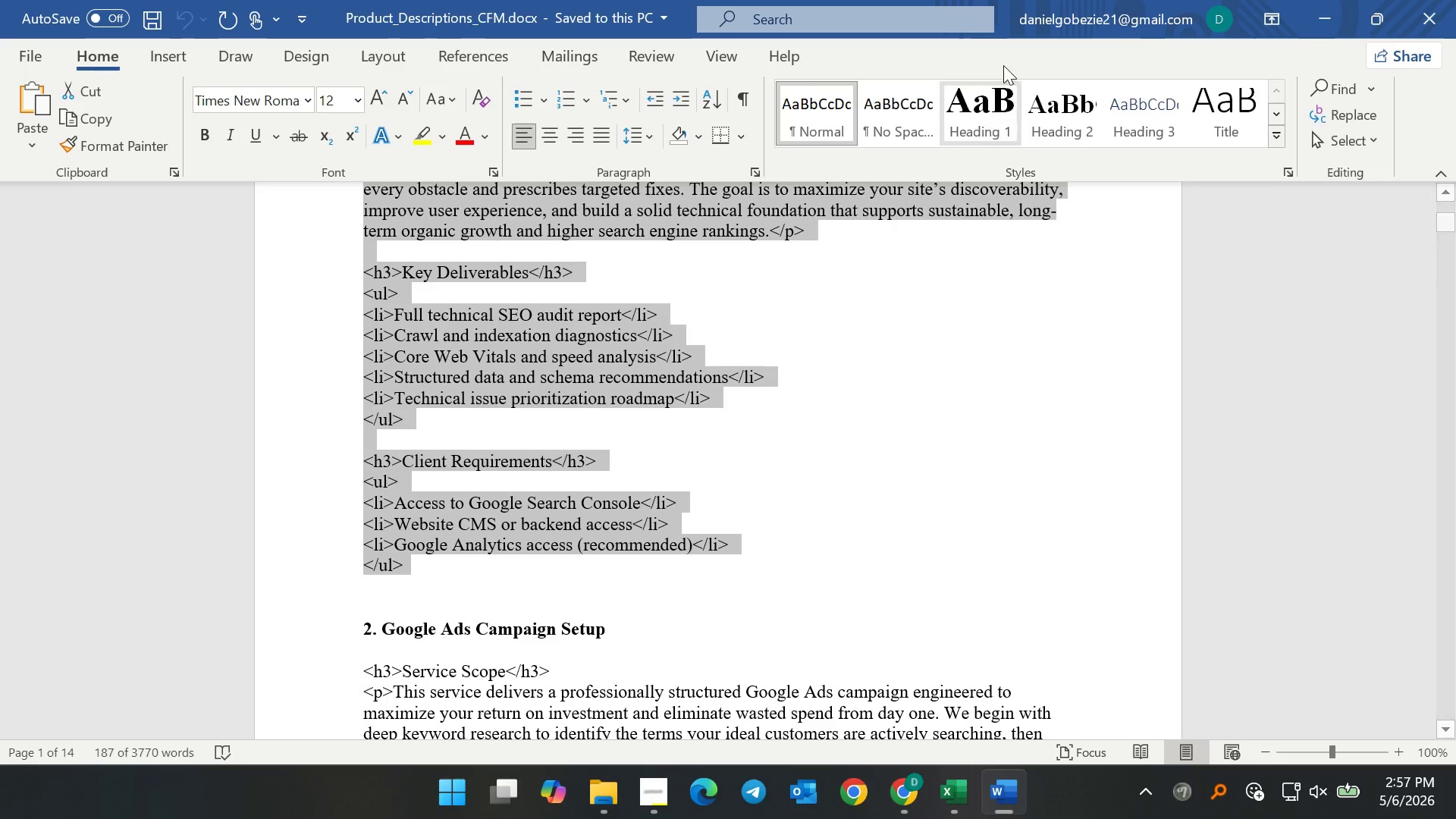 
key(Control+C)
 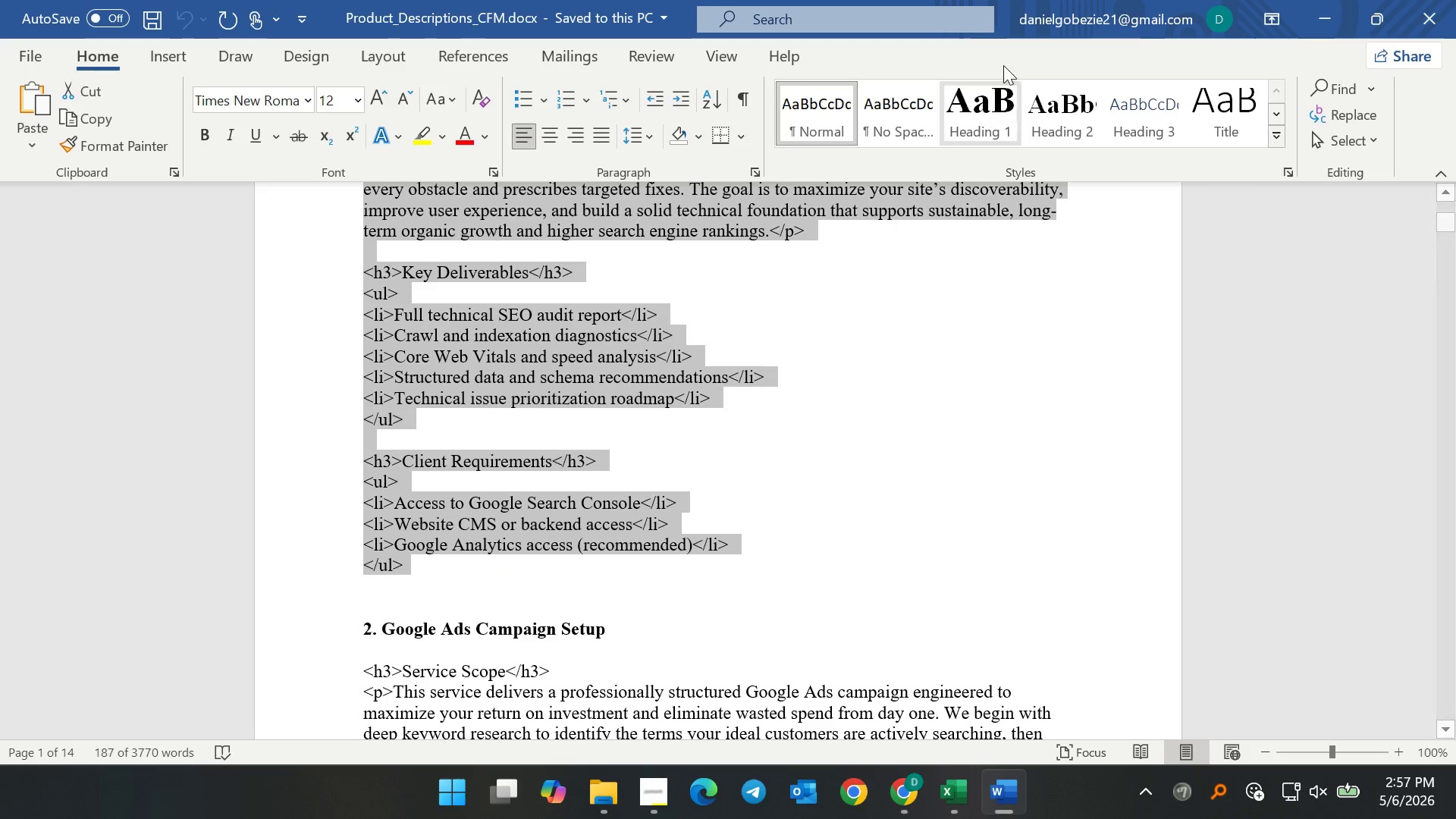 
key(Control+C)
 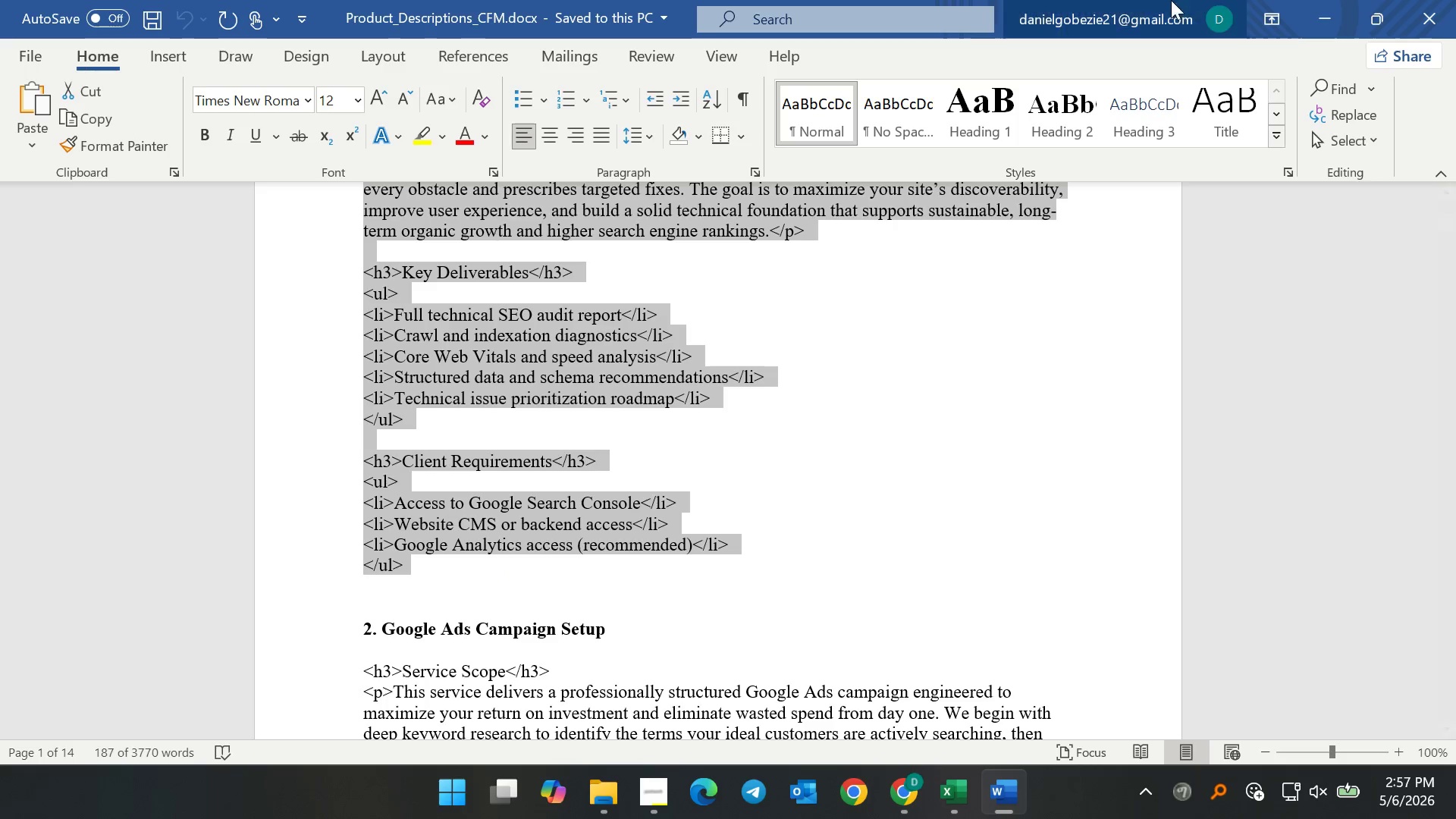 
key(Control+C)
 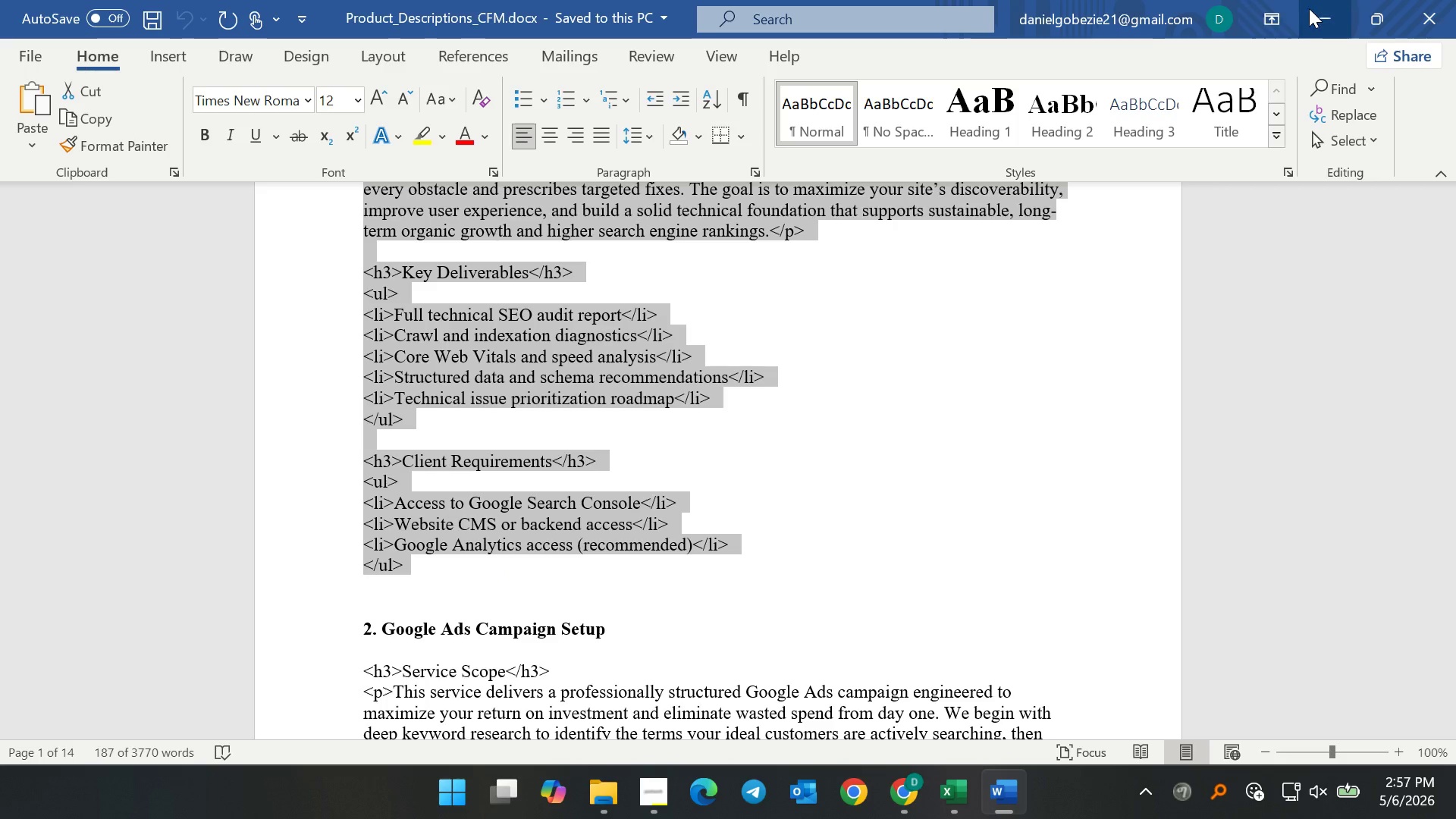 
key(Control+C)
 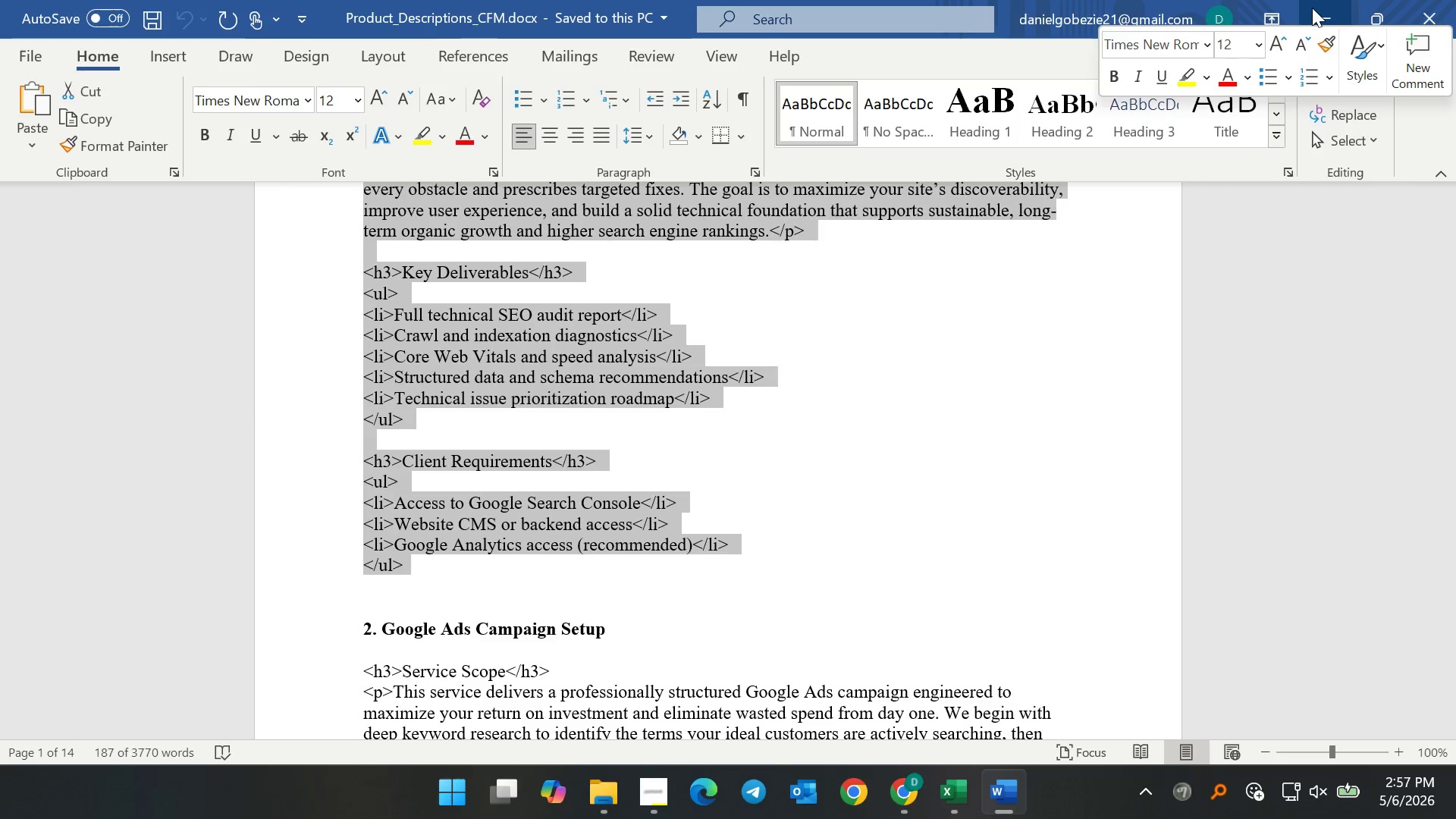 
left_click([1312, 8])
 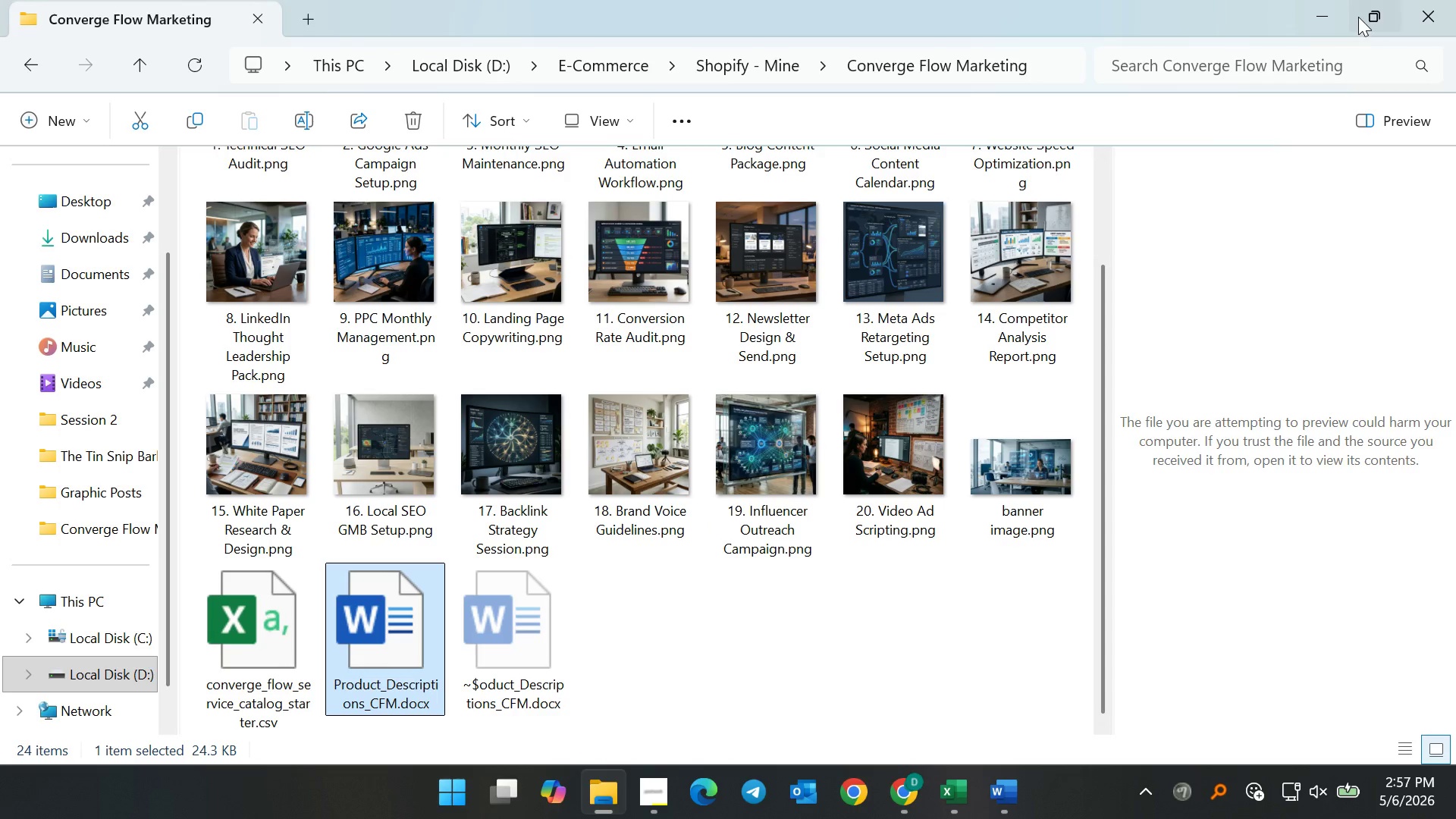 
left_click([1332, 5])
 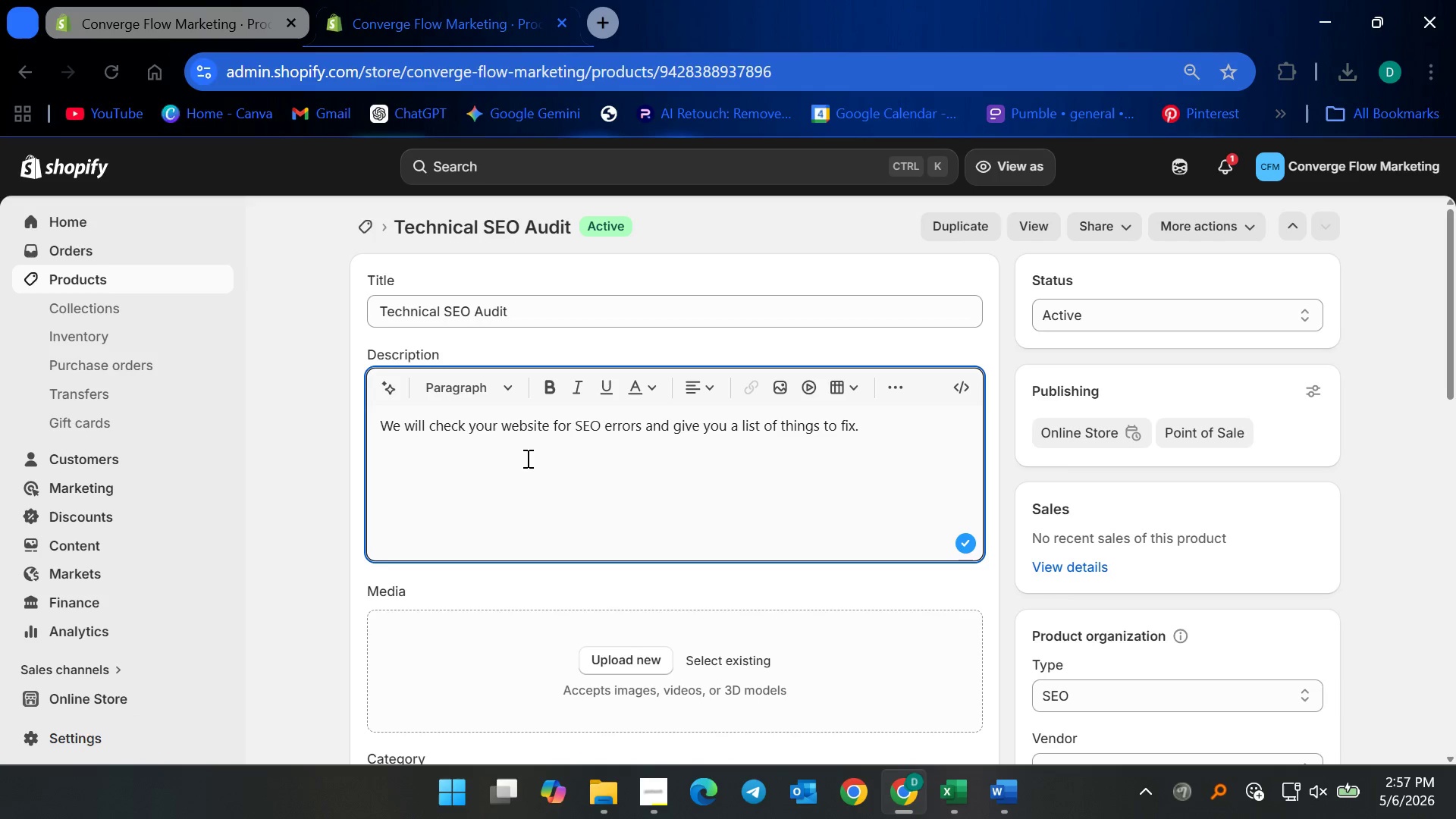 
left_click([536, 447])
 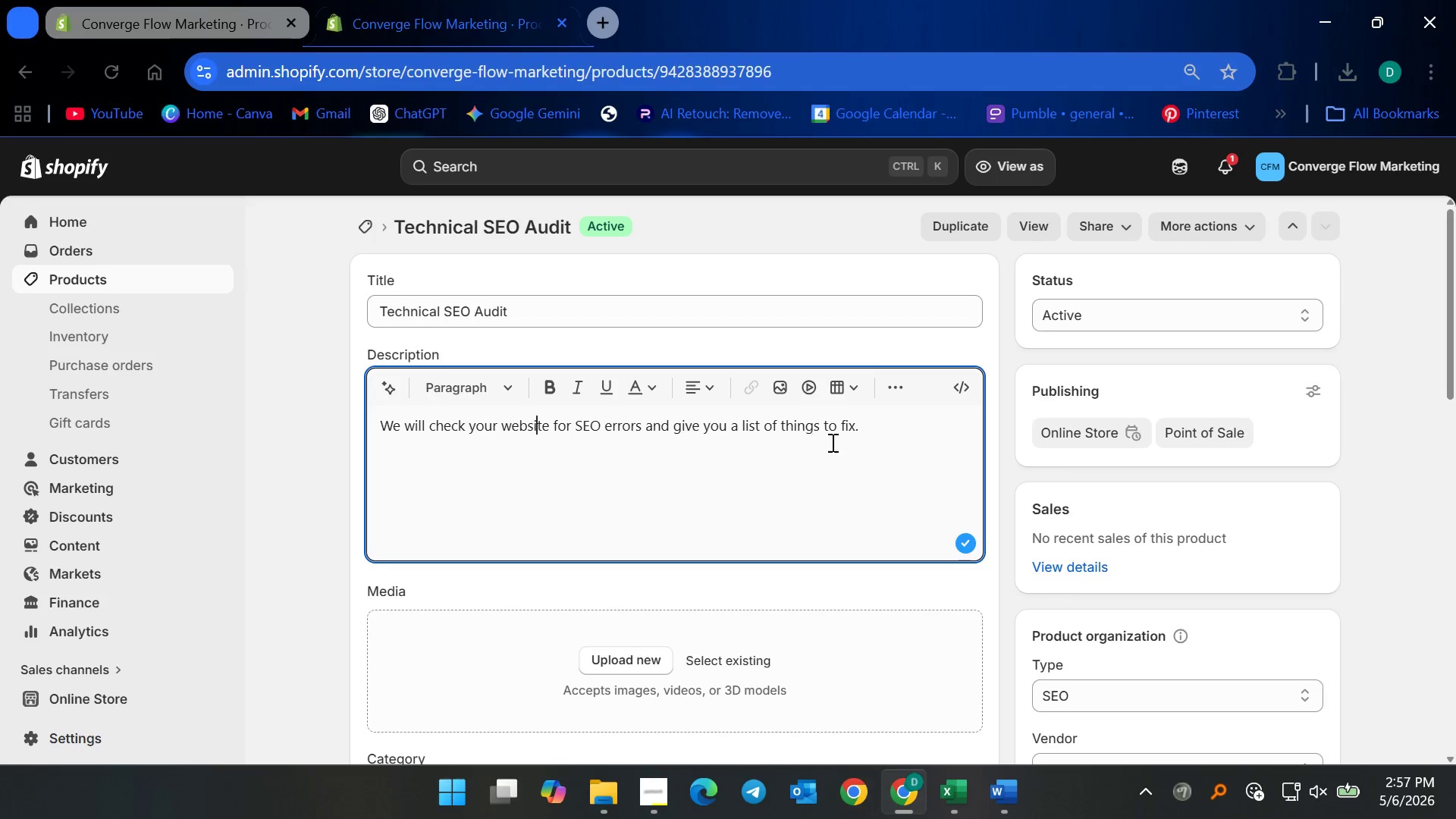 
key(Control+A)
 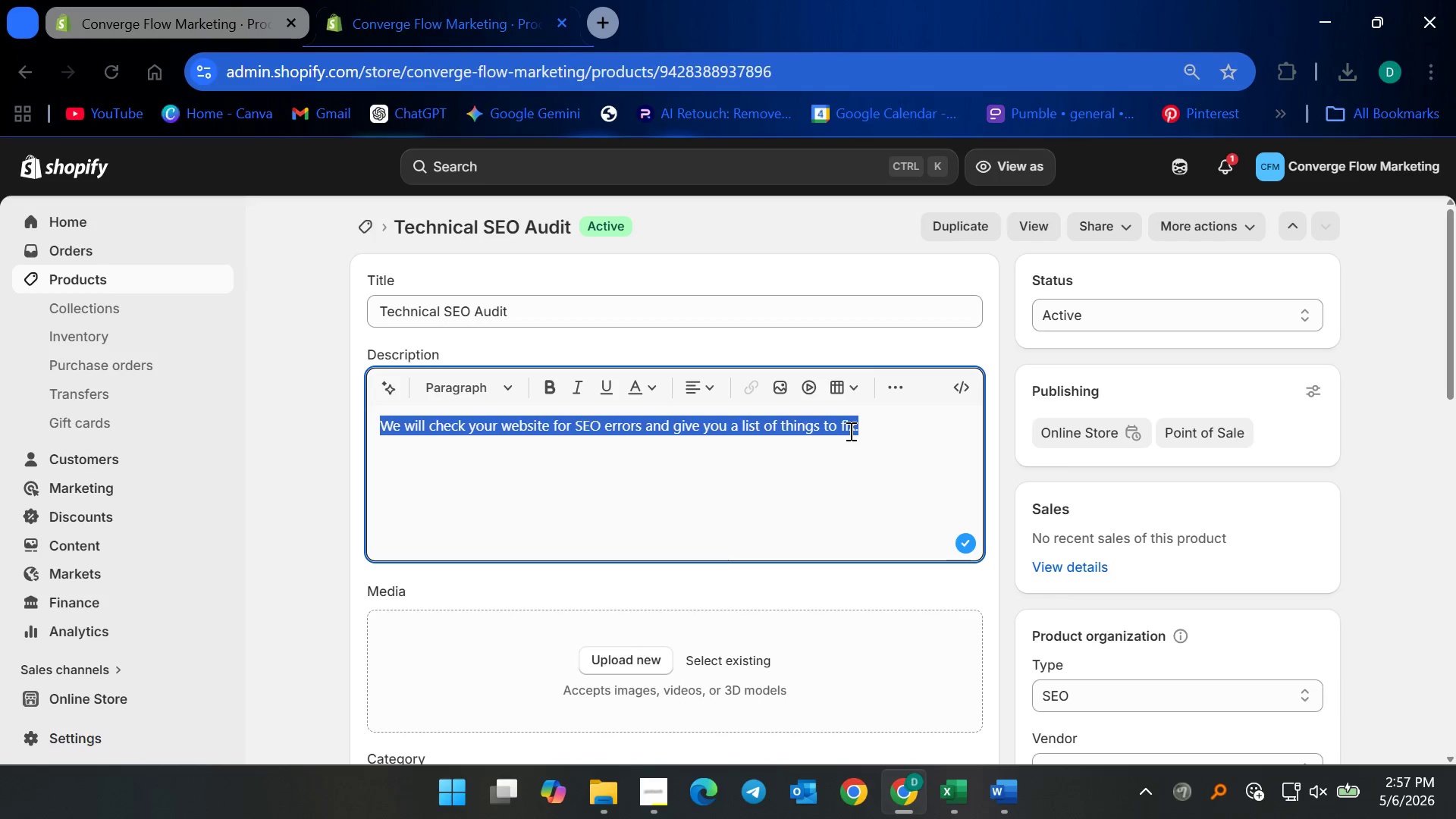 
key(Backspace)
 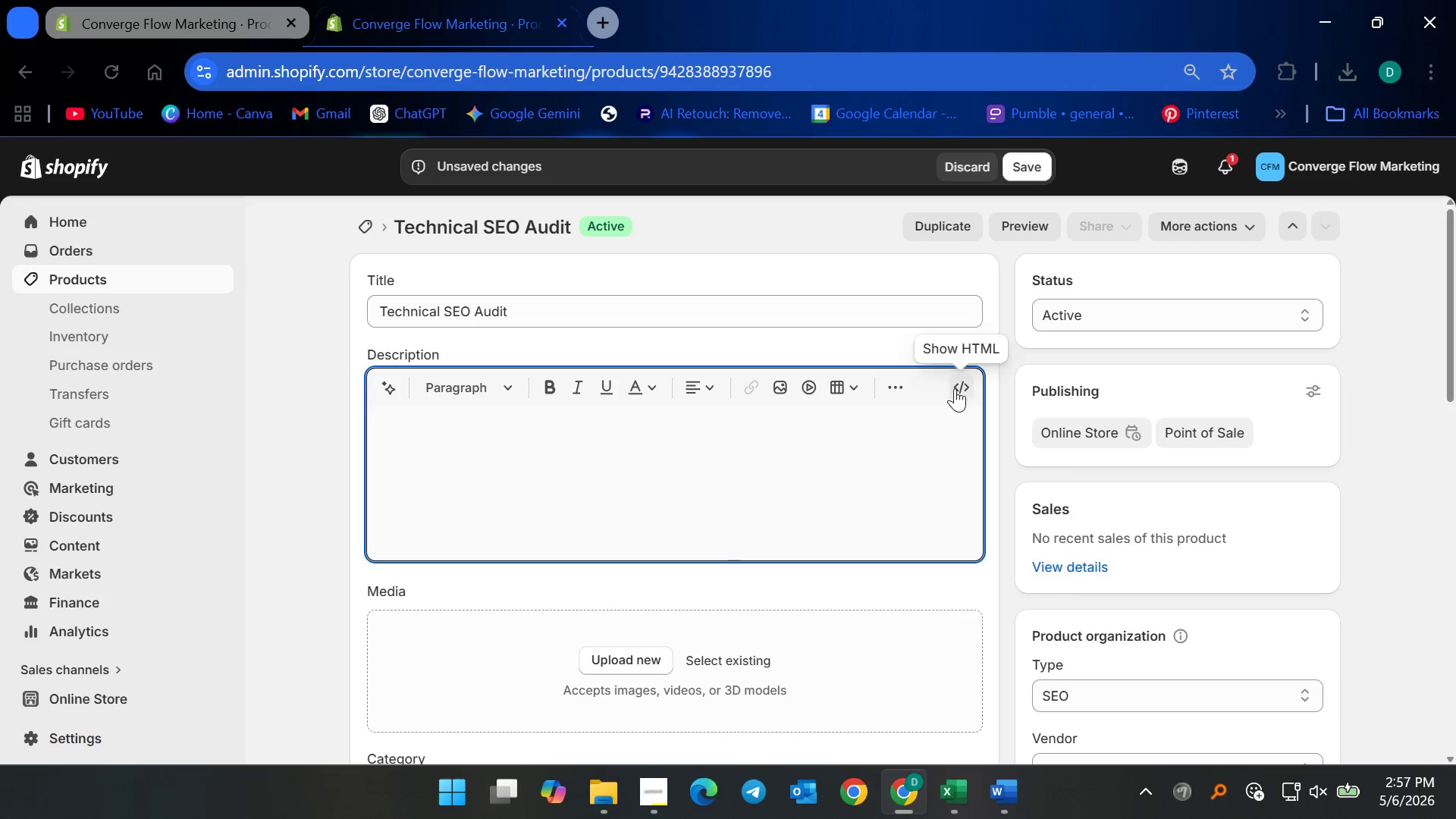 
left_click([955, 388])
 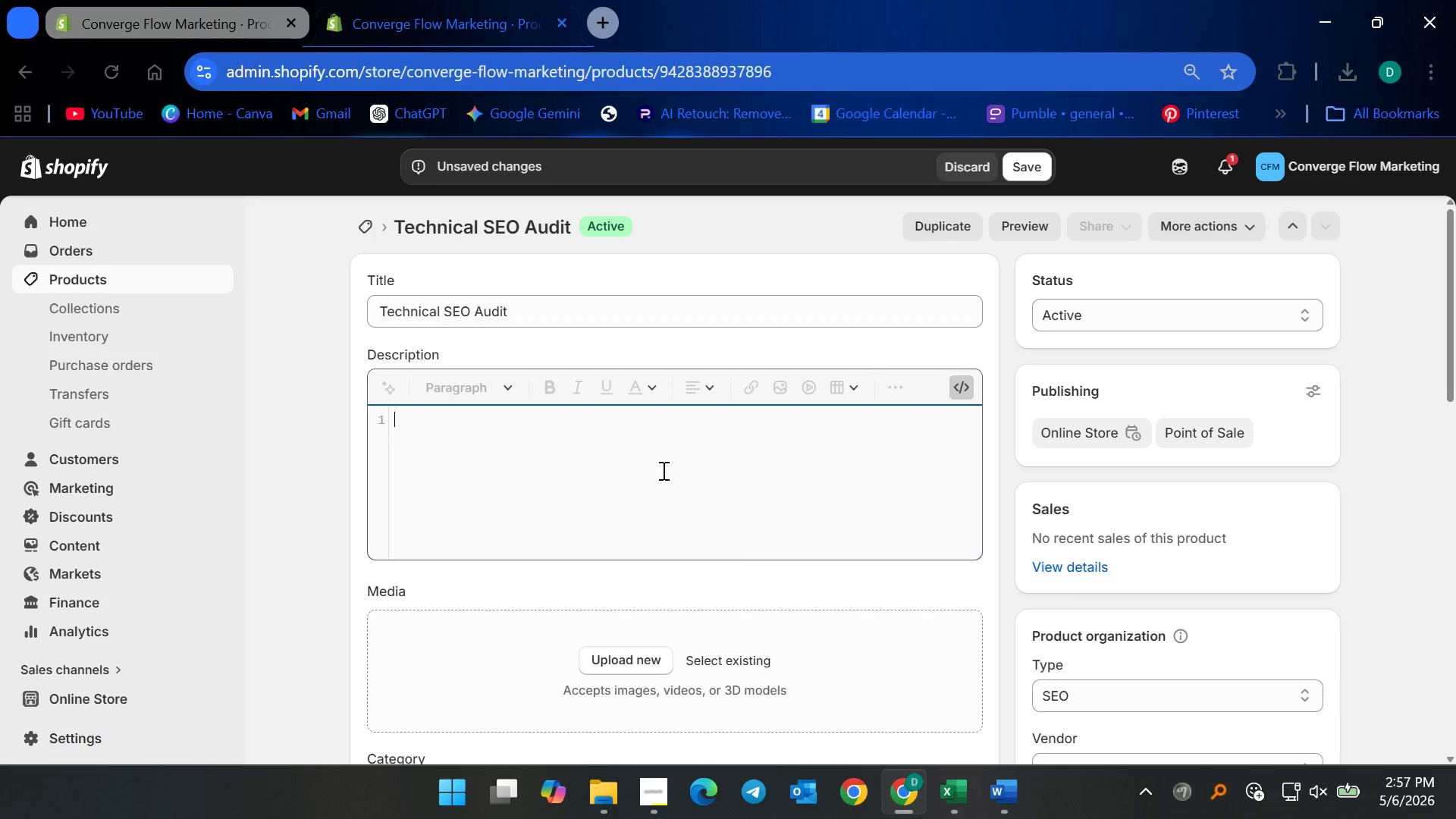 
key(Control+V)
 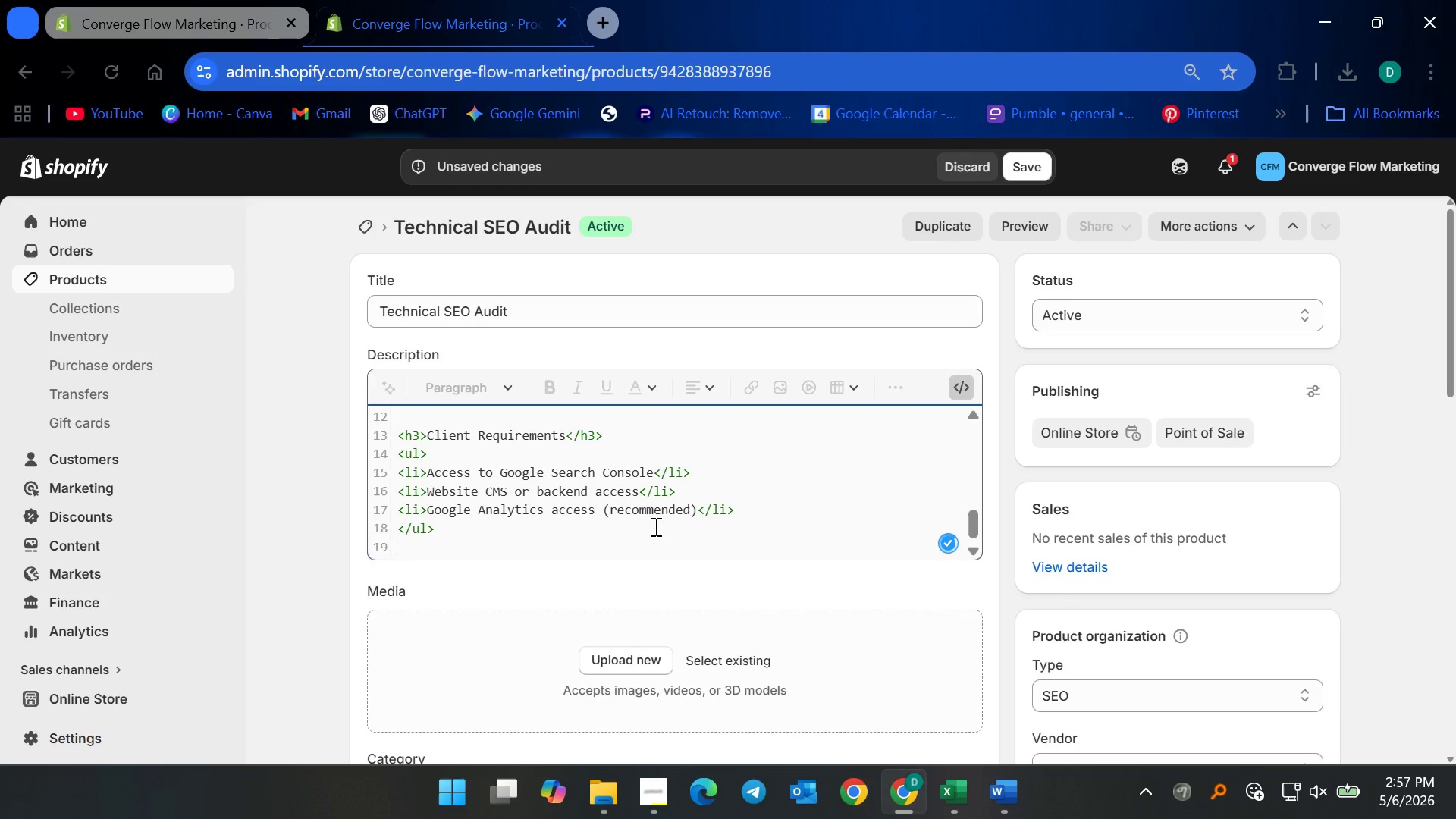 
key(Backspace)
 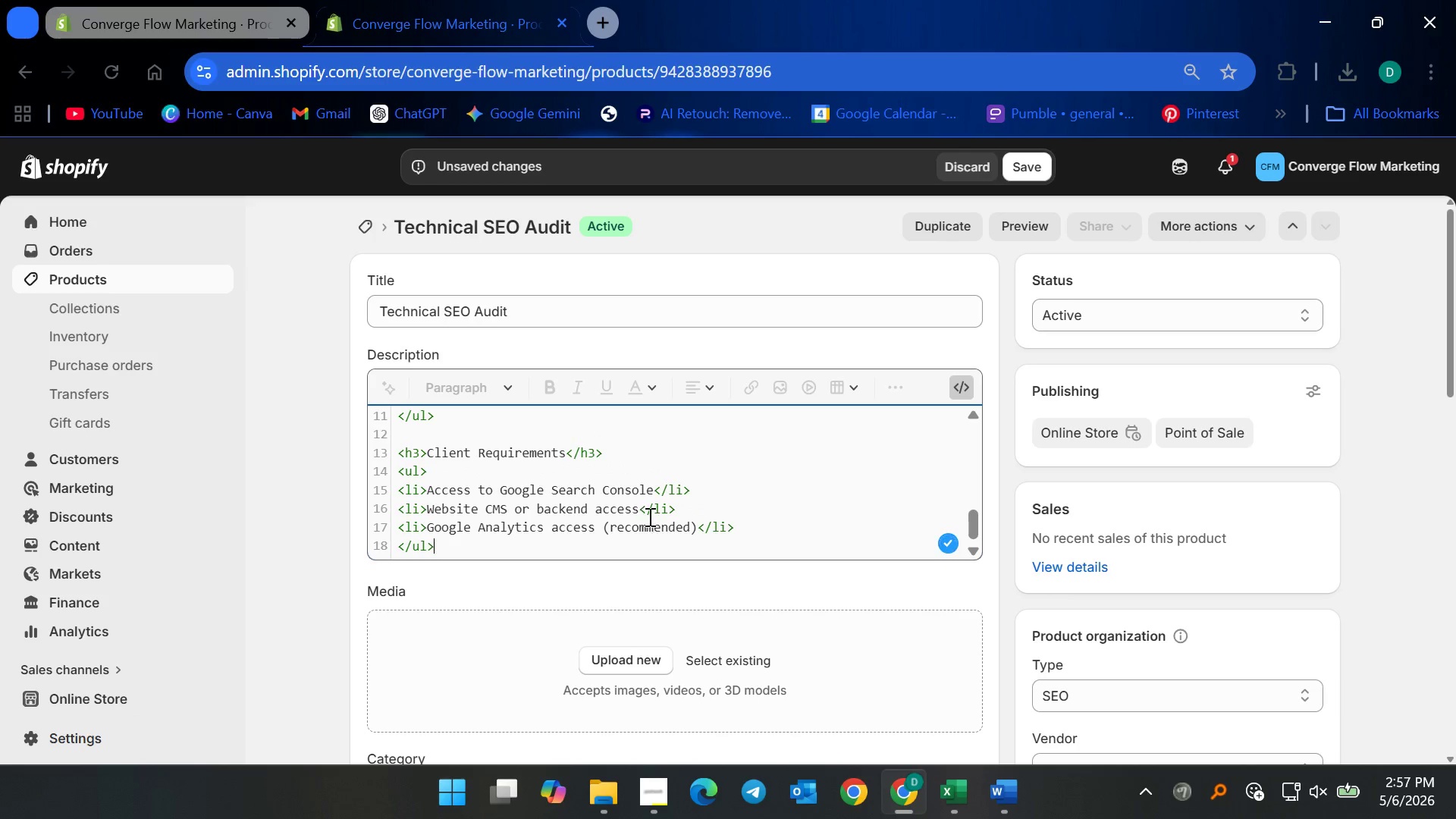 
scroll: coordinate [652, 484], scroll_direction: up, amount: 14.0
 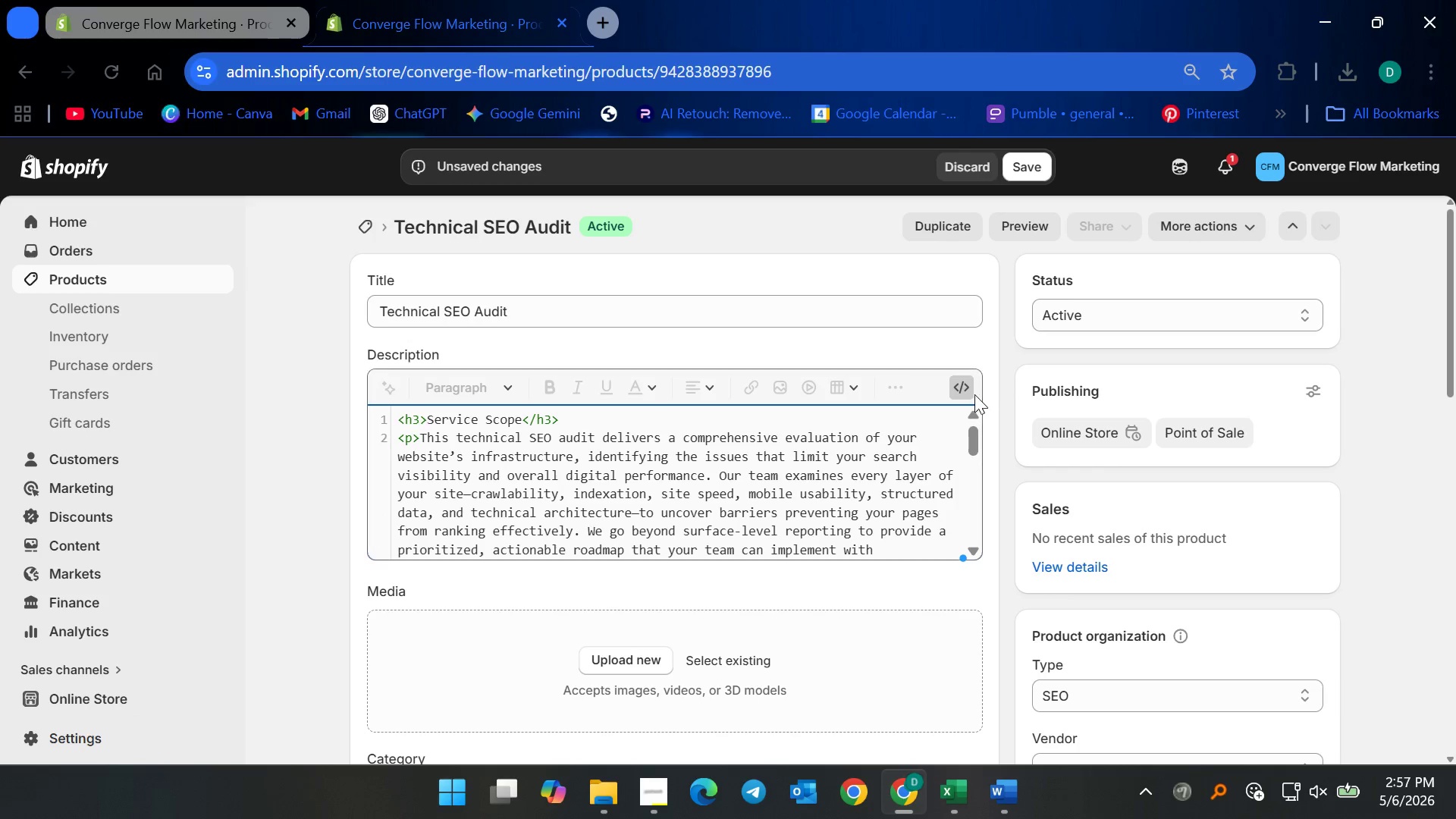 
left_click([967, 394])
 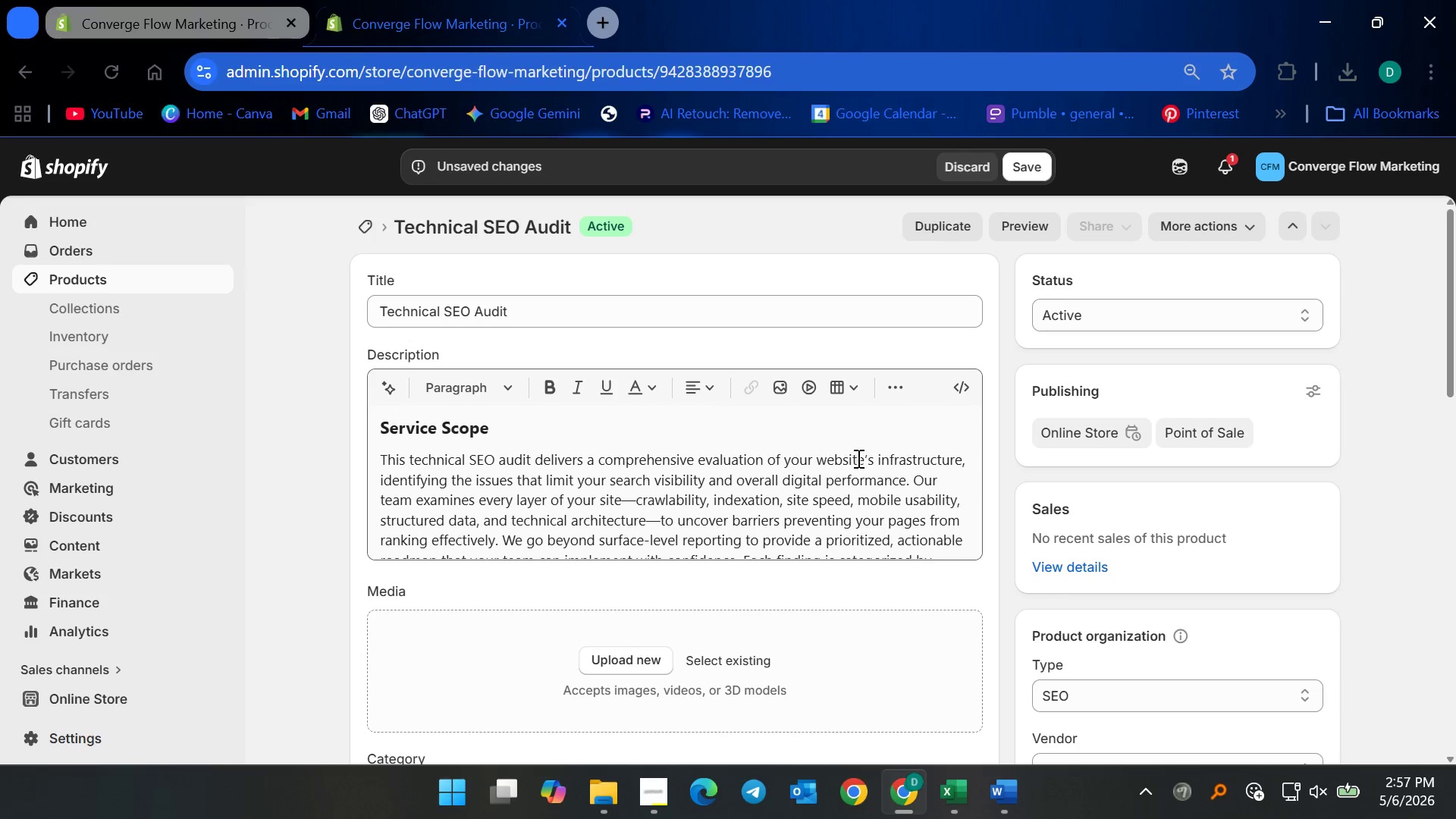 
scroll: coordinate [811, 470], scroll_direction: down, amount: 3.0
 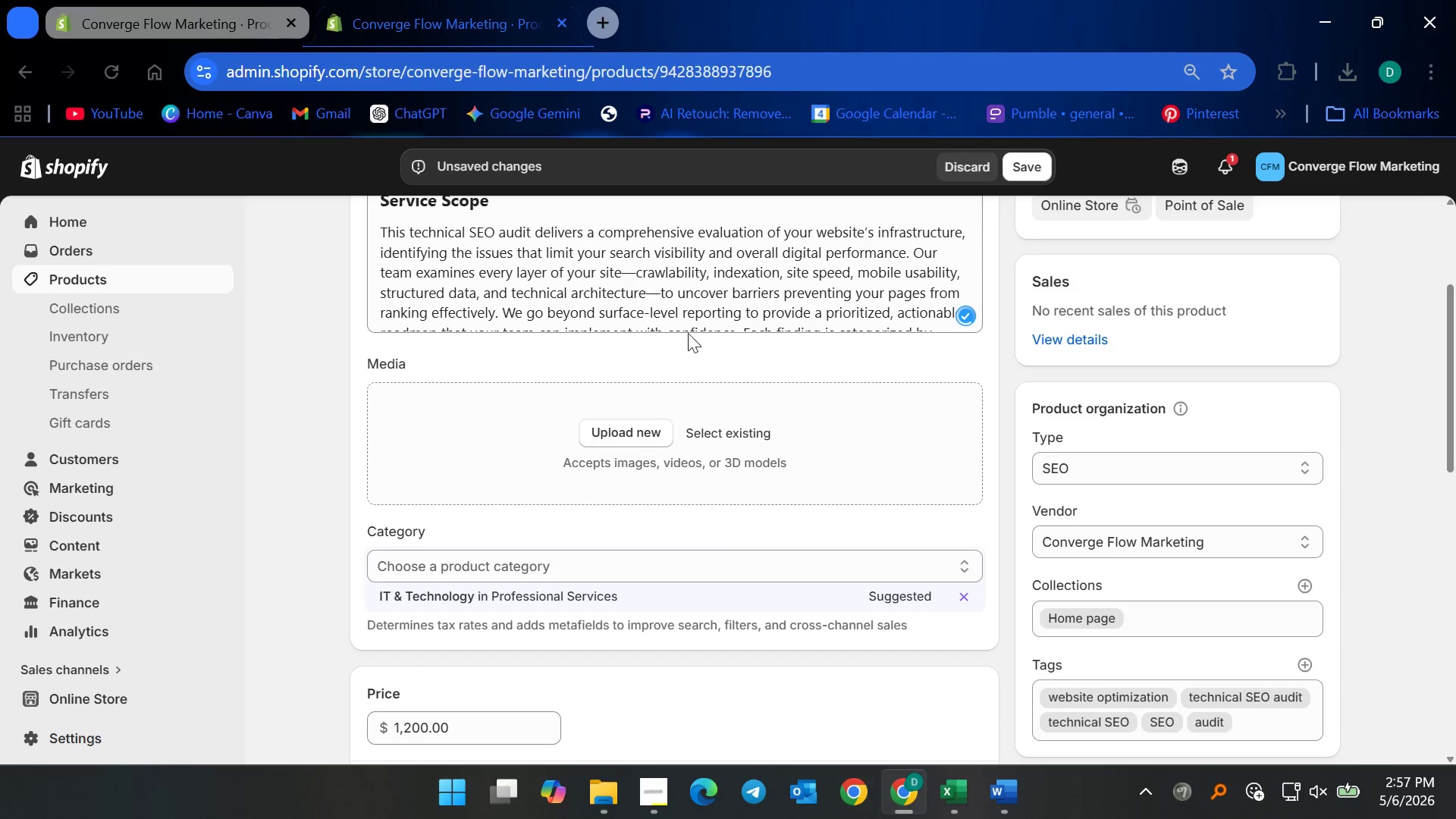 
left_click([717, 441])
 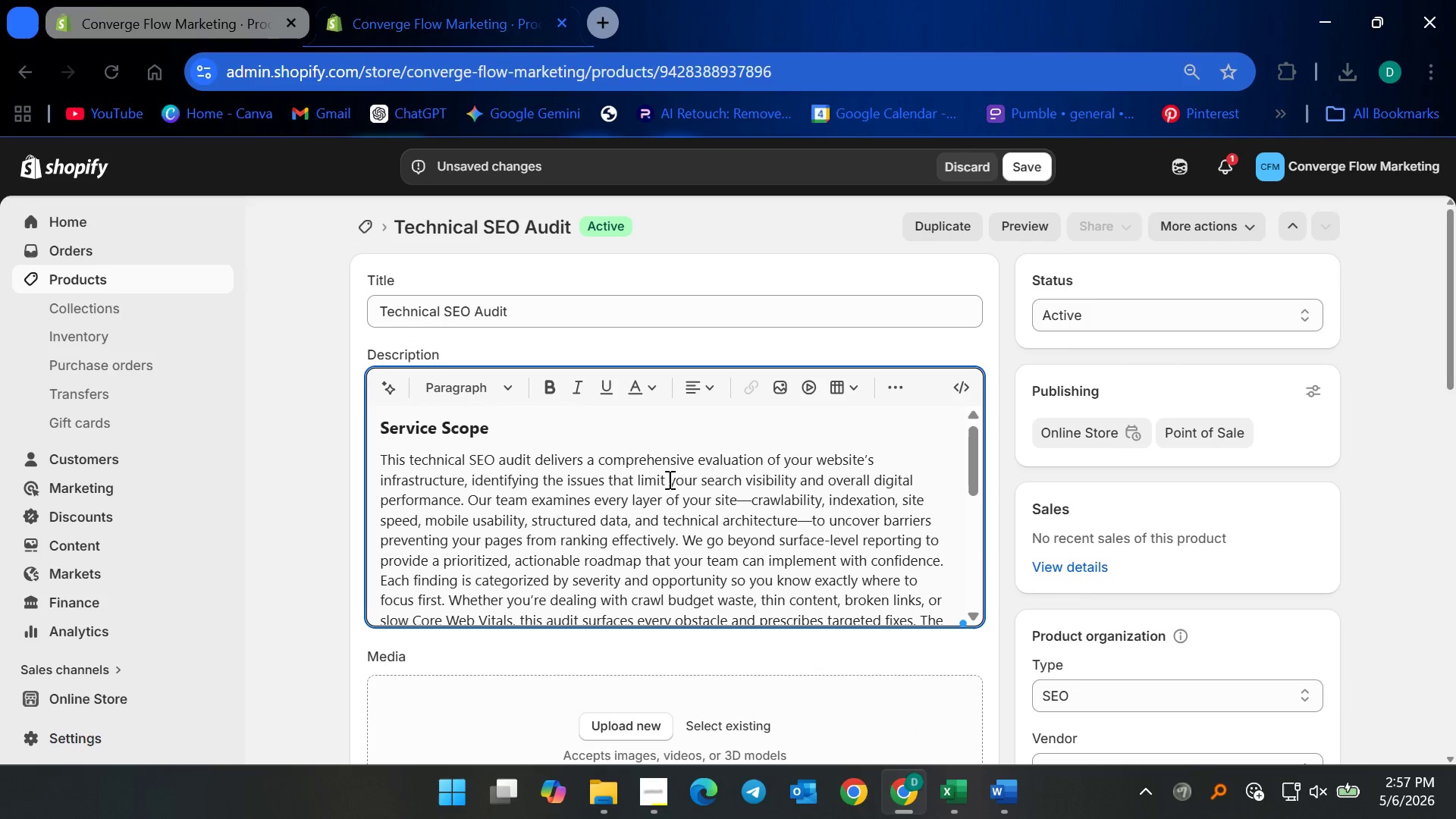 
scroll: coordinate [740, 388], scroll_direction: up, amount: 4.0
 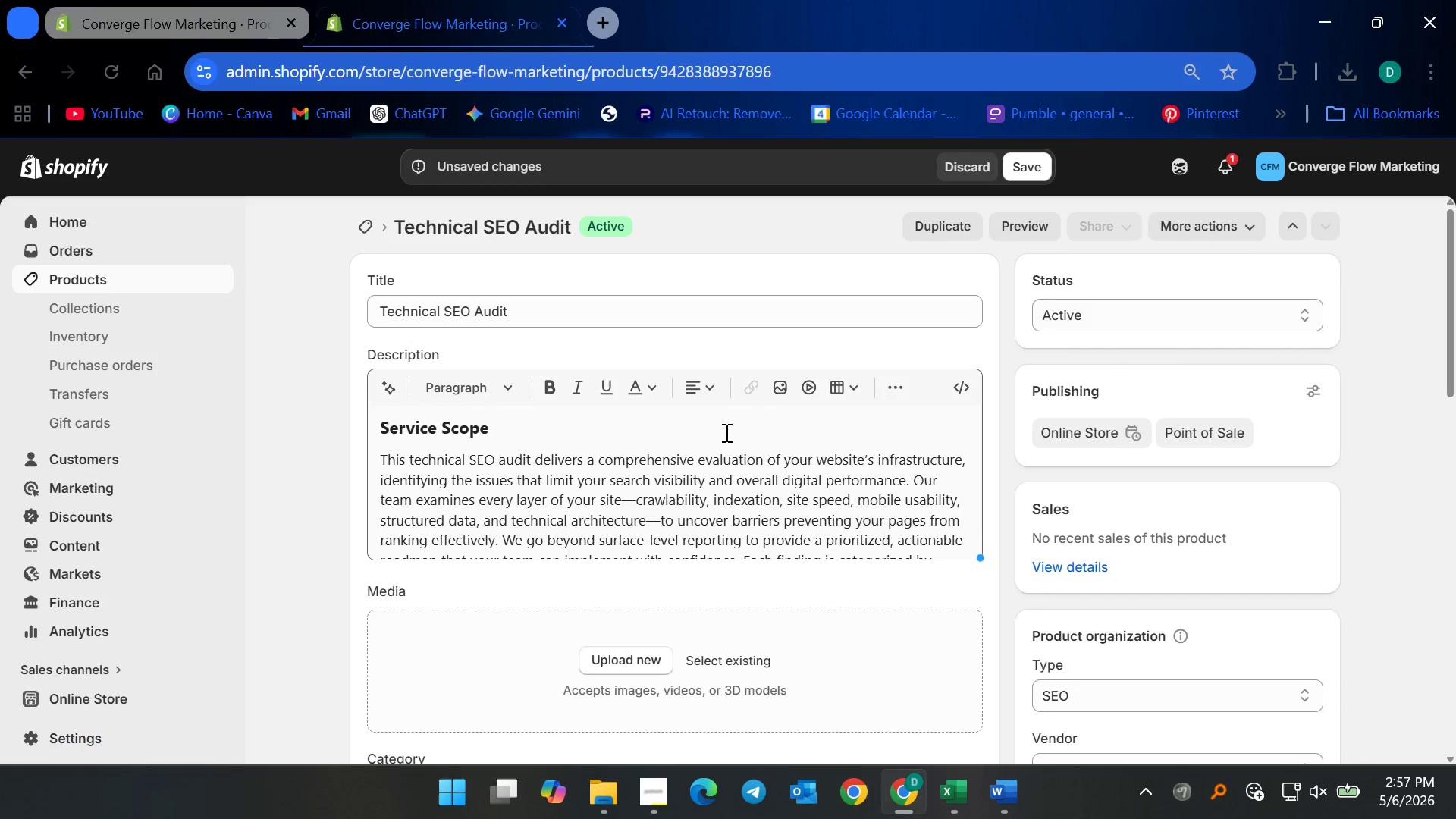 
scroll: coordinate [710, 491], scroll_direction: down, amount: 4.0
 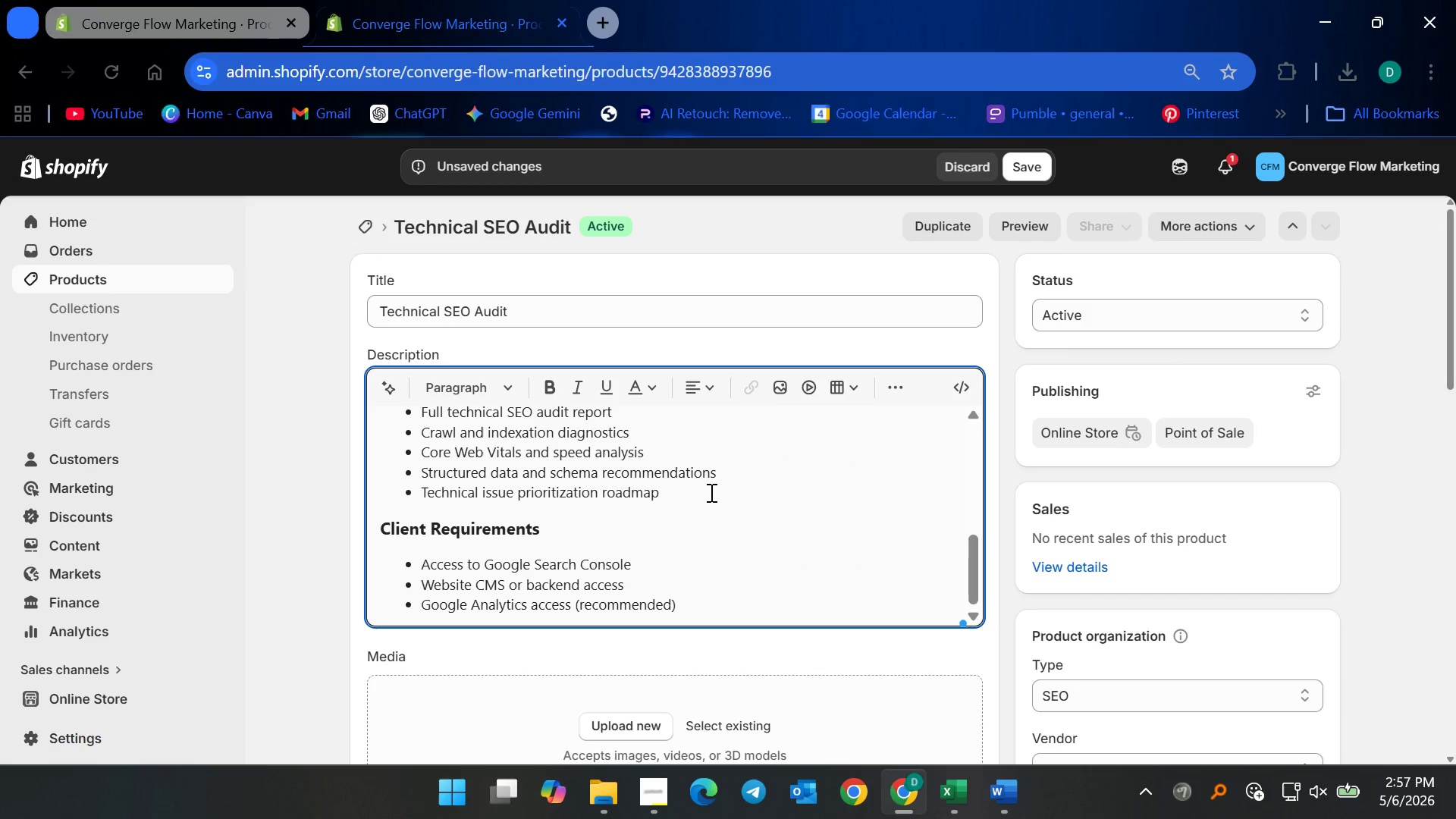 
scroll: coordinate [723, 508], scroll_direction: up, amount: 7.0
 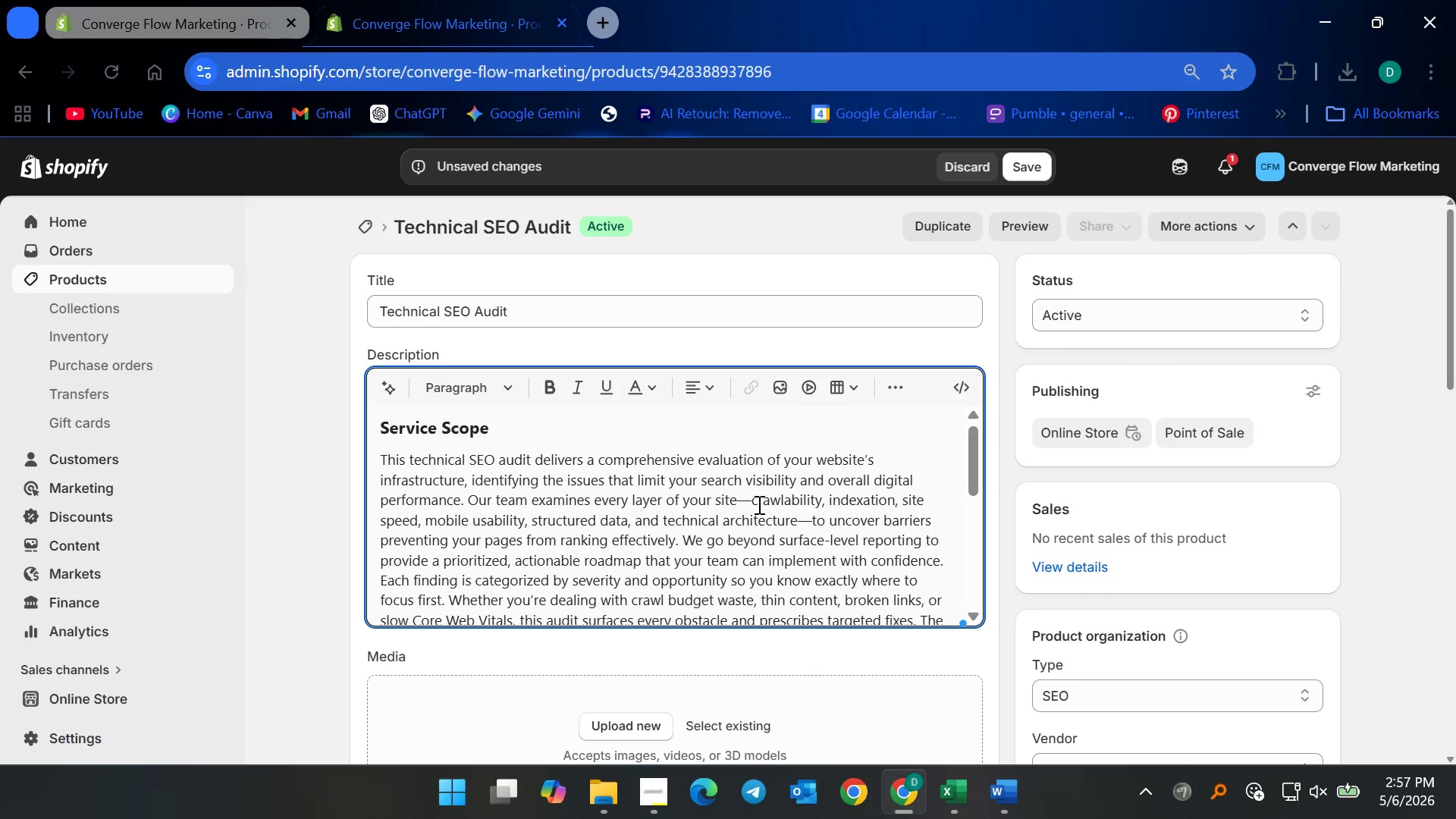 
left_click([754, 504])
 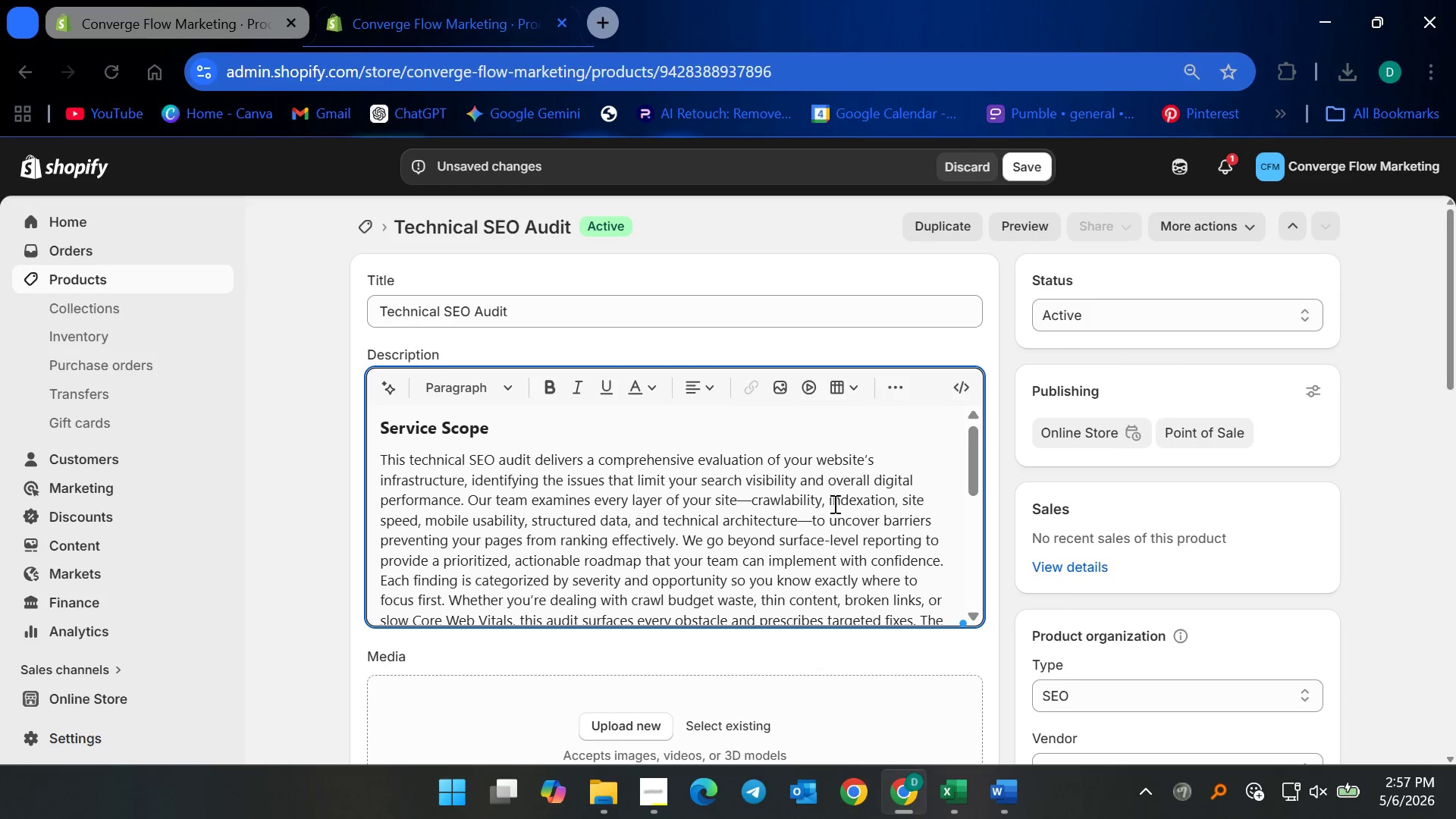 
key(Backspace)
 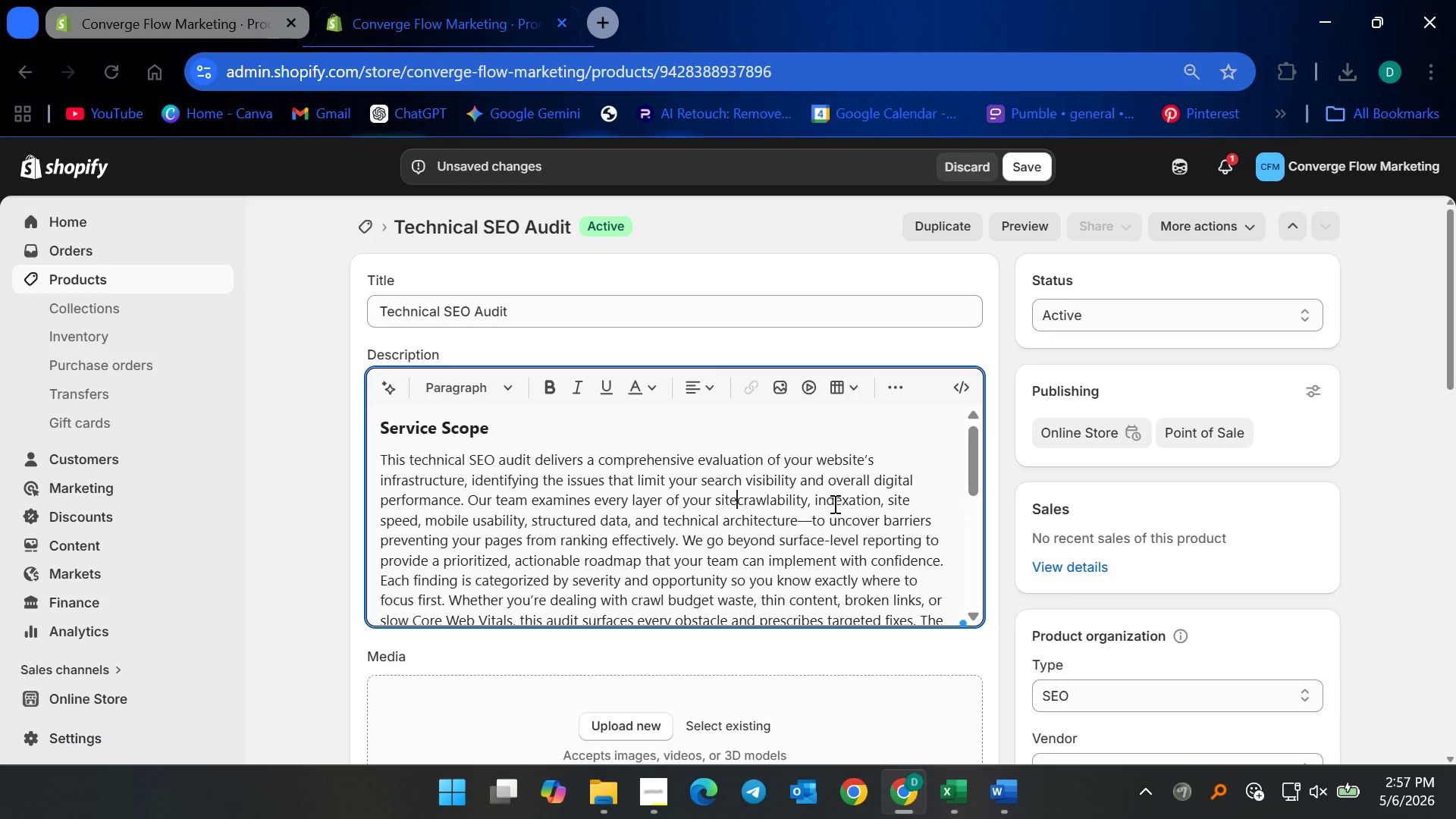 
key(Comma)
 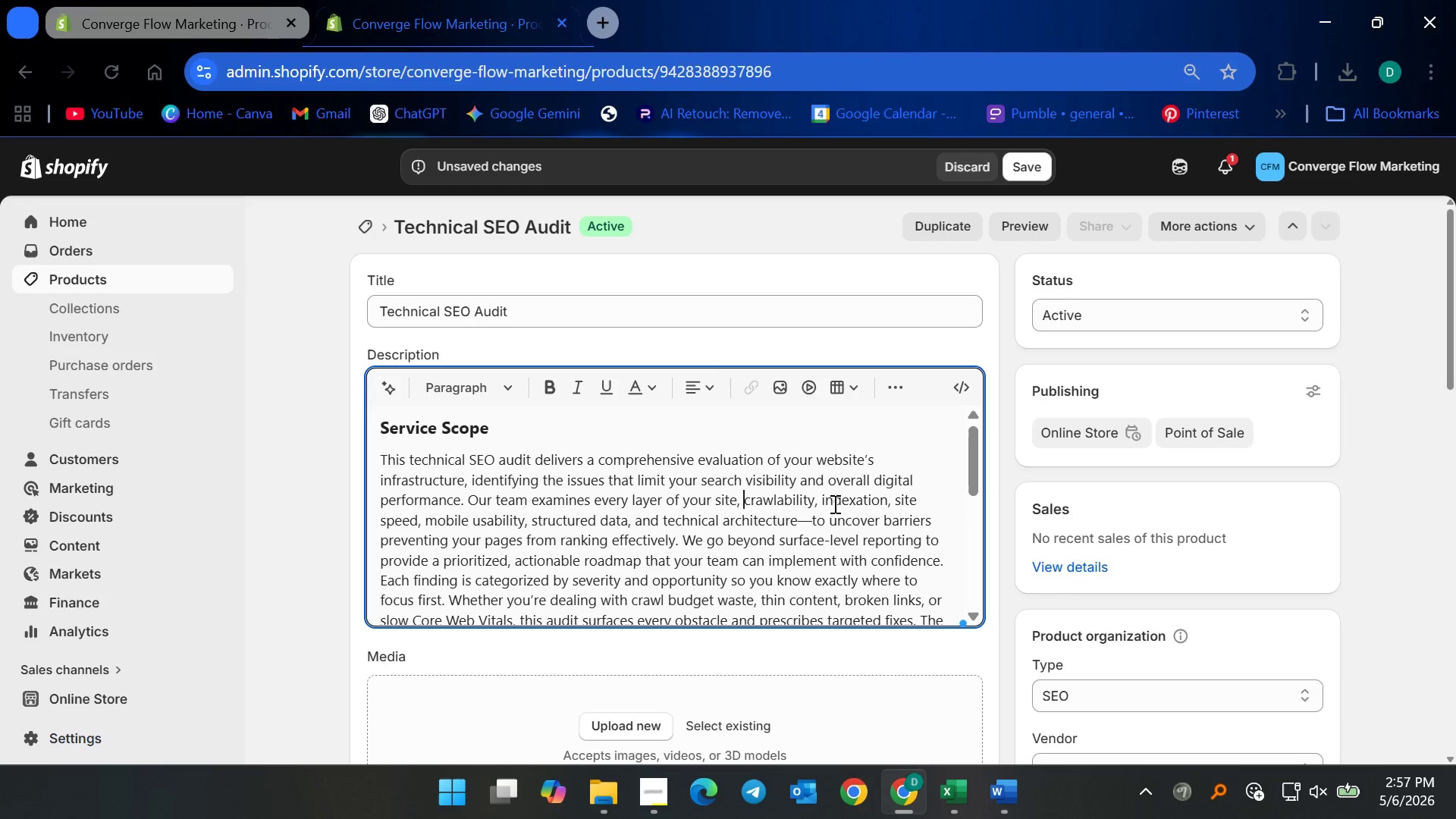 
key(Space)
 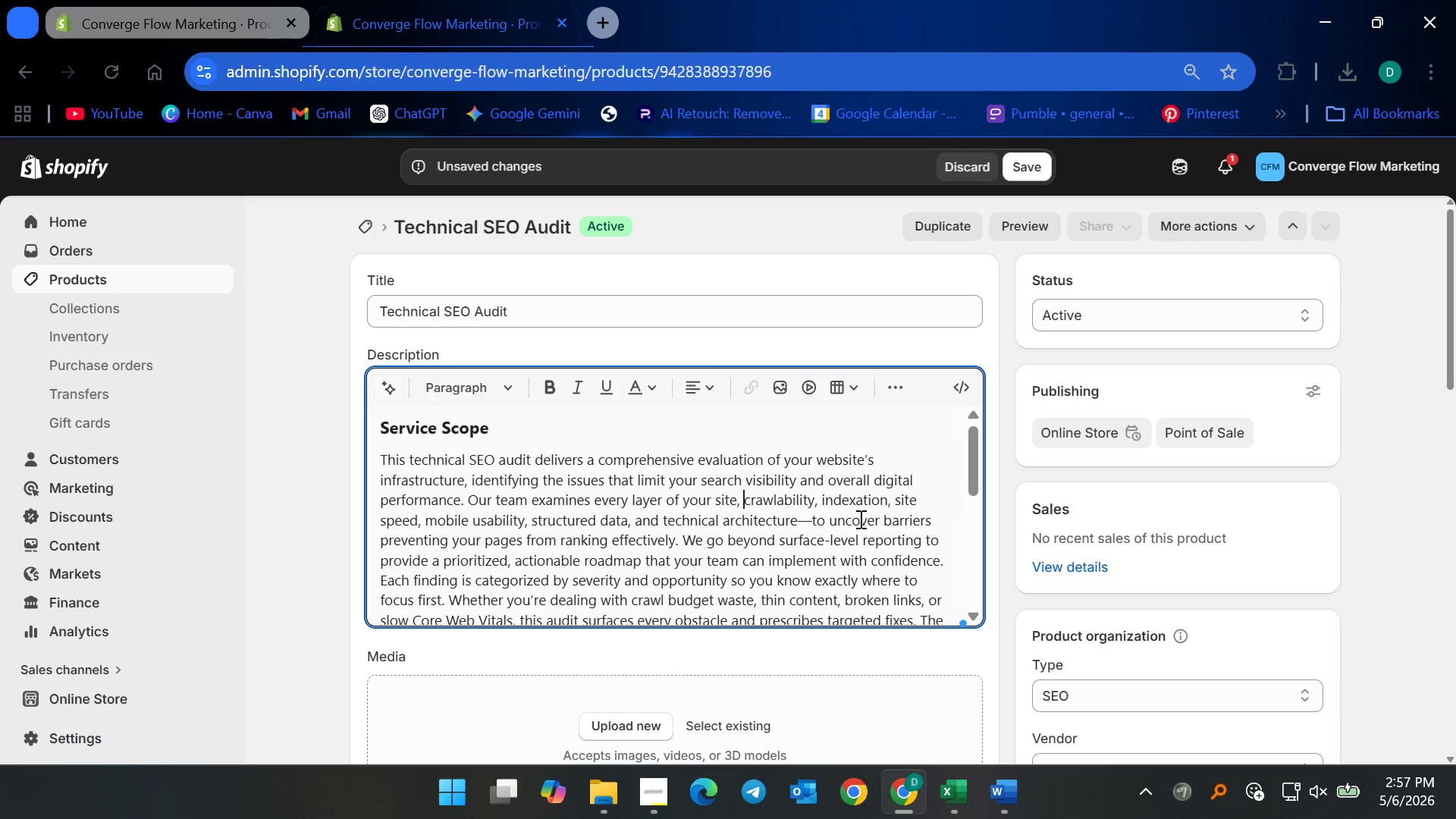 
scroll: coordinate [859, 528], scroll_direction: none, amount: 0.0
 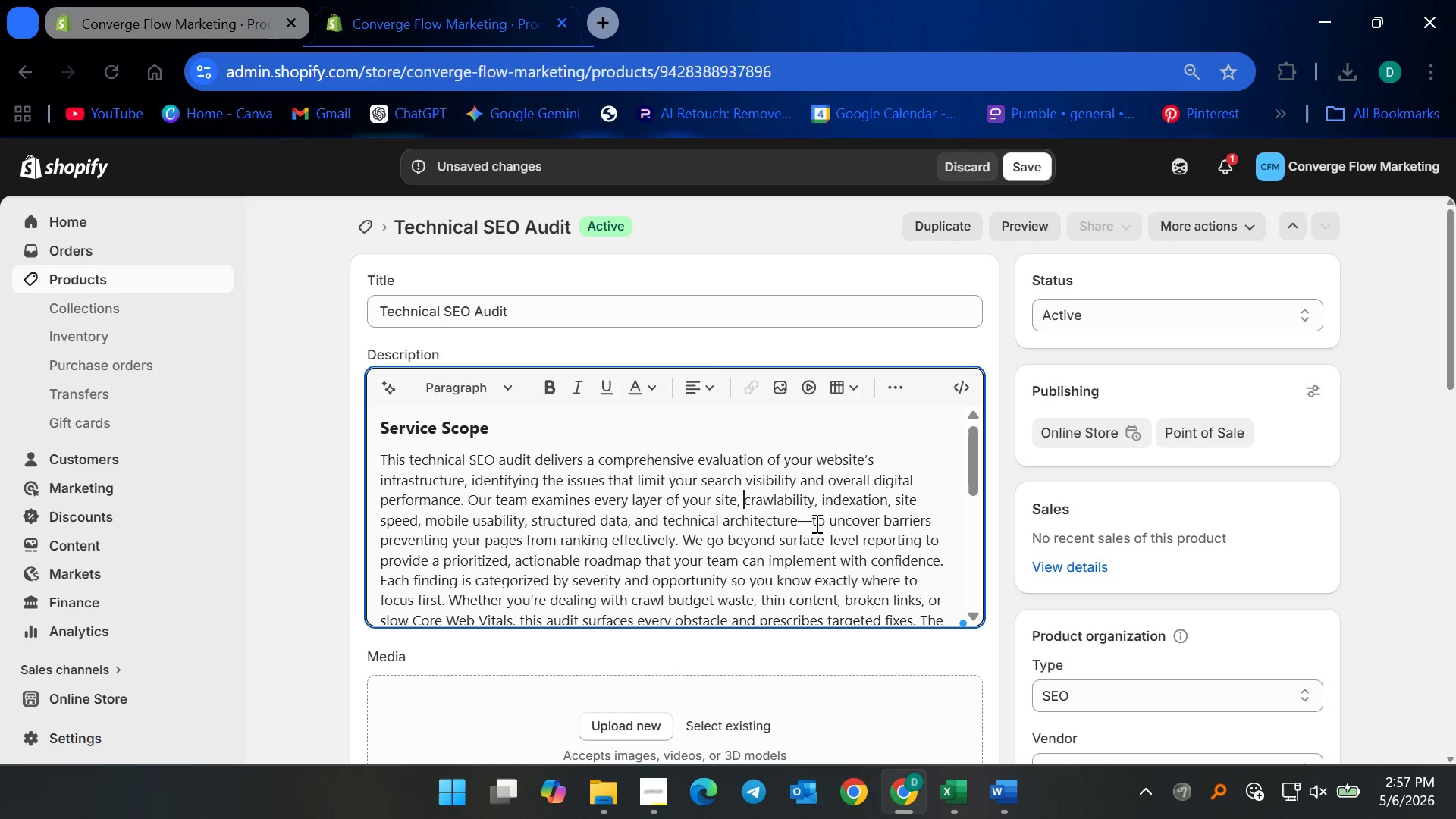 
left_click([812, 523])
 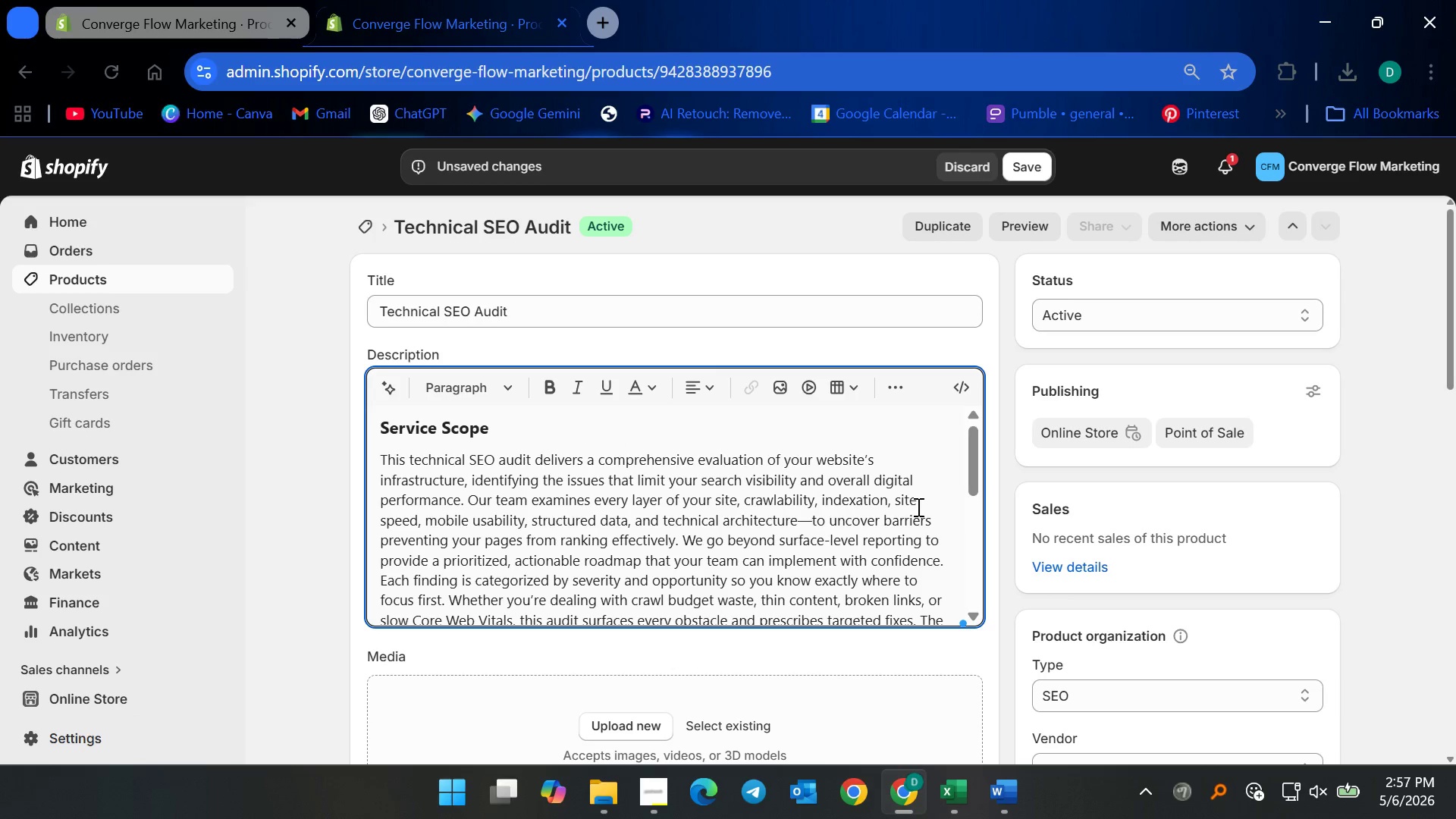 
key(Backspace)
 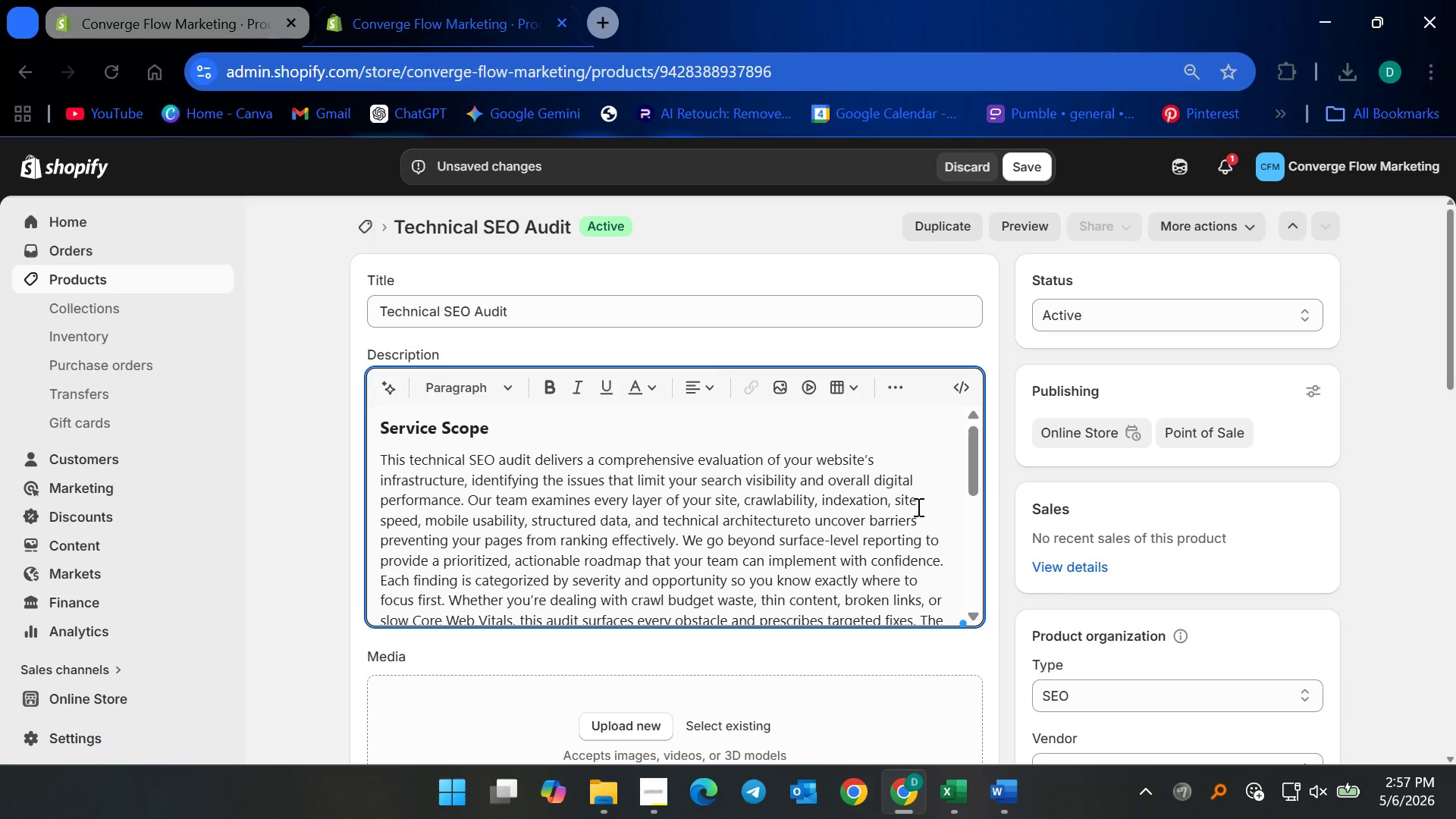 
key(Comma)
 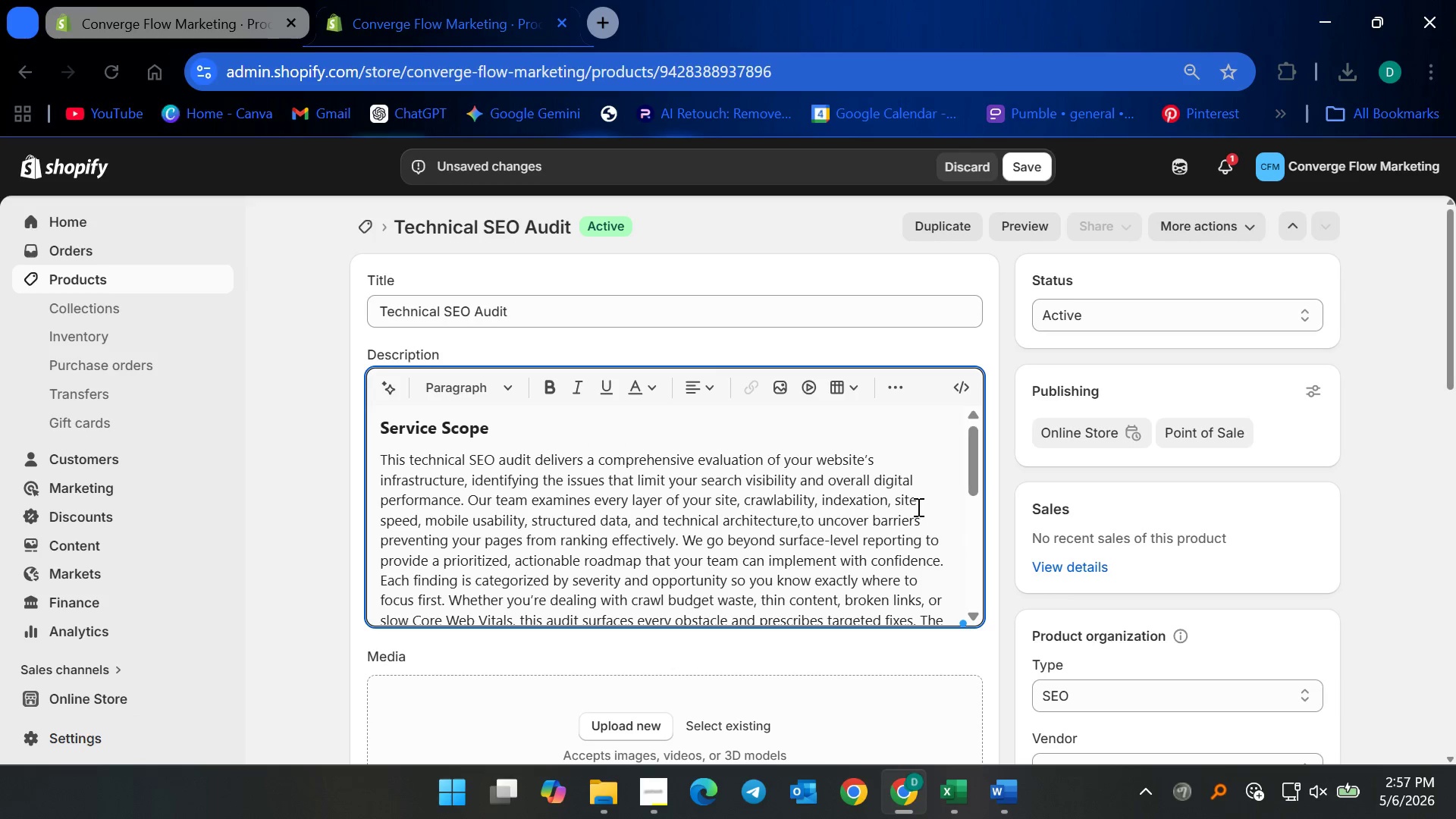 
key(Space)
 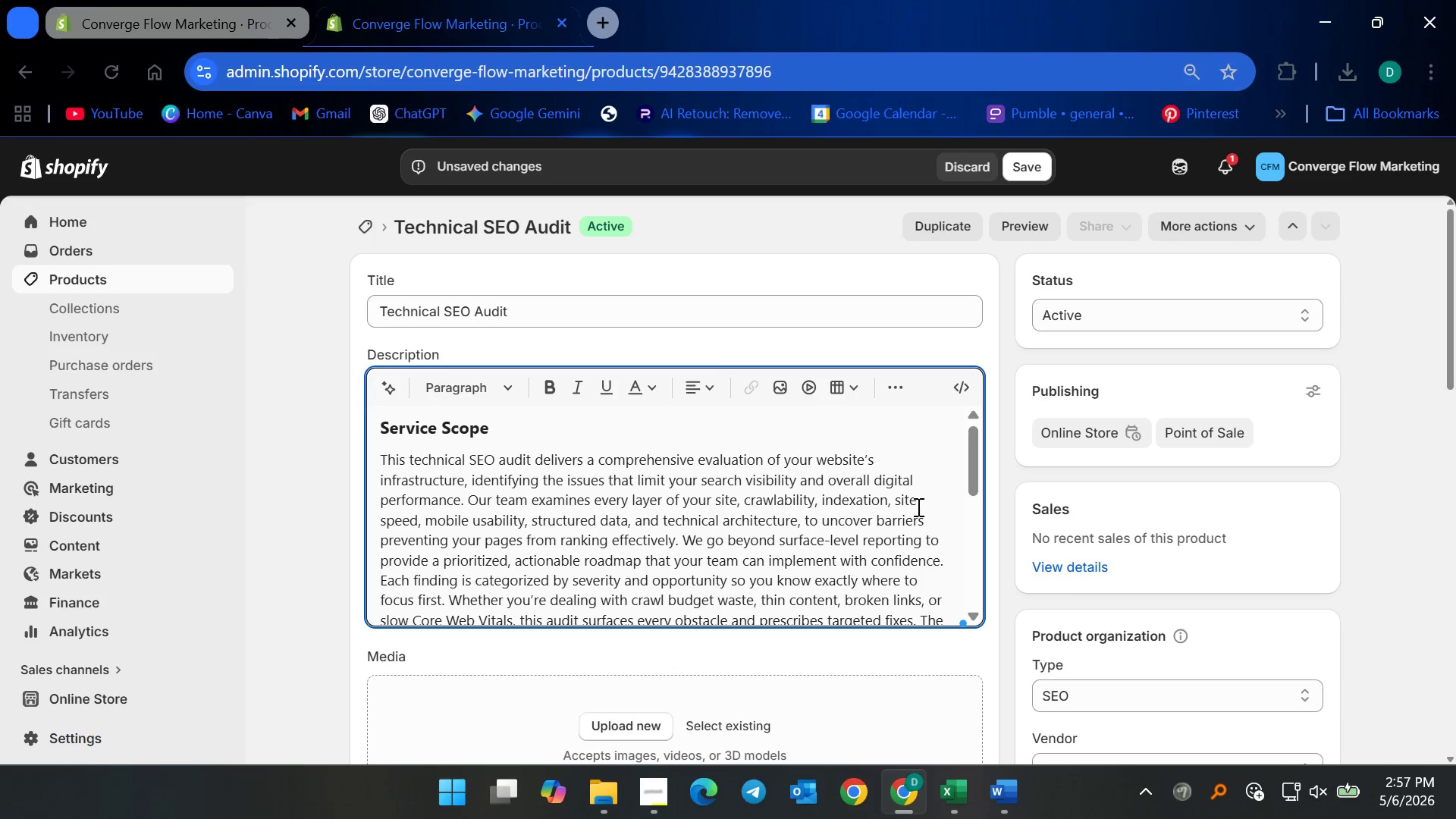 
scroll: coordinate [919, 519], scroll_direction: down, amount: 3.0
 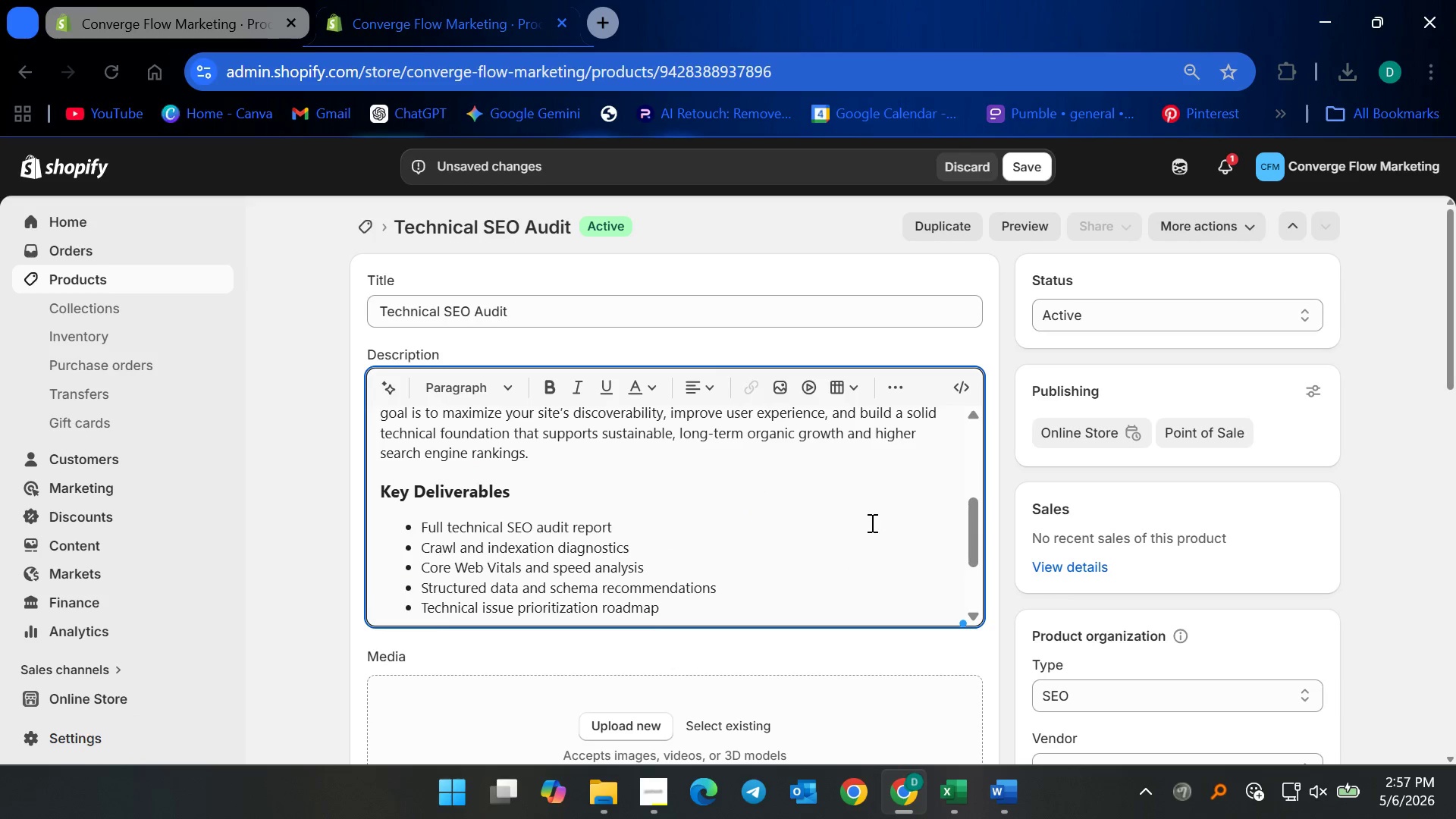 
scroll: coordinate [877, 528], scroll_direction: none, amount: 0.0
 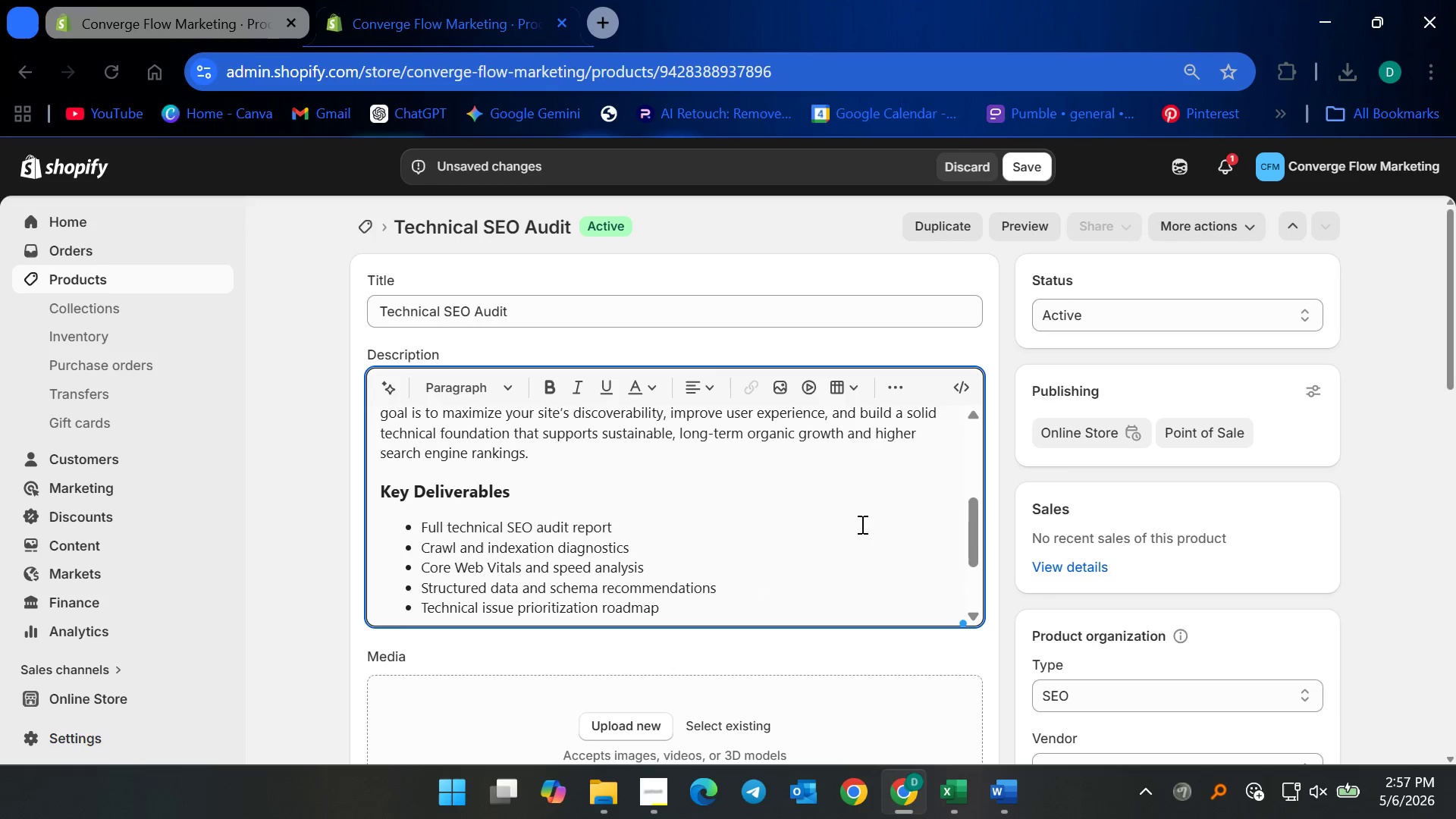 
scroll: coordinate [827, 529], scroll_direction: down, amount: 4.0
 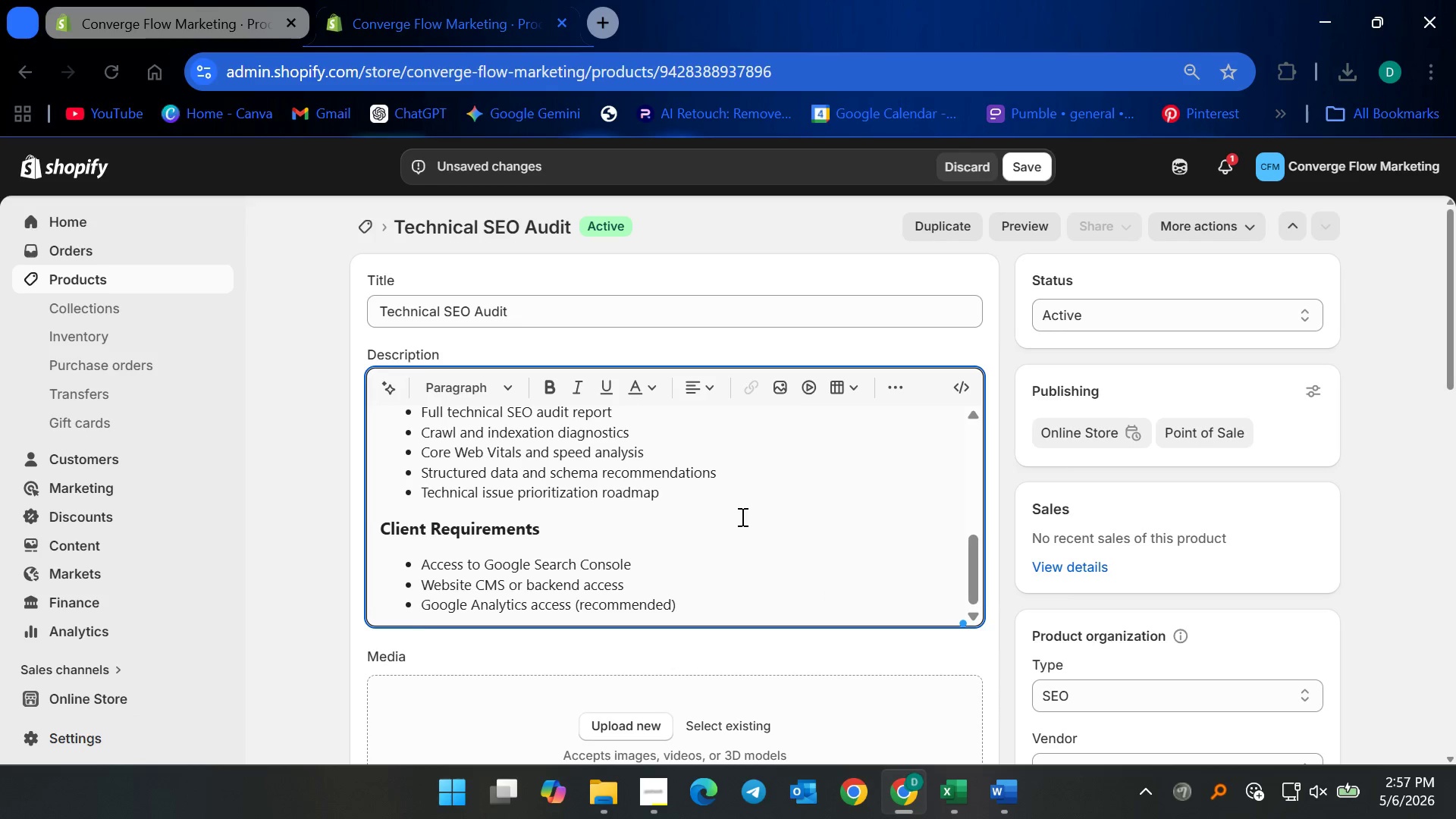 
scroll: coordinate [802, 520], scroll_direction: up, amount: 15.0
 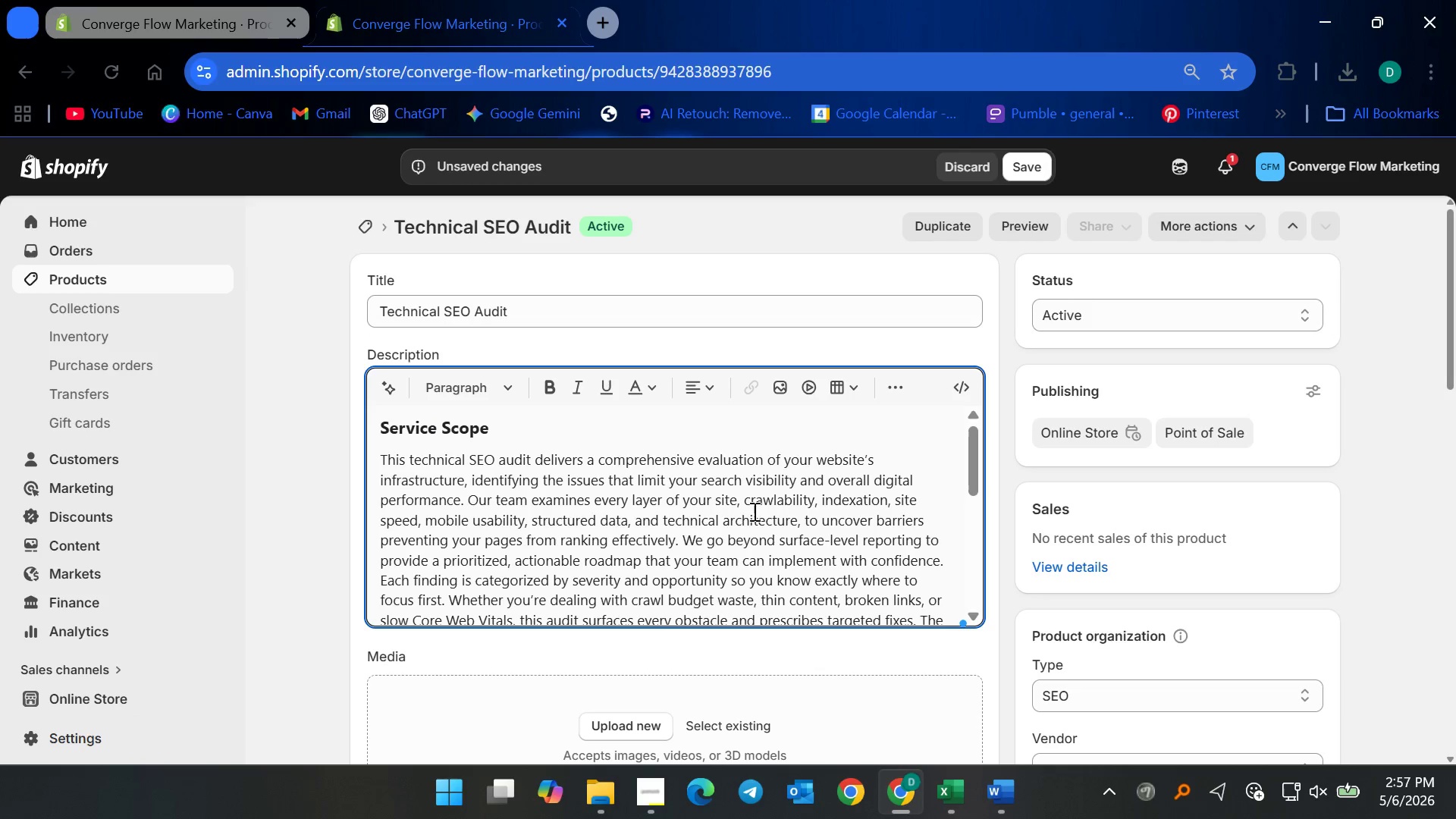 
wait(5.5)
 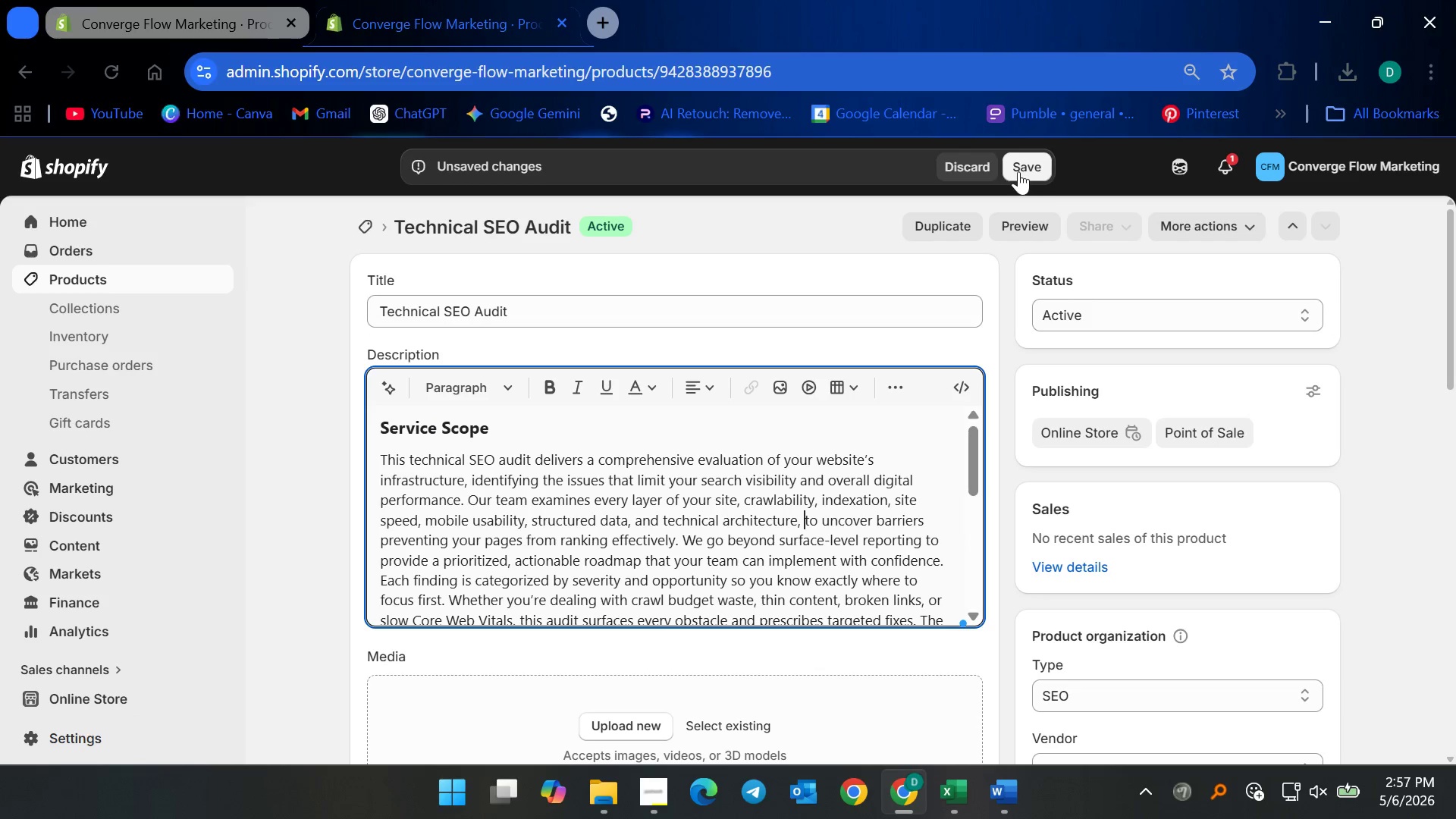 
key(Backspace)
 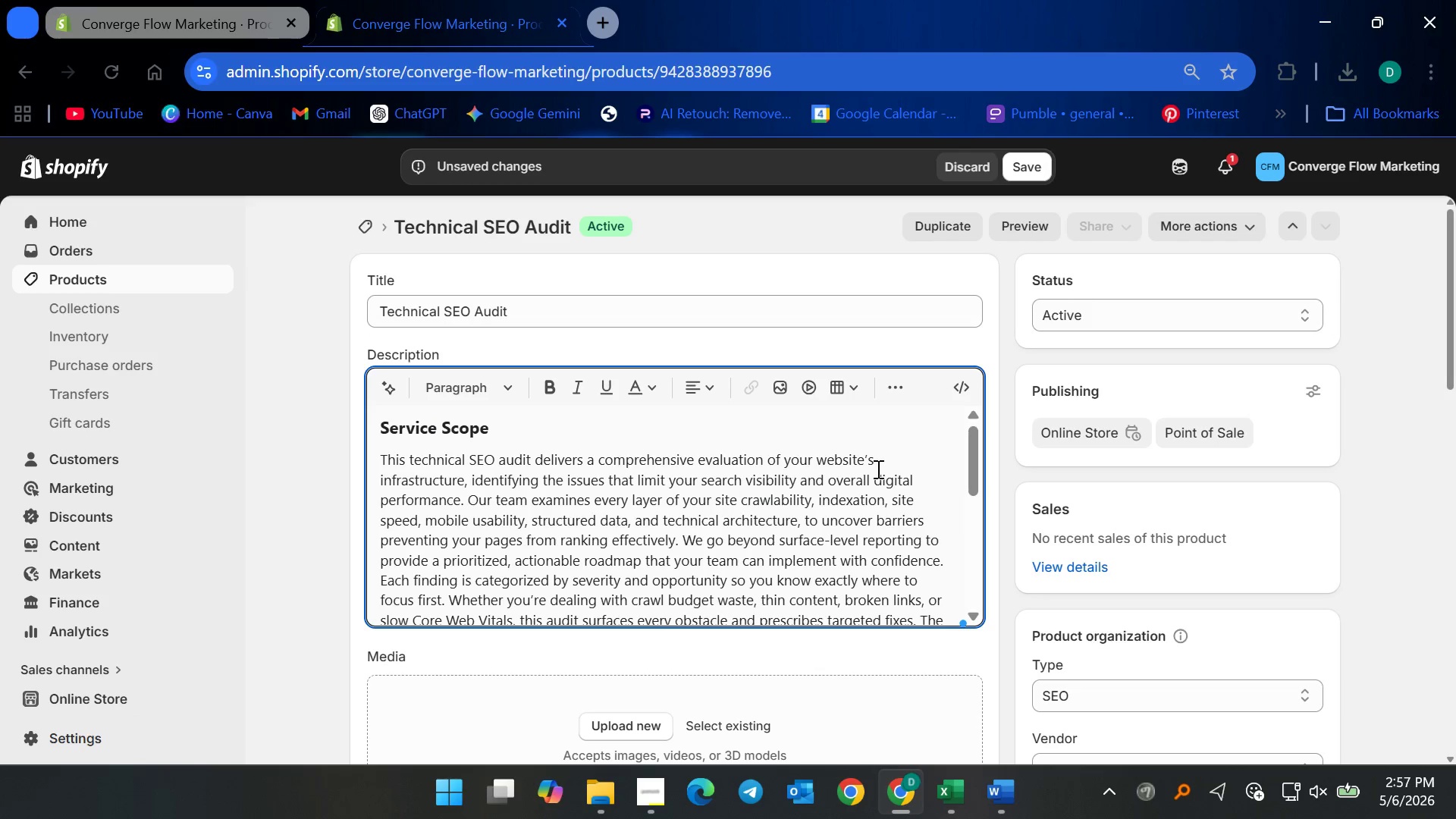 
key(Semicolon)
 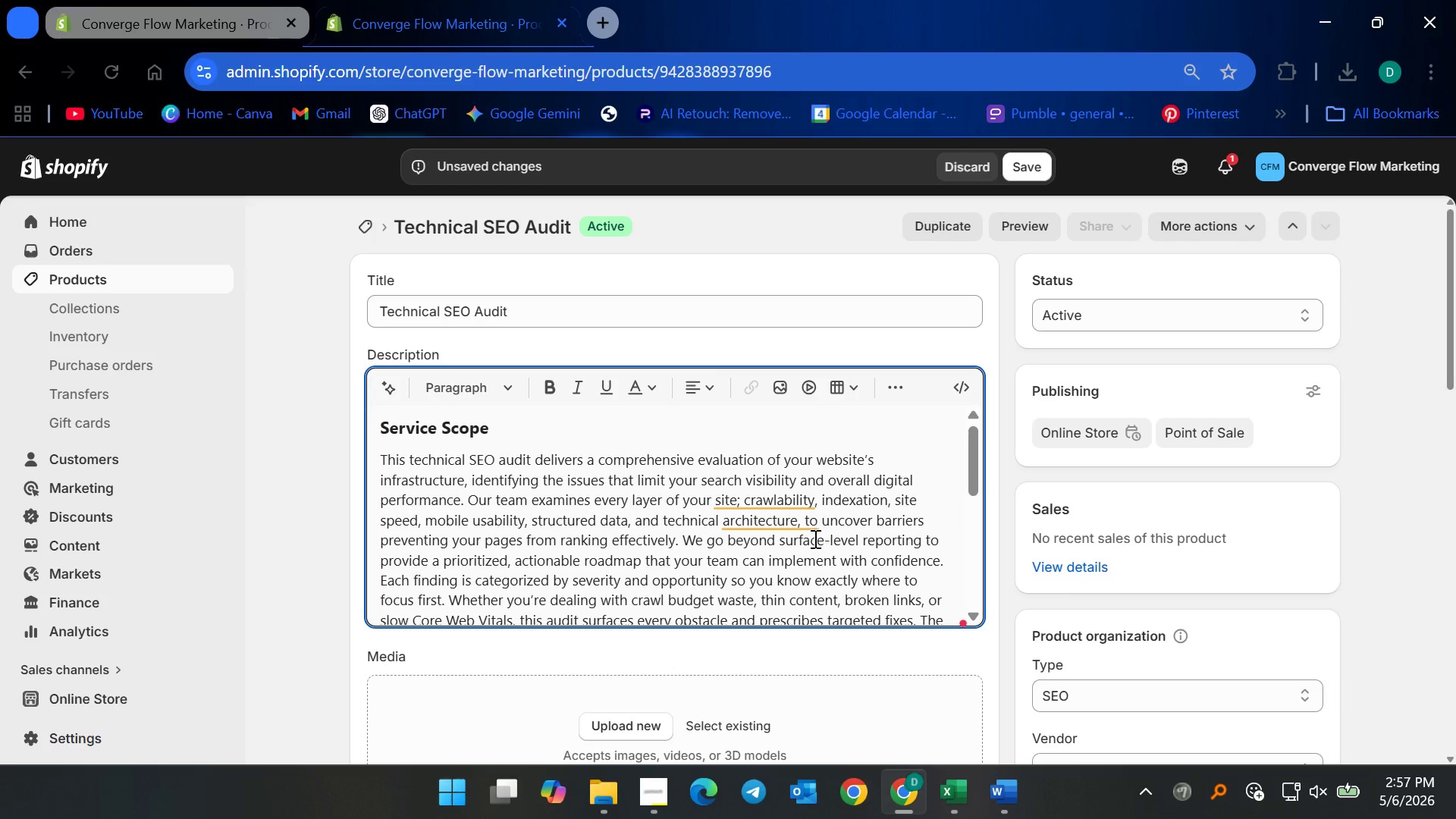 
left_click([773, 498])
 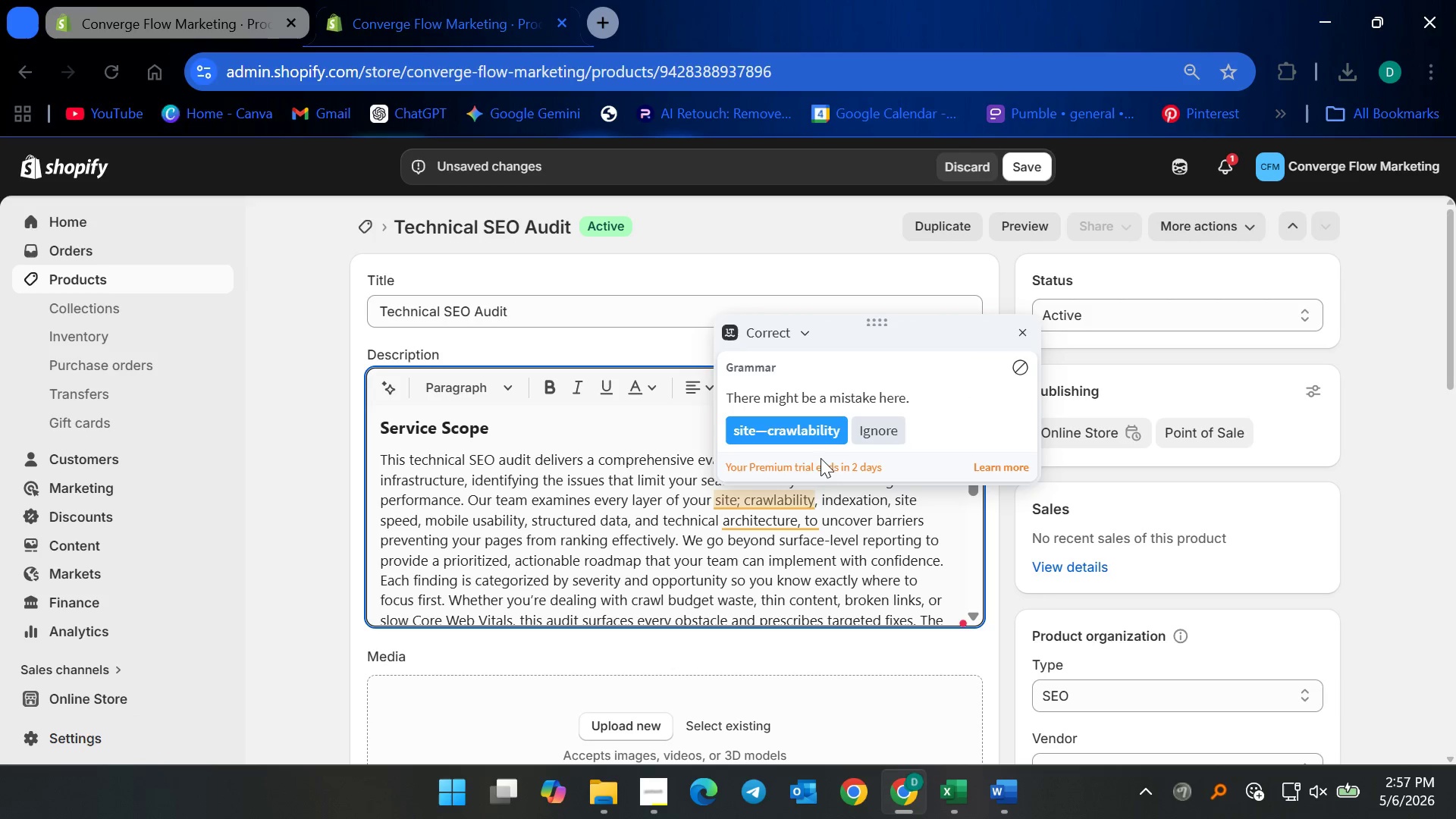 
left_click([744, 504])
 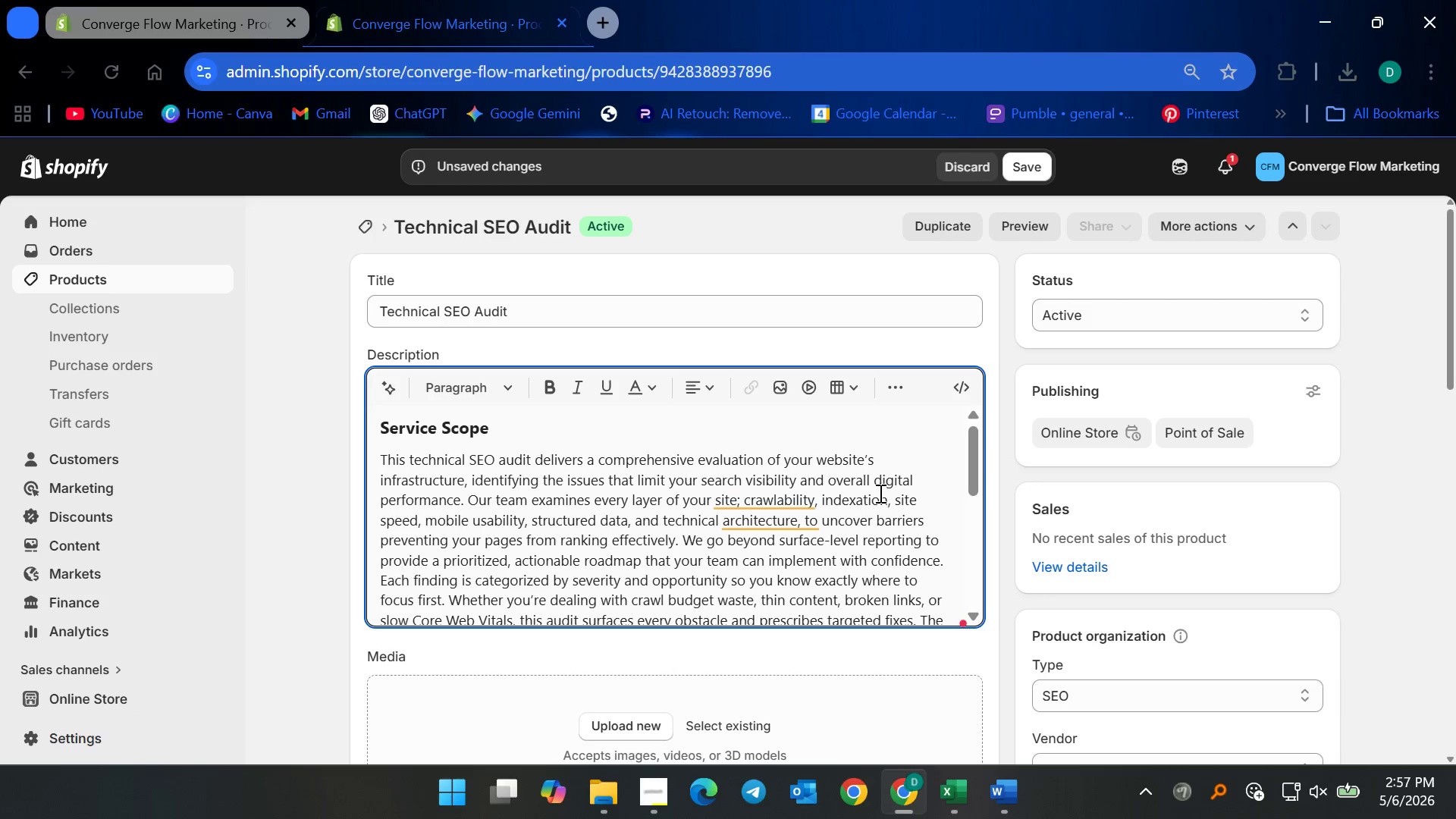 
key(Backspace)
 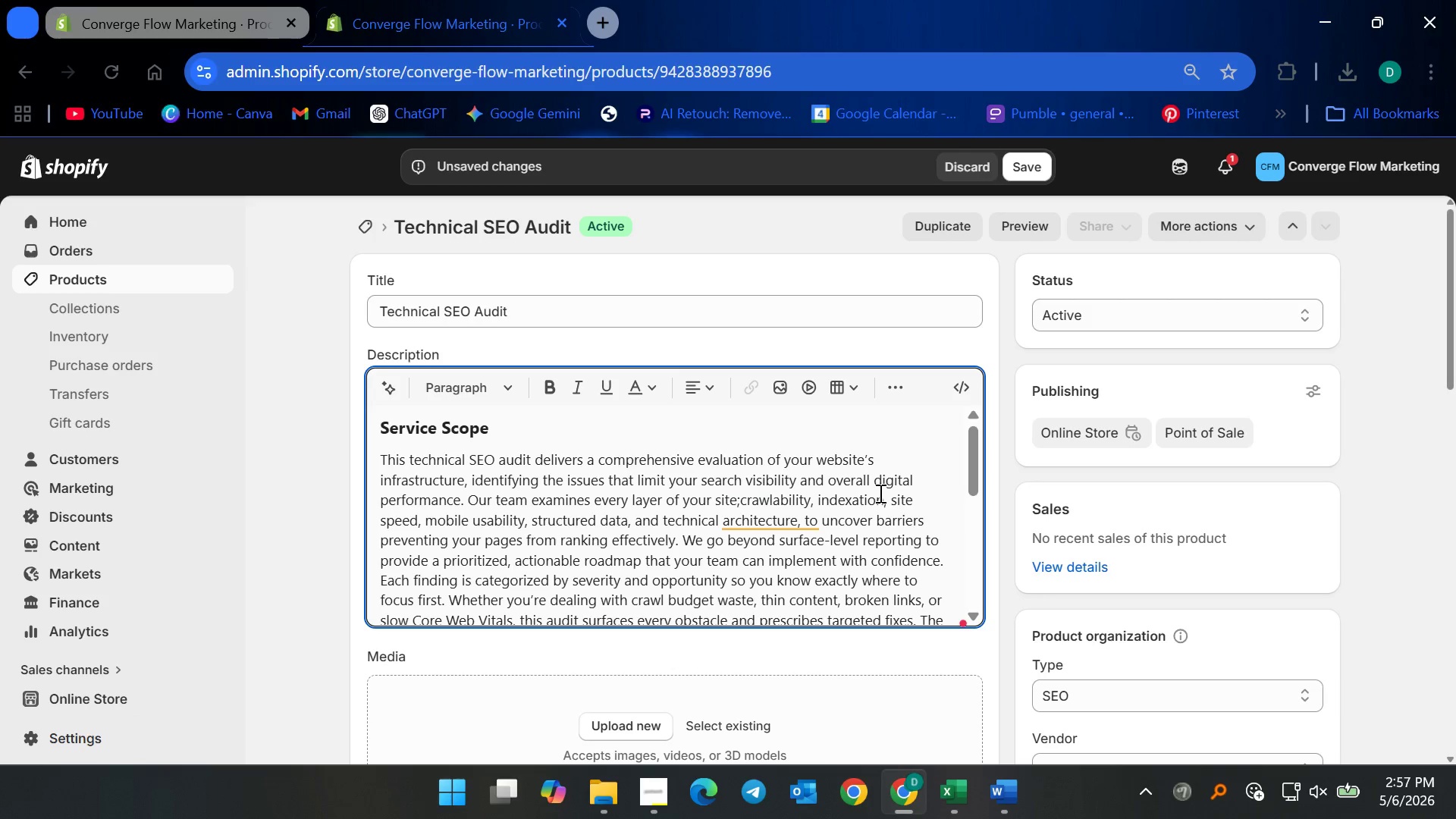 
key(Backspace)
 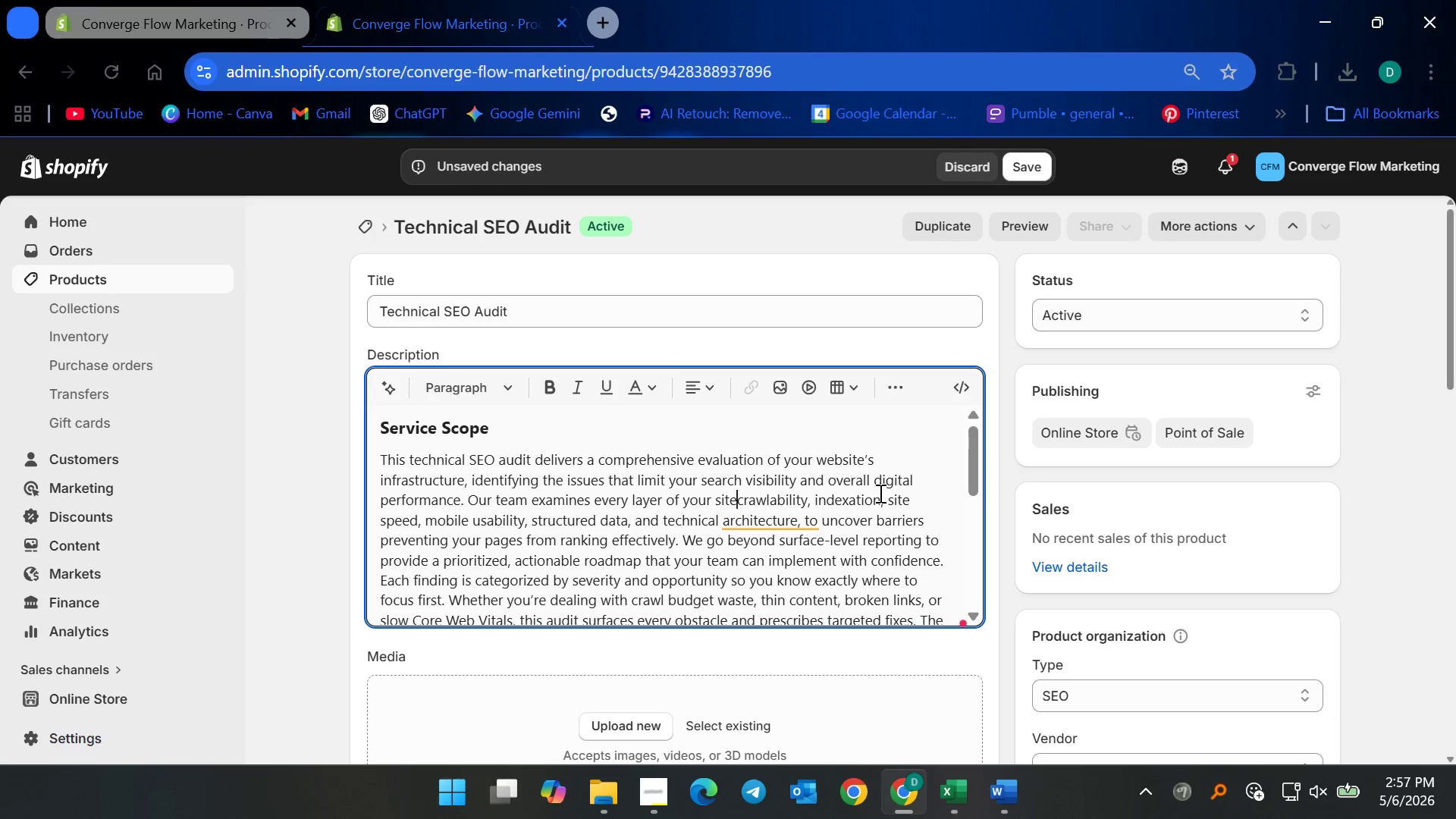 
key(Comma)
 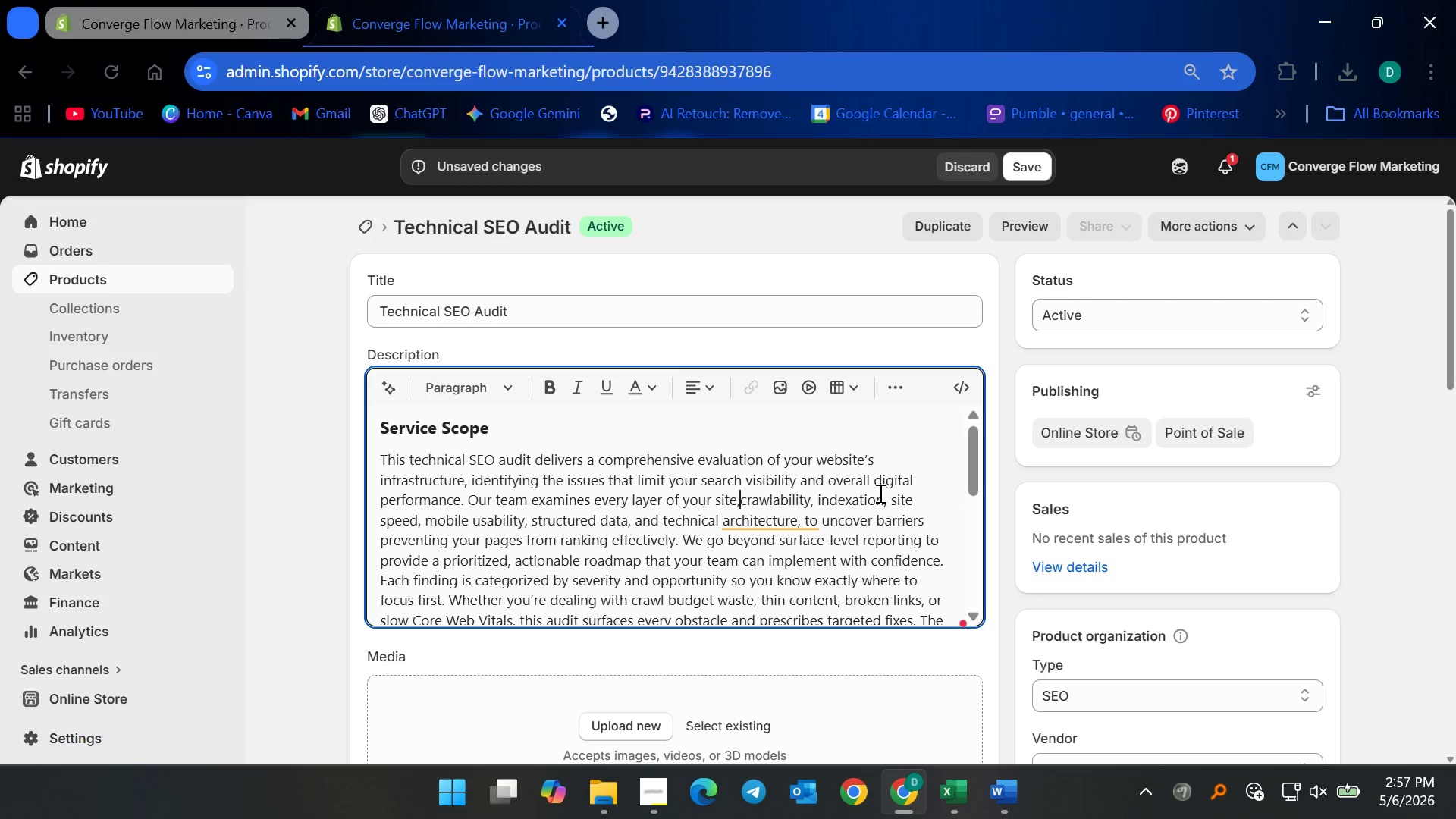 
key(Space)
 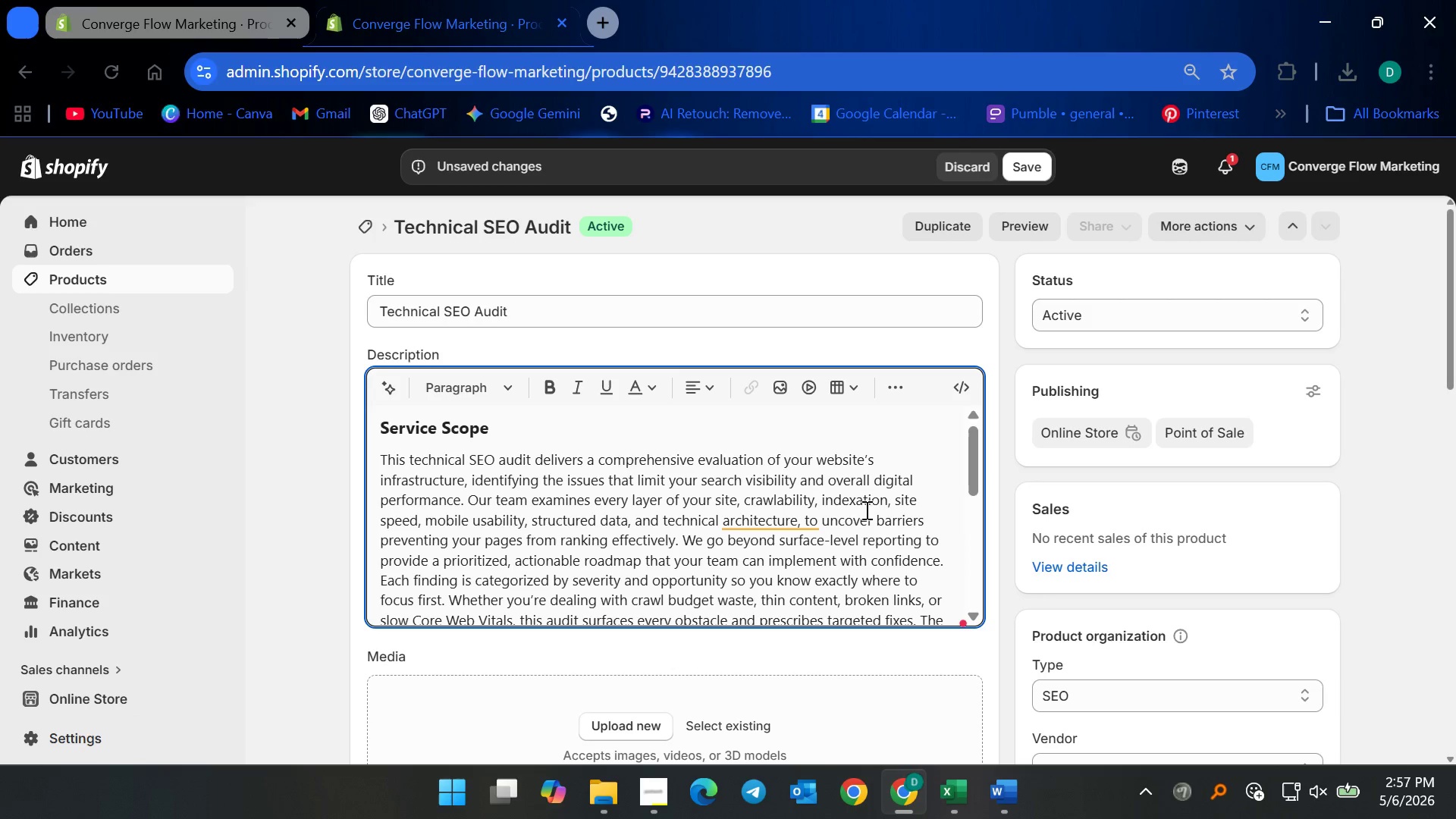 
left_click([842, 533])
 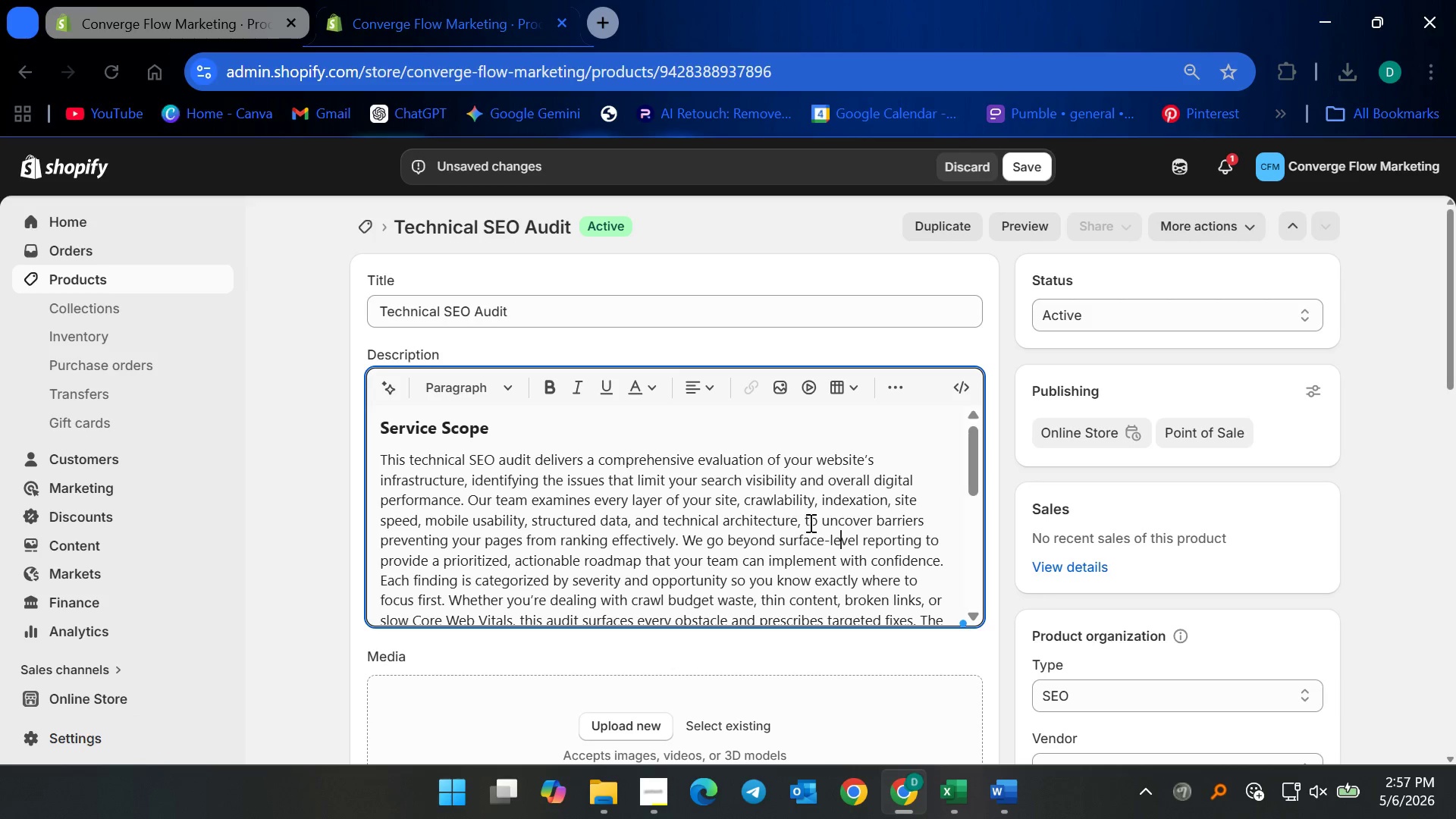 
left_click([788, 517])
 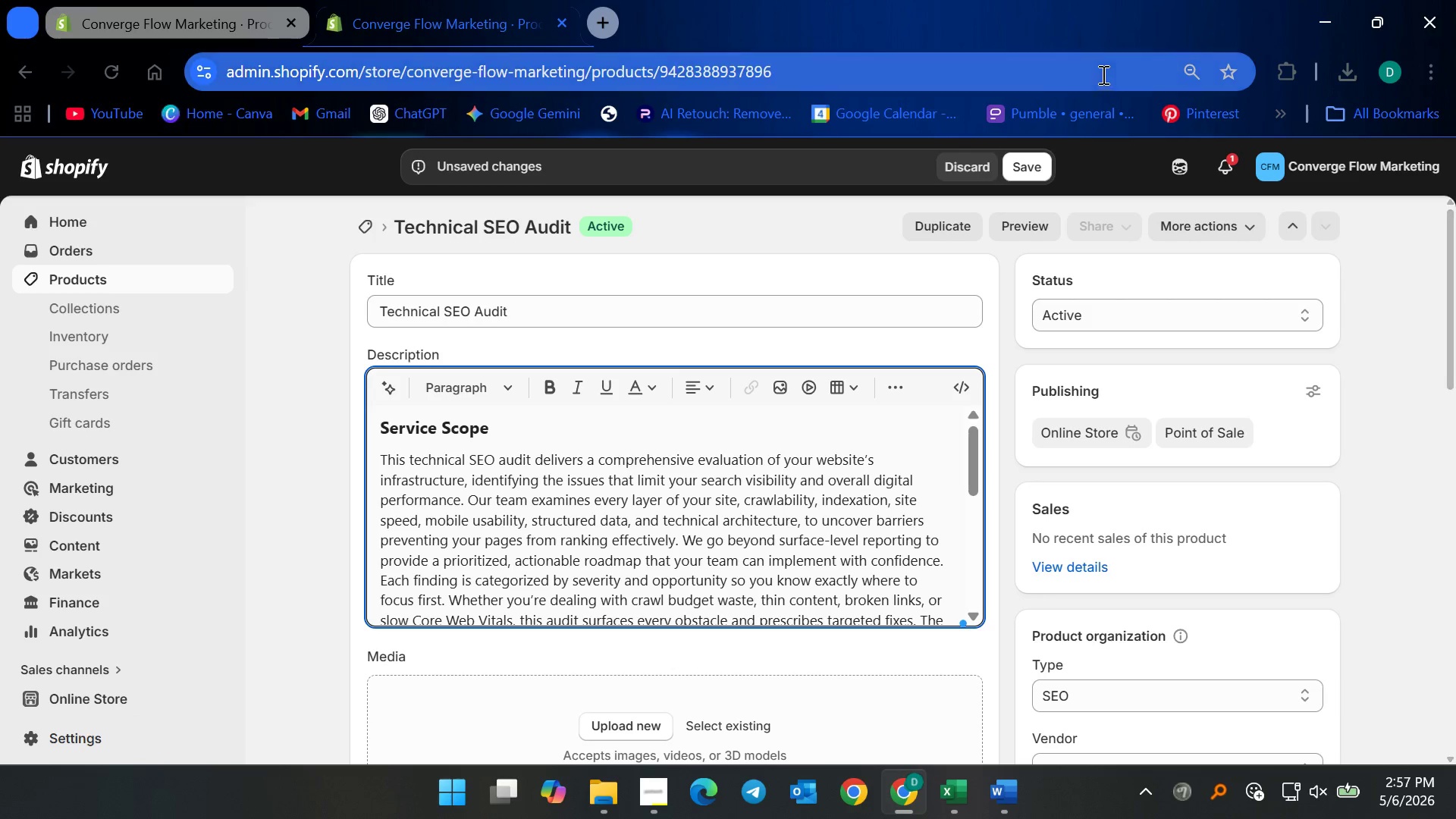 
left_click([1027, 158])
 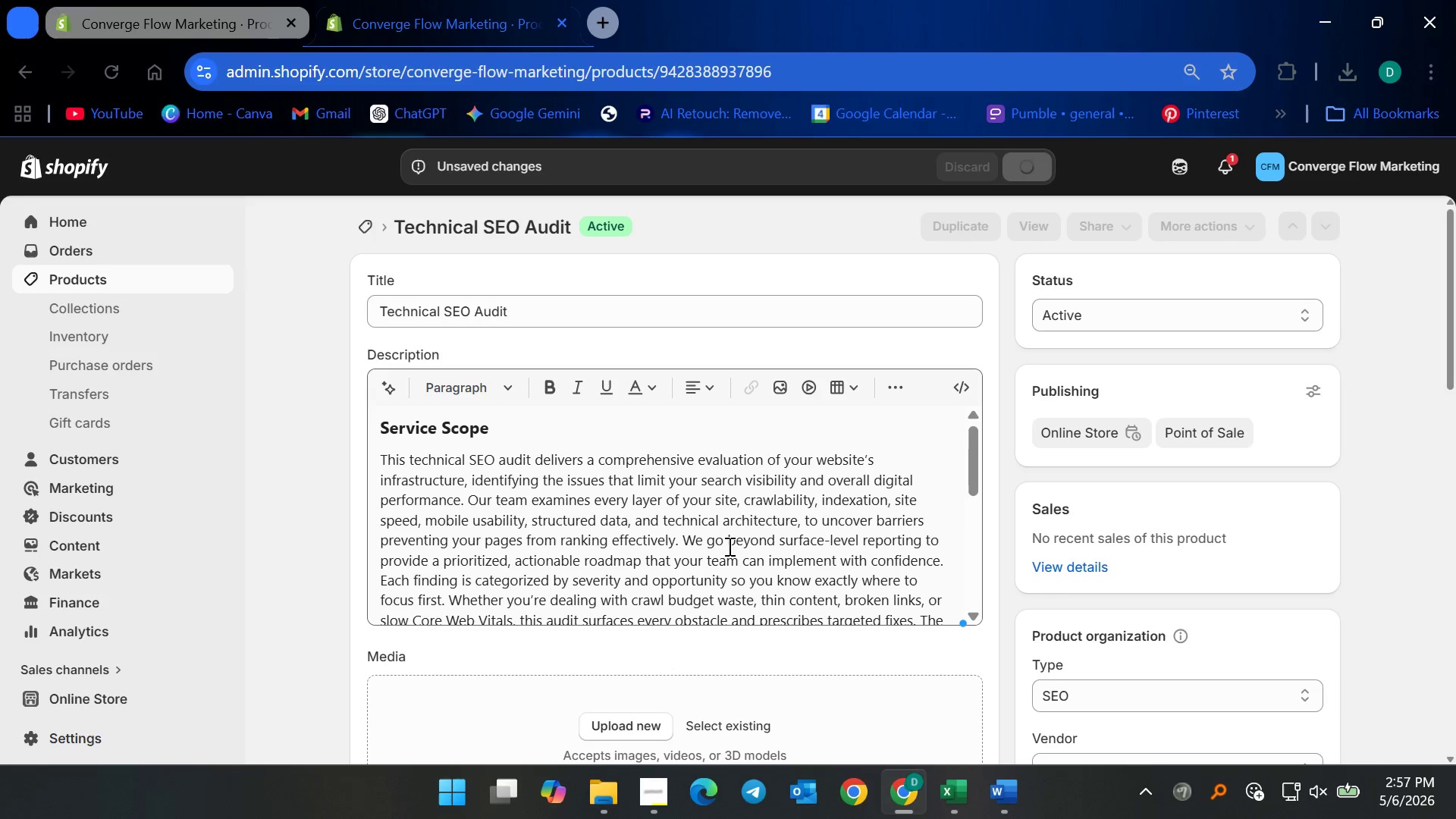 
left_click([720, 527])
 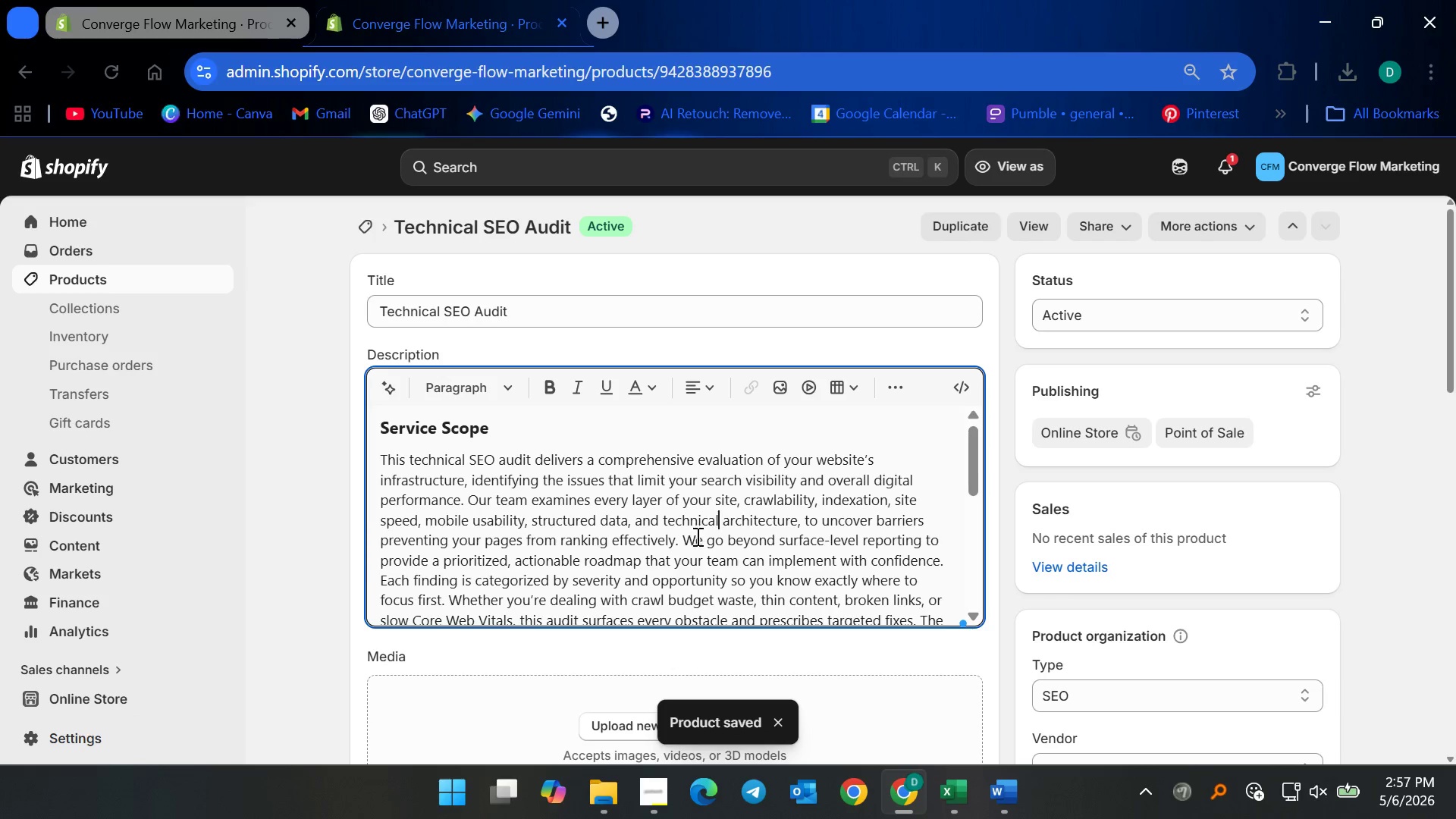 
scroll: coordinate [704, 552], scroll_direction: down, amount: 8.0
 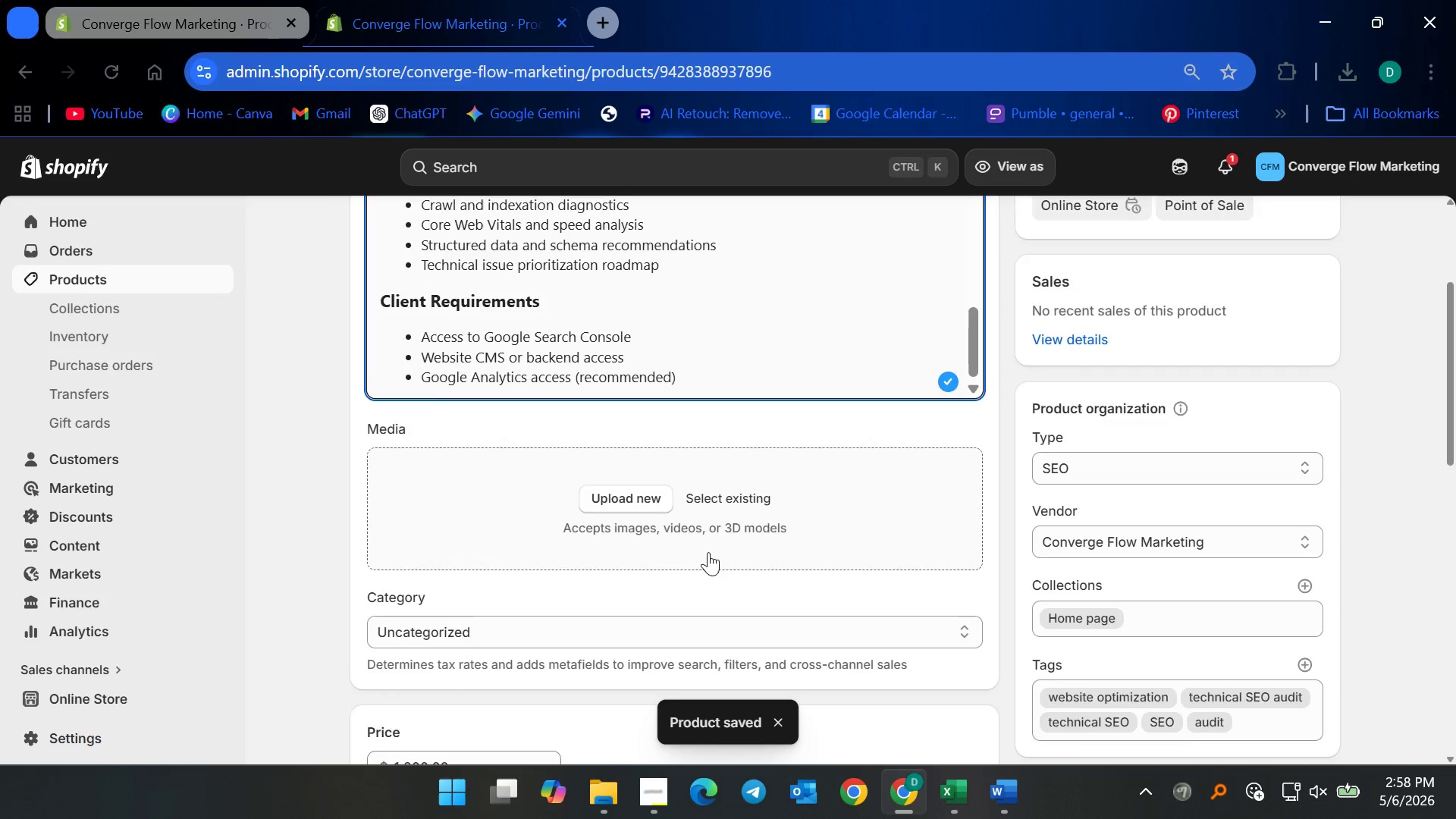 
scroll: coordinate [715, 556], scroll_direction: up, amount: 3.0
 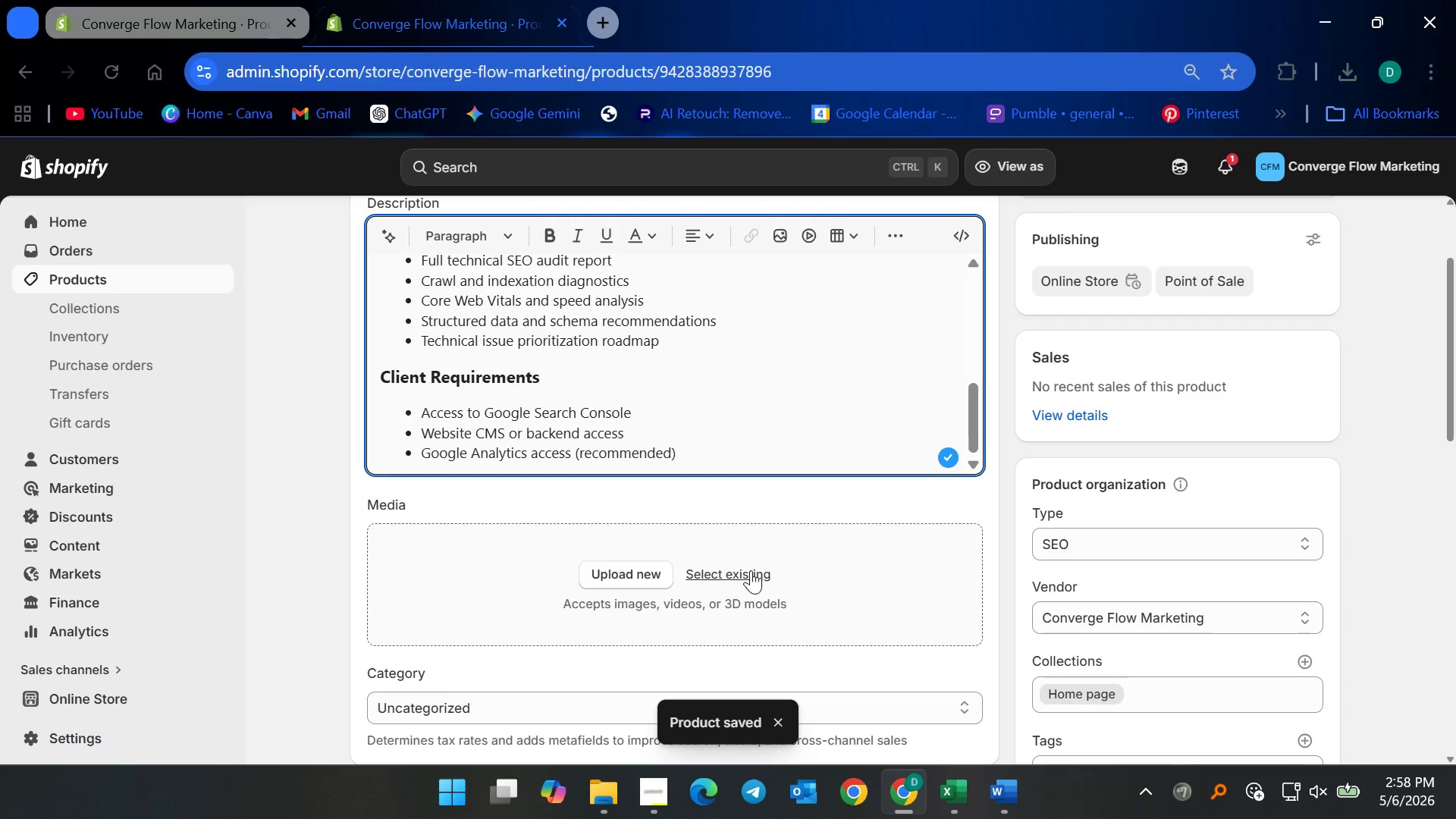 
left_click([751, 570])
 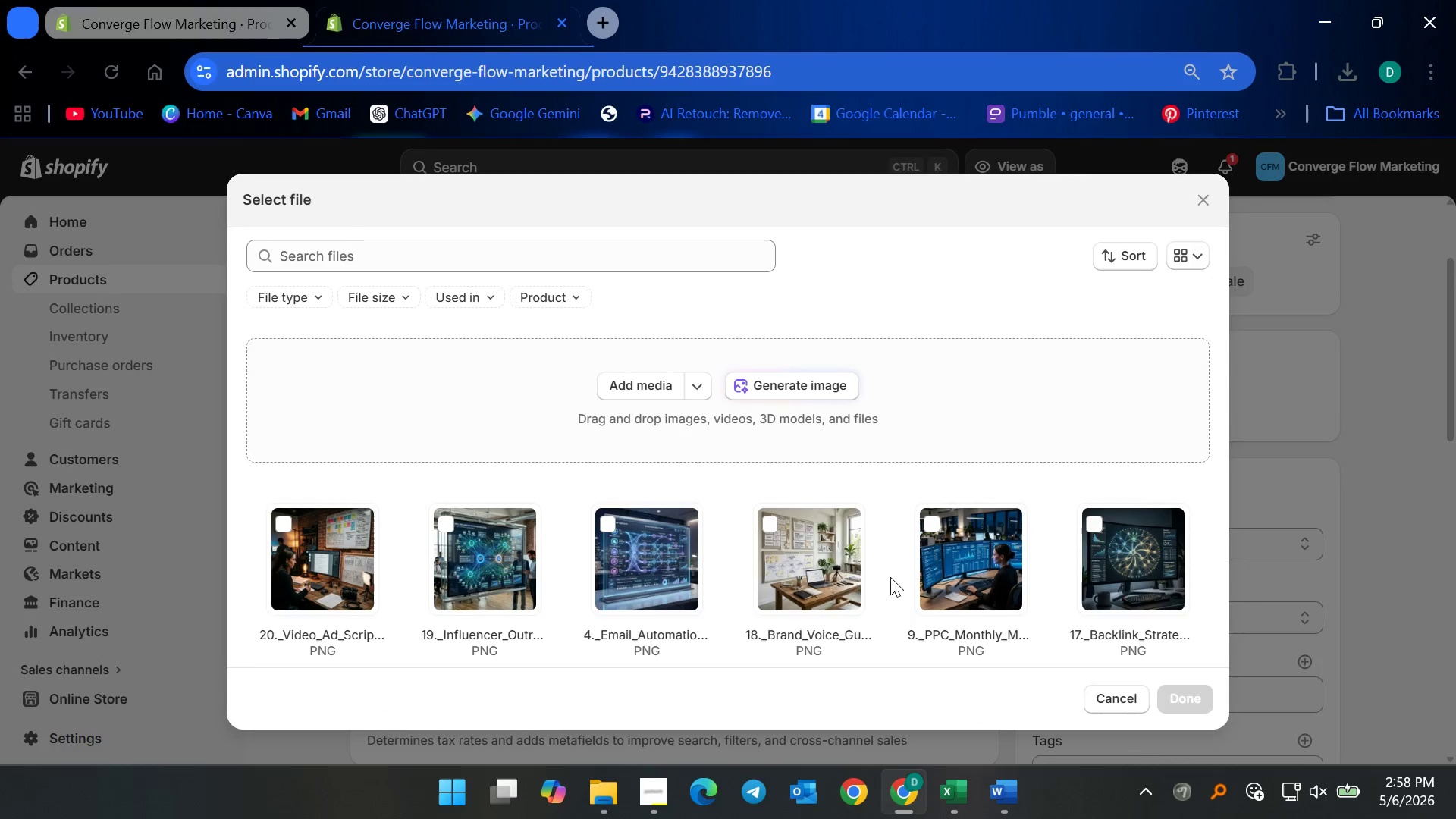 
scroll: coordinate [789, 579], scroll_direction: down, amount: 10.0
 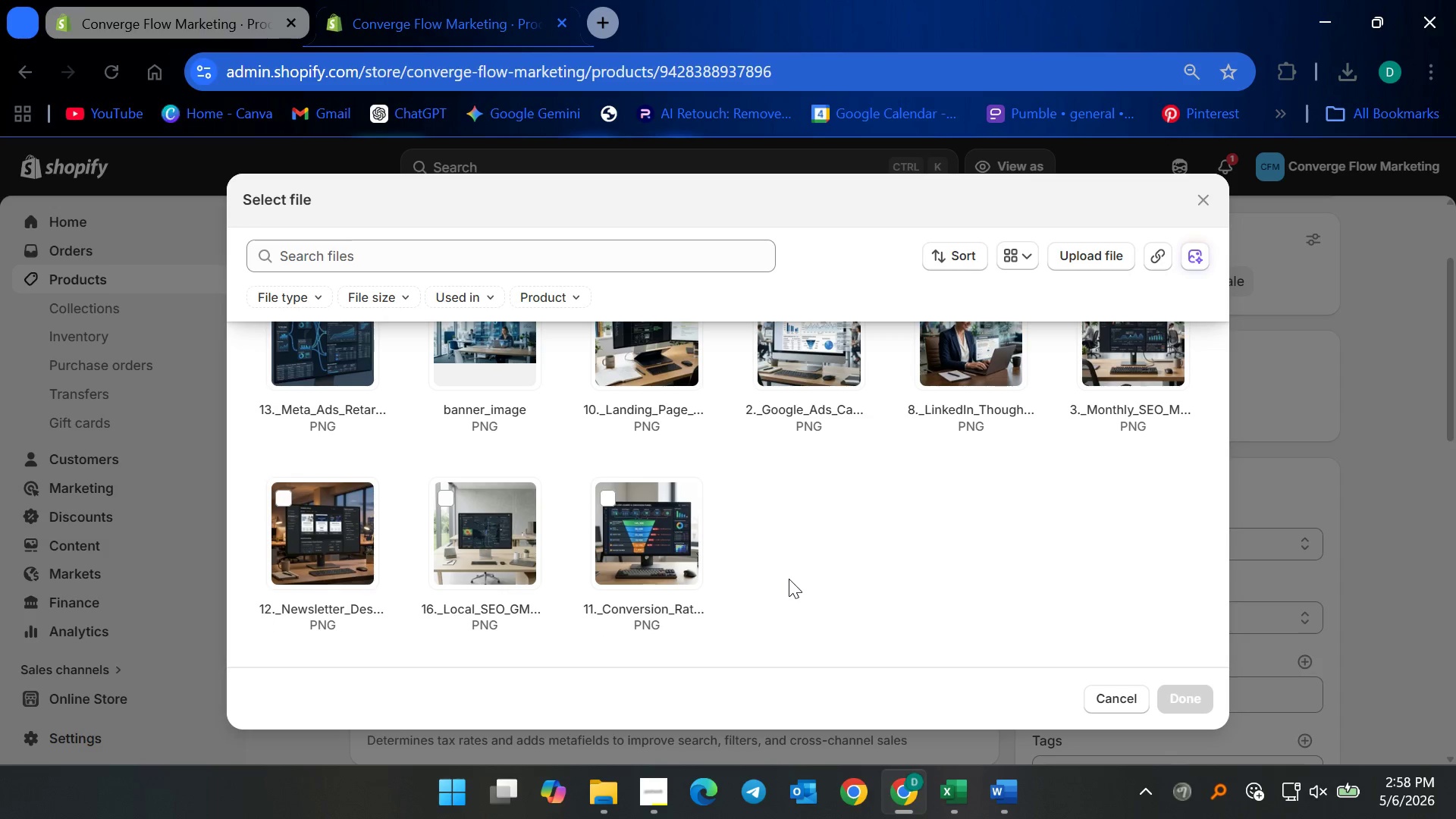 
scroll: coordinate [789, 579], scroll_direction: up, amount: 1.0
 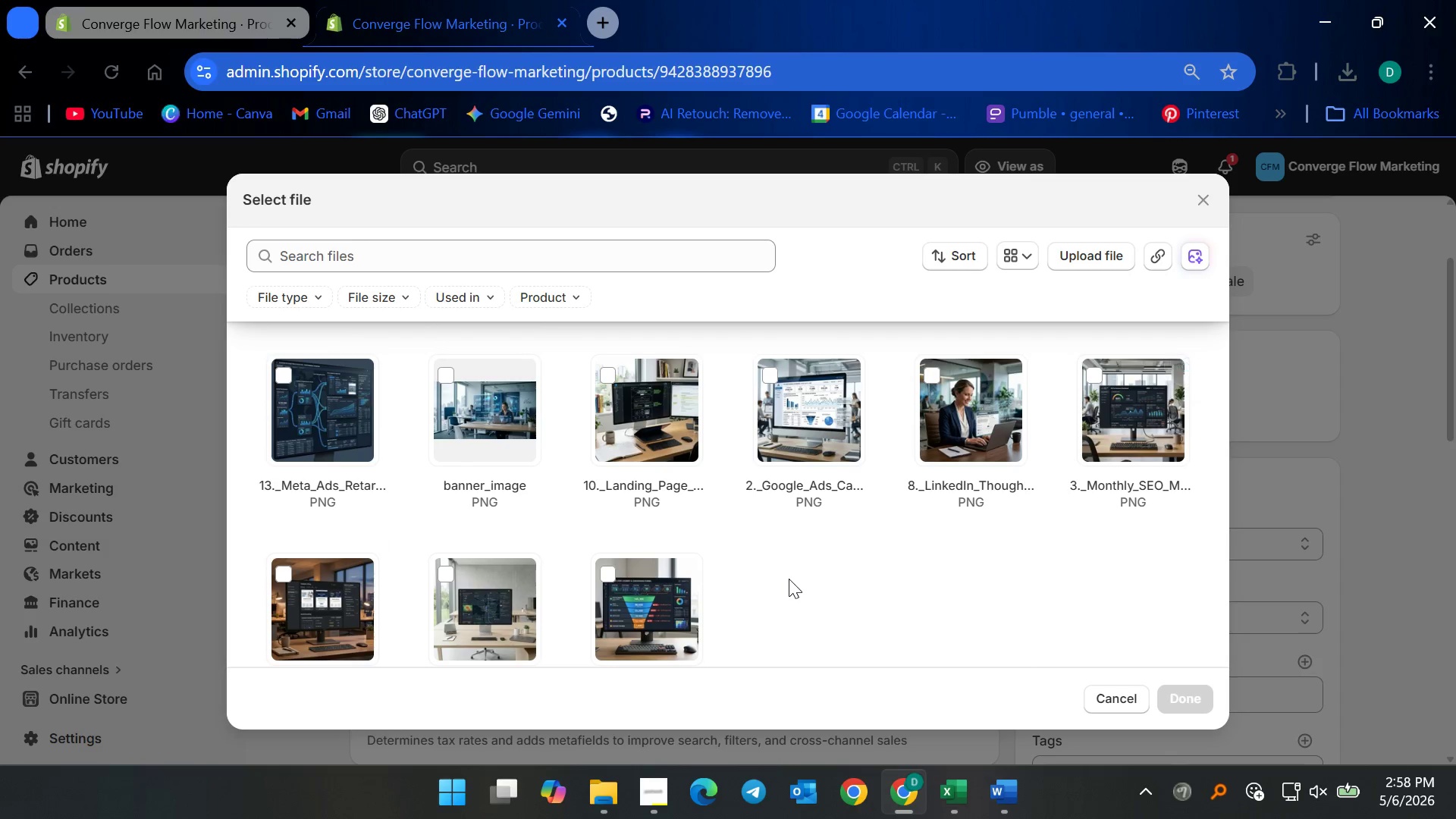 
scroll: coordinate [789, 579], scroll_direction: down, amount: 1.0
 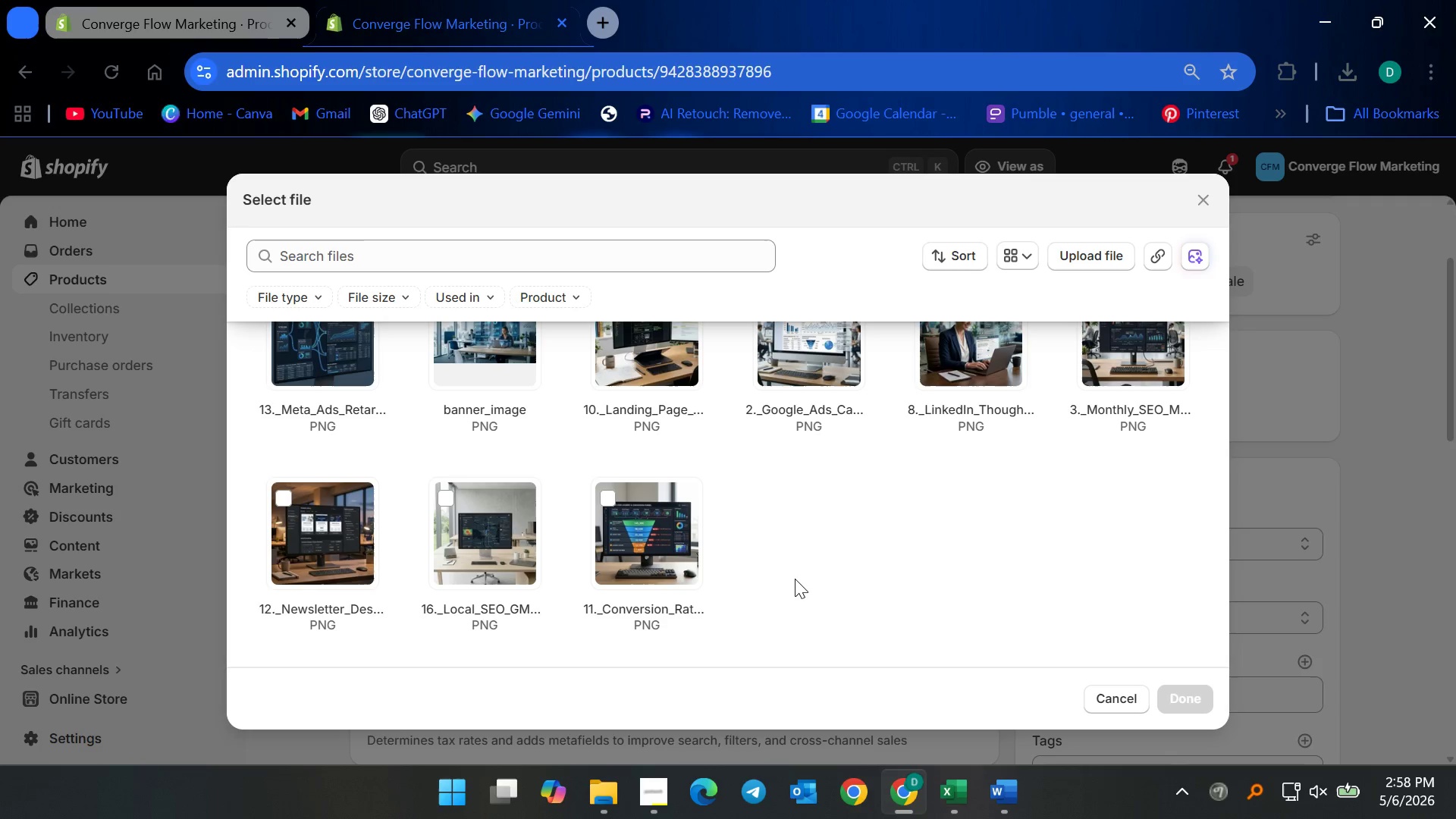 
wait(26.99)
 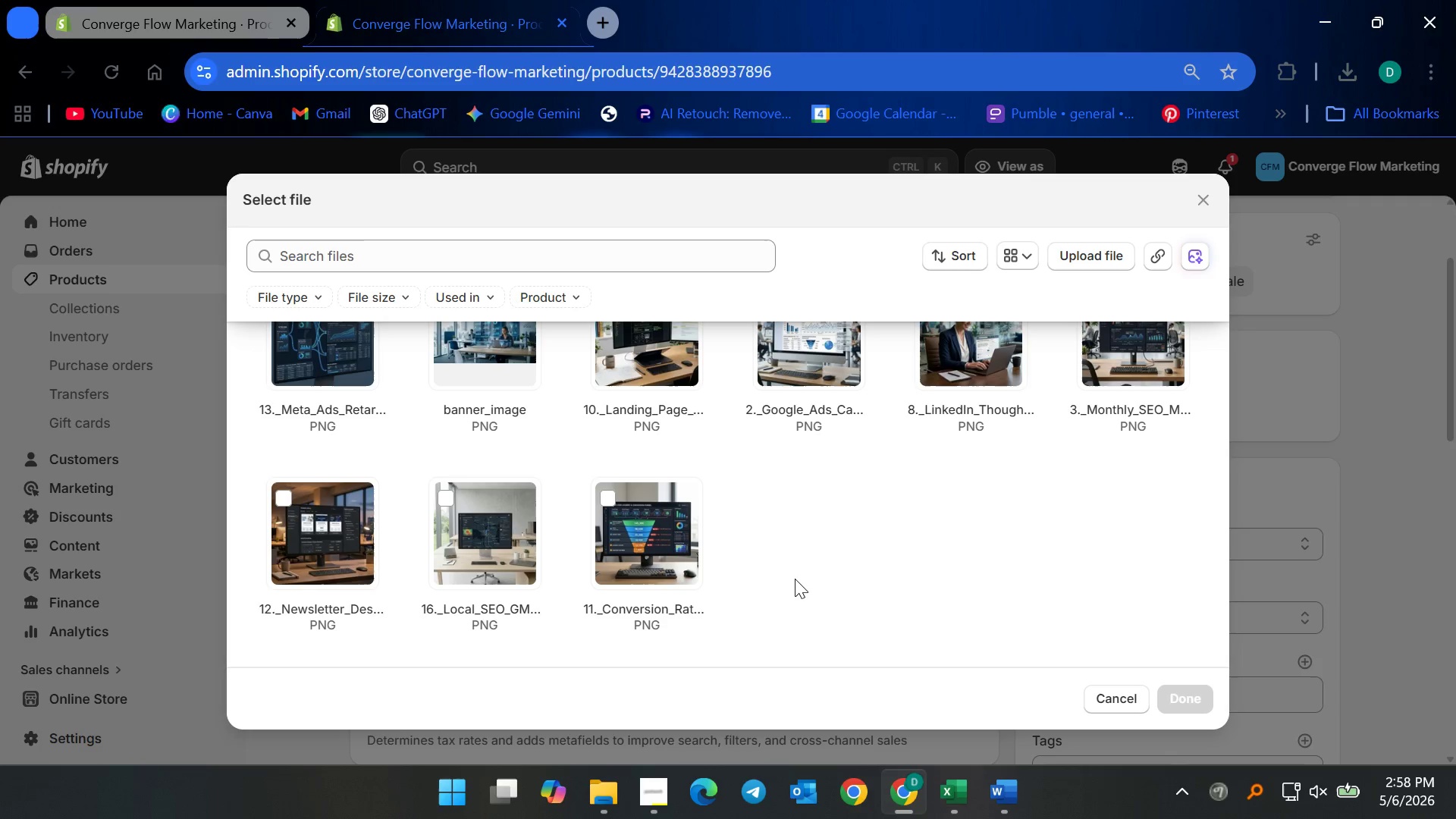 
scroll: coordinate [825, 534], scroll_direction: up, amount: 9.0
 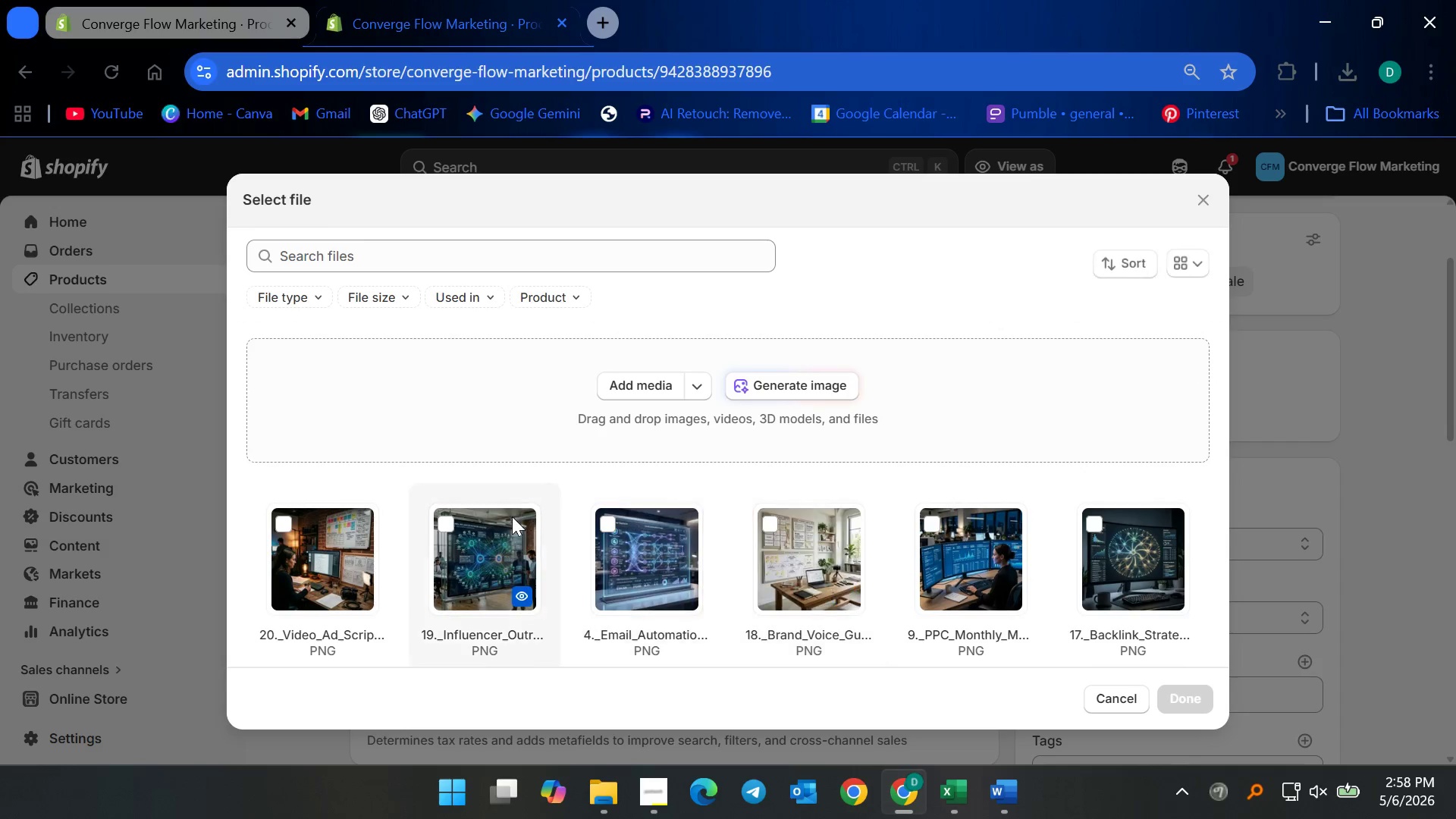 
scroll: coordinate [633, 601], scroll_direction: down, amount: 10.0
 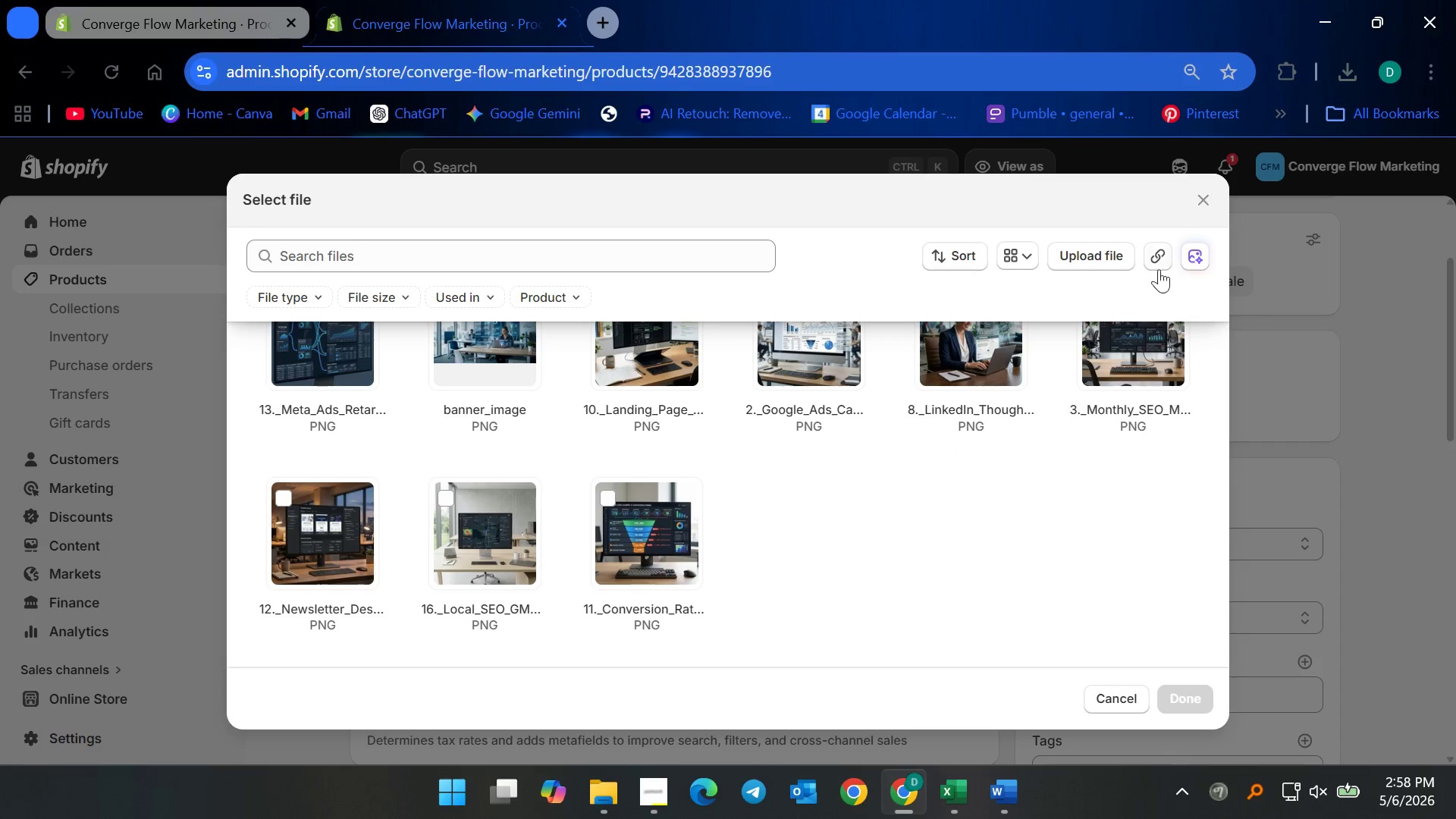 
scroll: coordinate [1084, 341], scroll_direction: up, amount: 16.0
 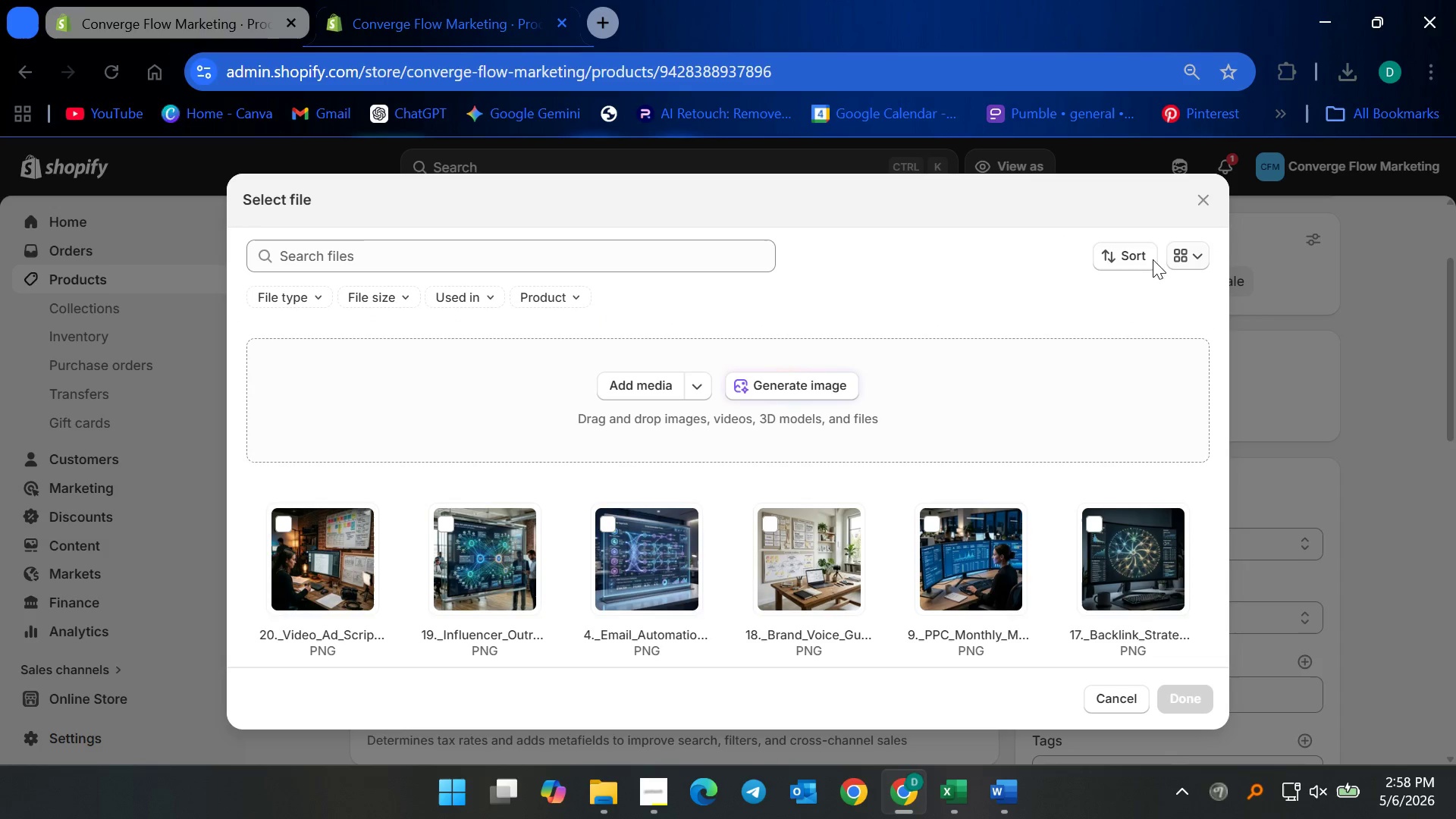 
left_click([1135, 262])
 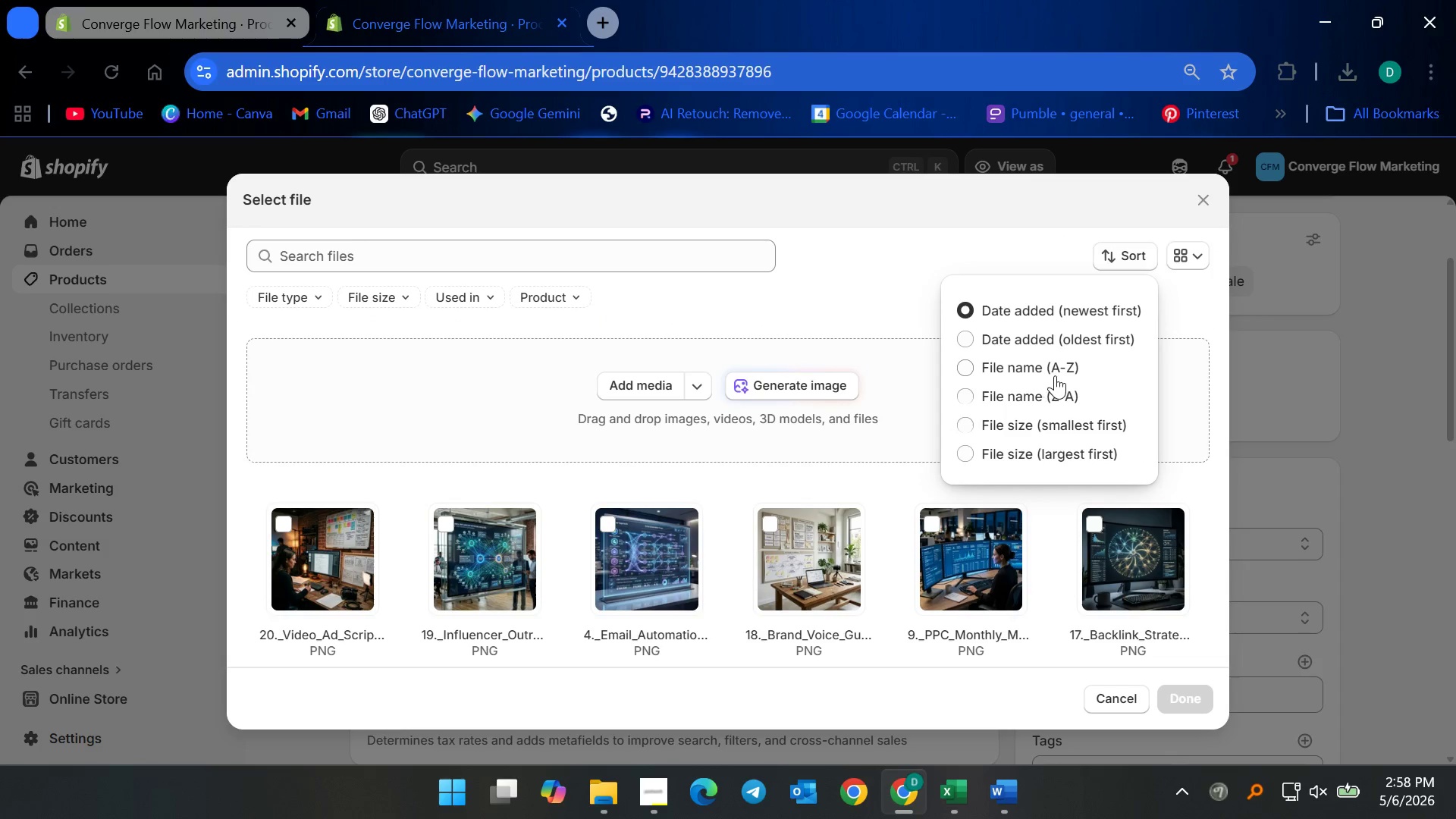 
left_click([1055, 369])
 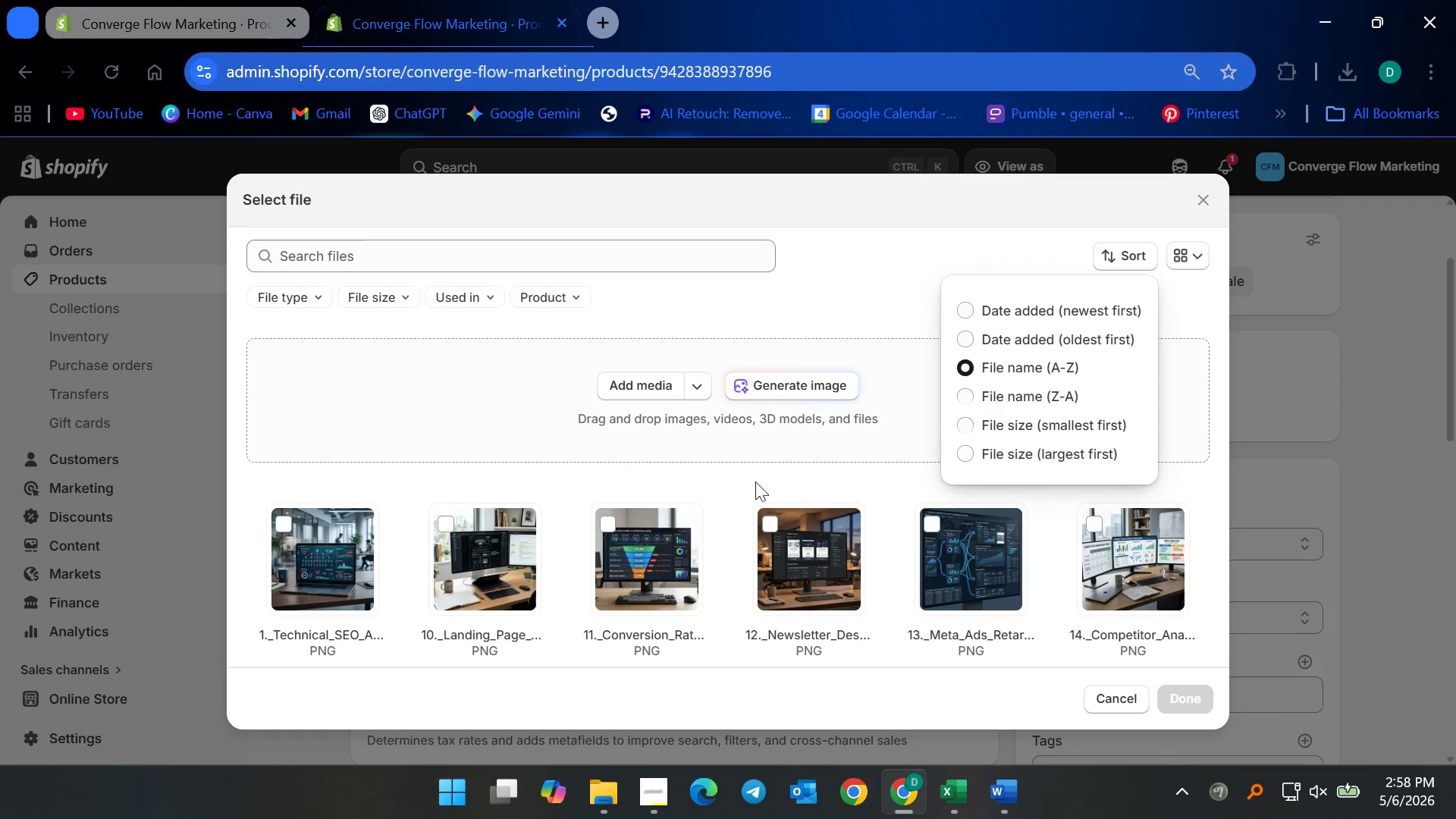 
left_click([296, 572])
 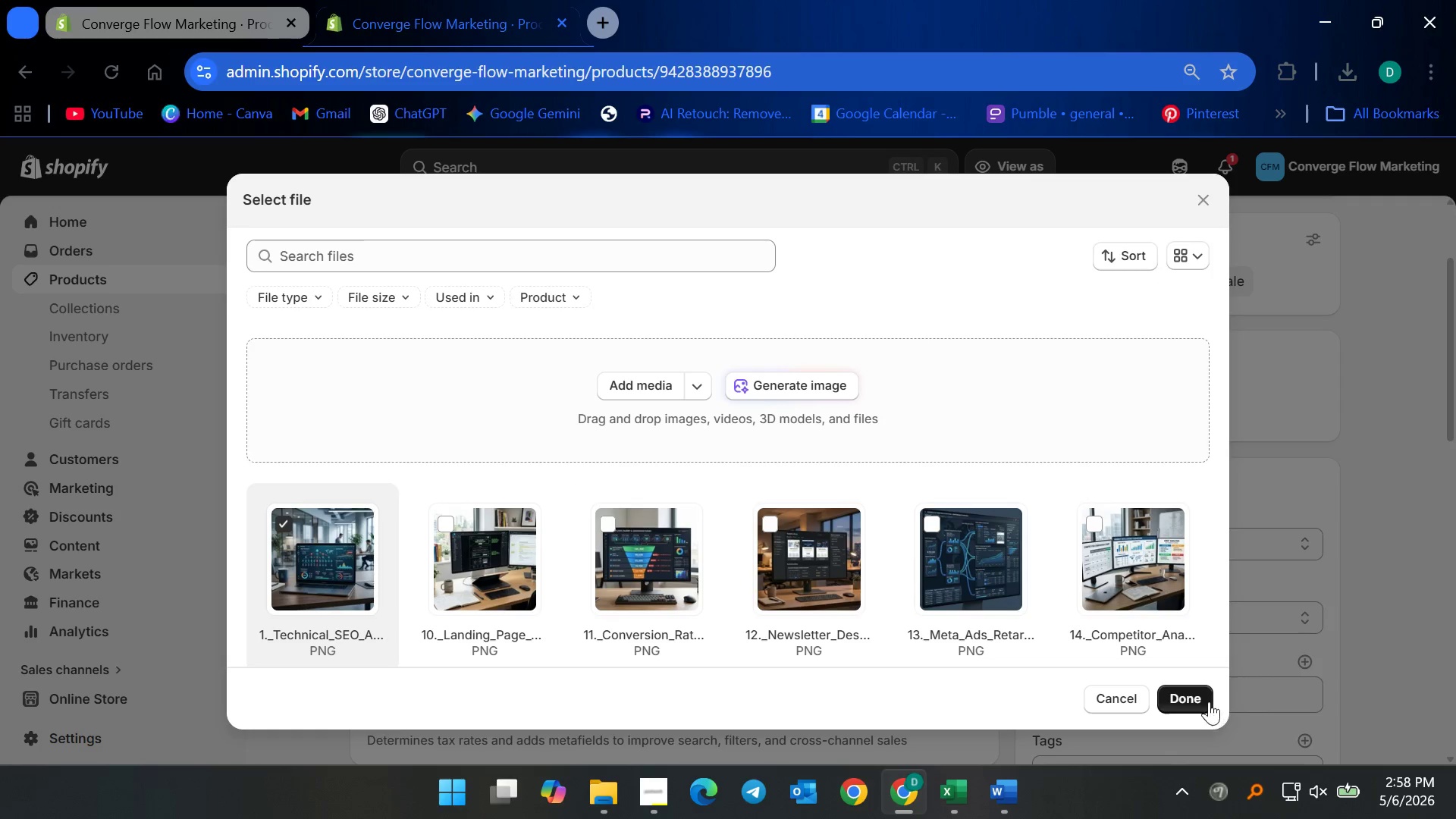 
left_click([1191, 694])
 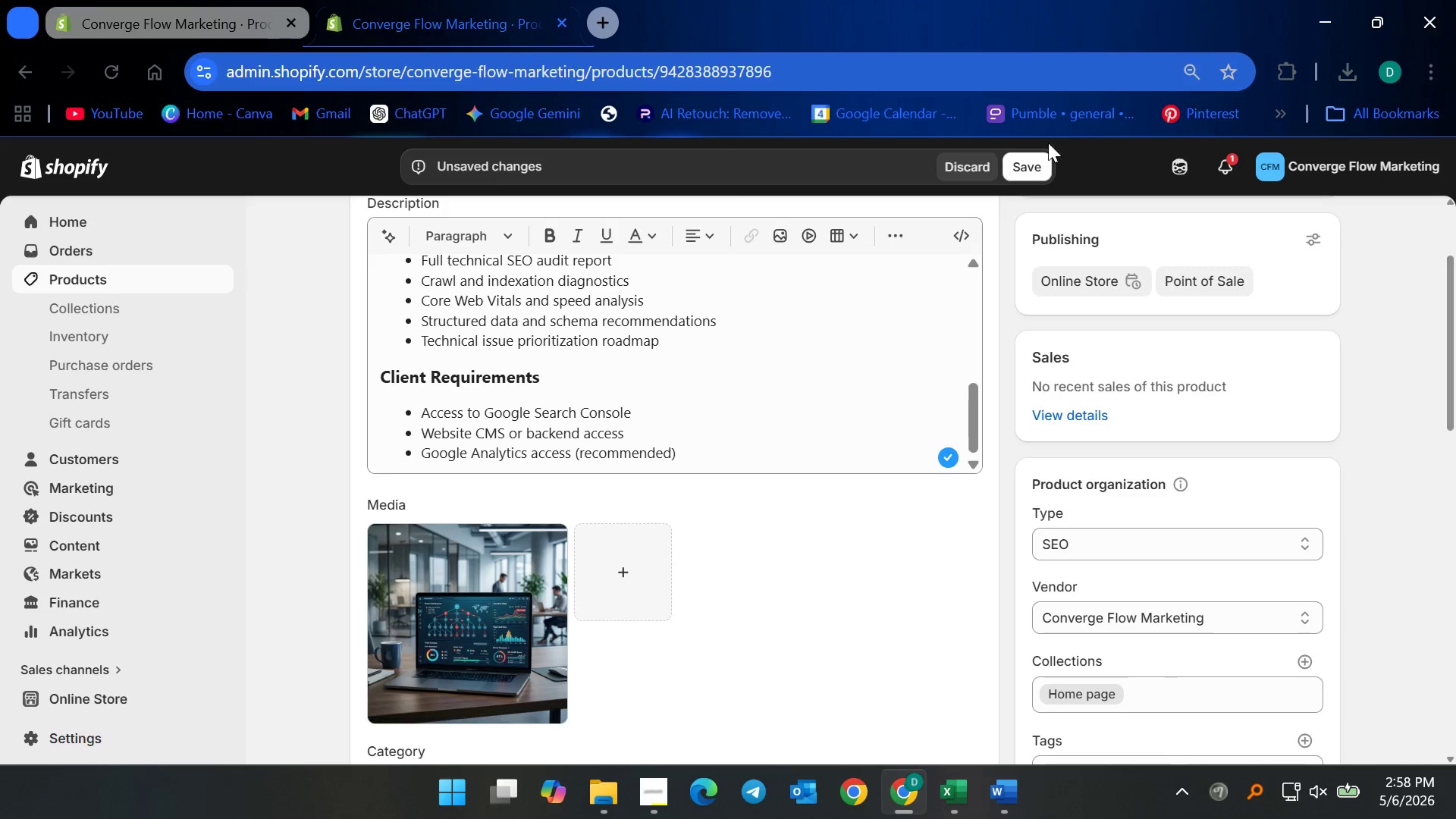 
left_click([841, 548])
 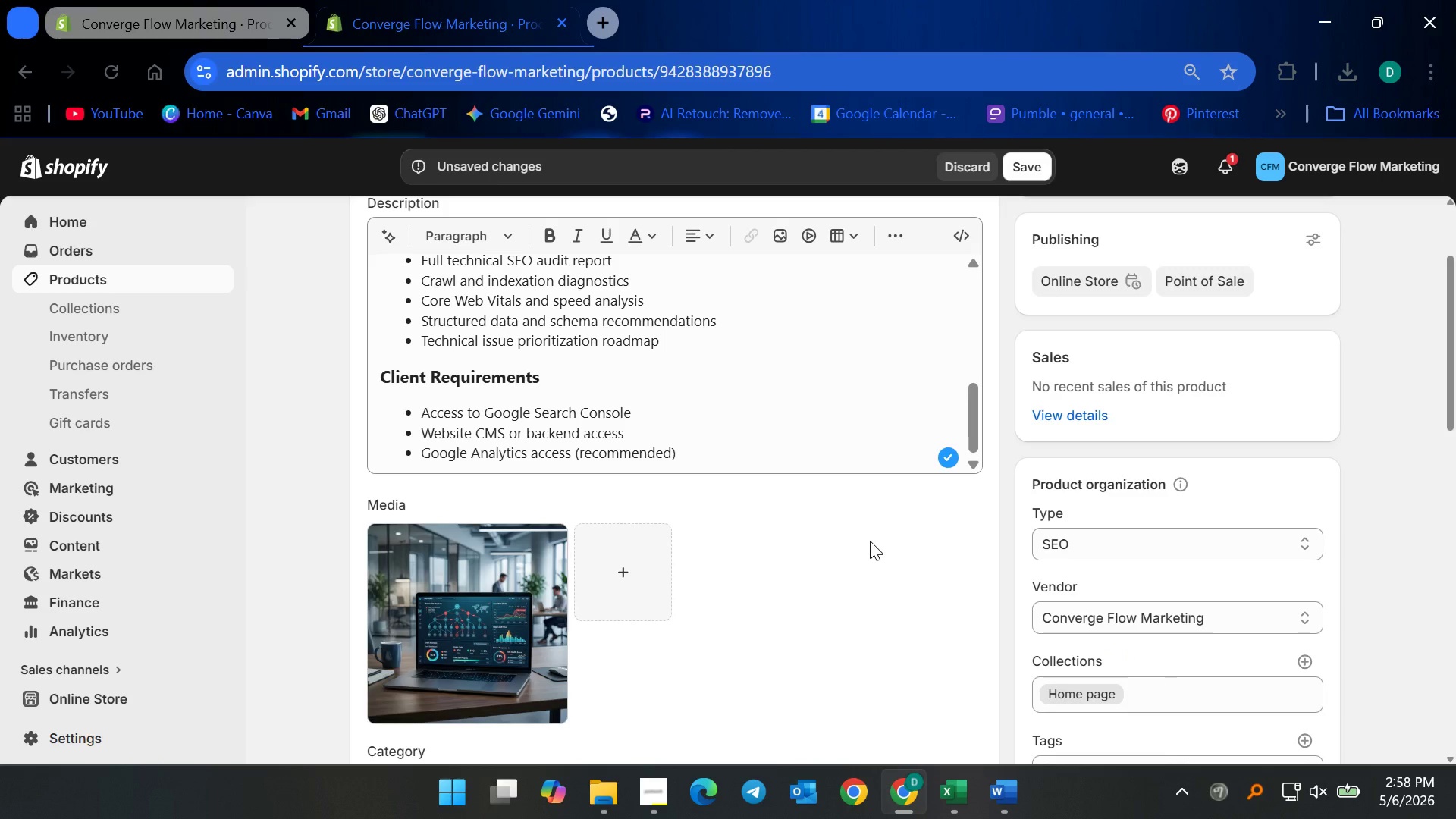 
scroll: coordinate [852, 552], scroll_direction: down, amount: 4.0
 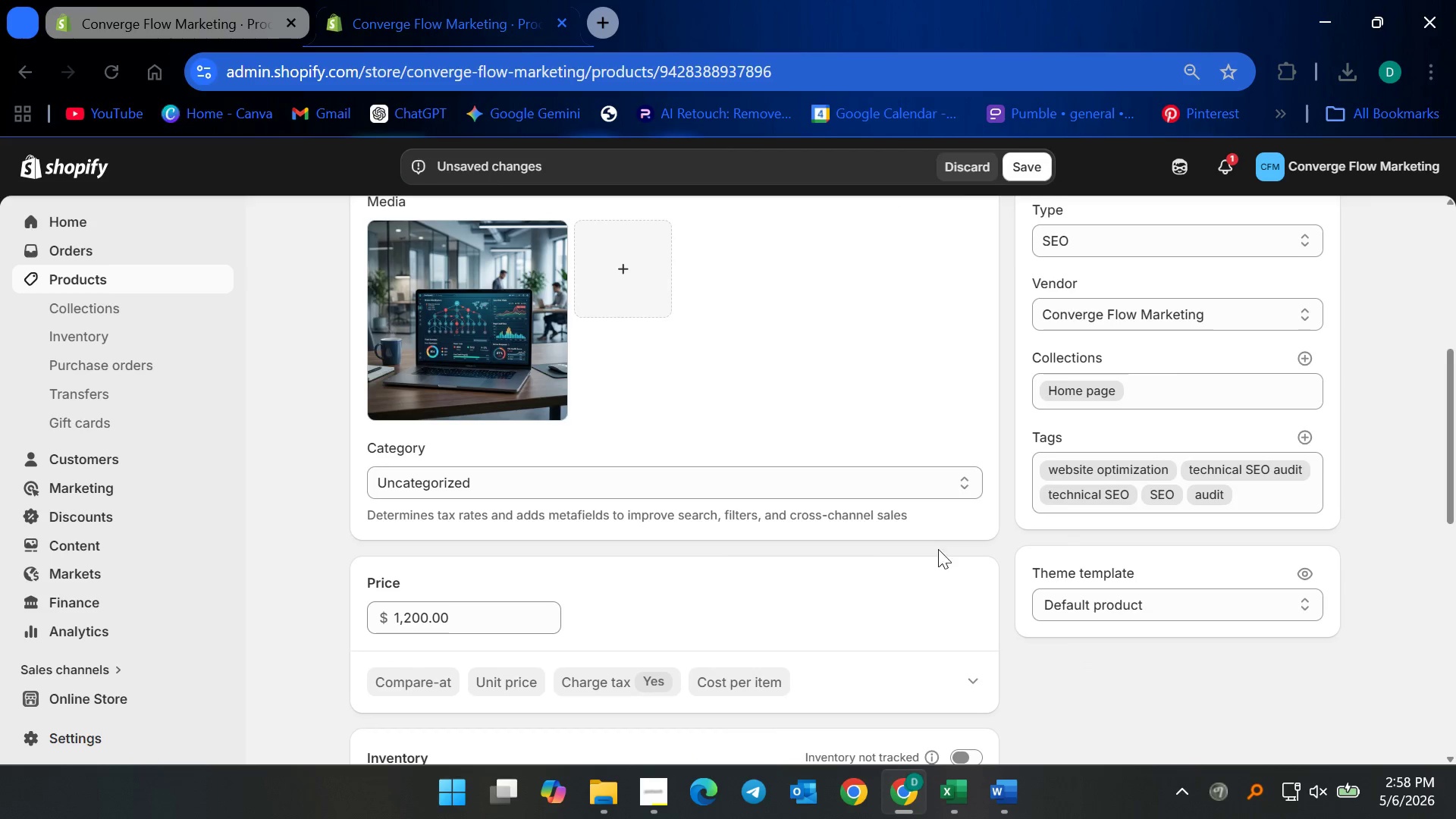 
scroll: coordinate [852, 440], scroll_direction: up, amount: 3.0
 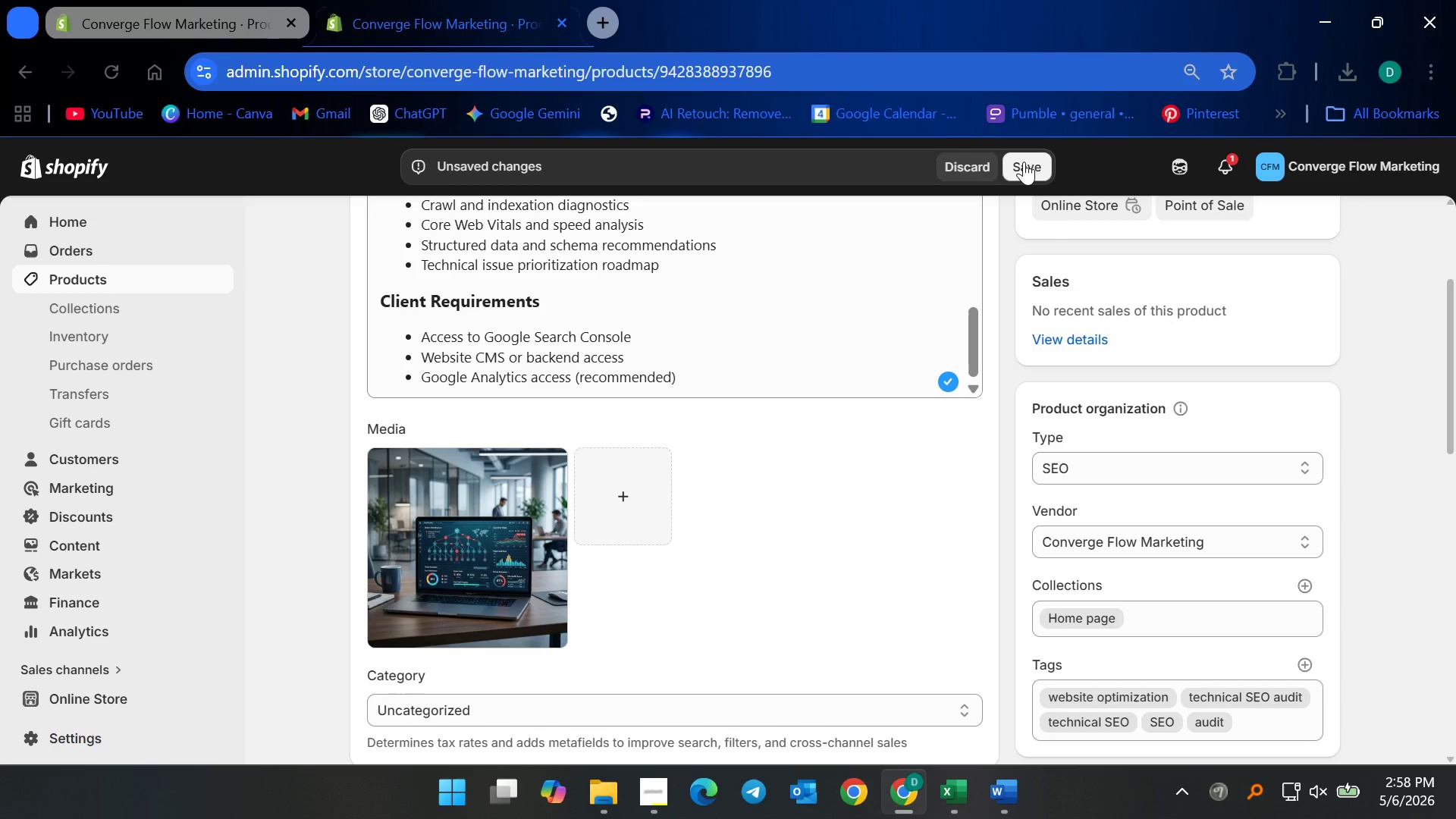 
left_click([1024, 162])
 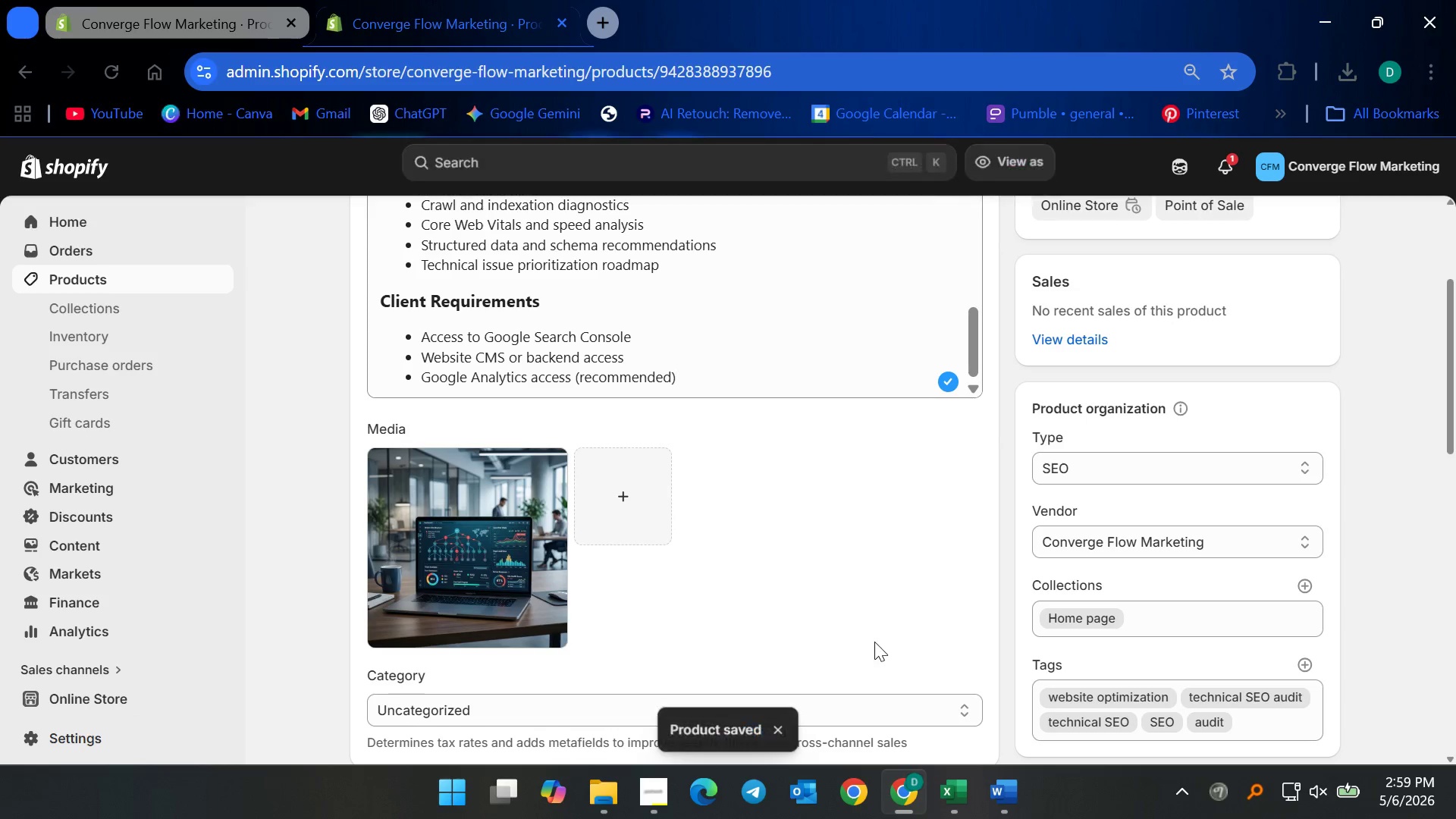 
scroll: coordinate [809, 590], scroll_direction: up, amount: 4.0
 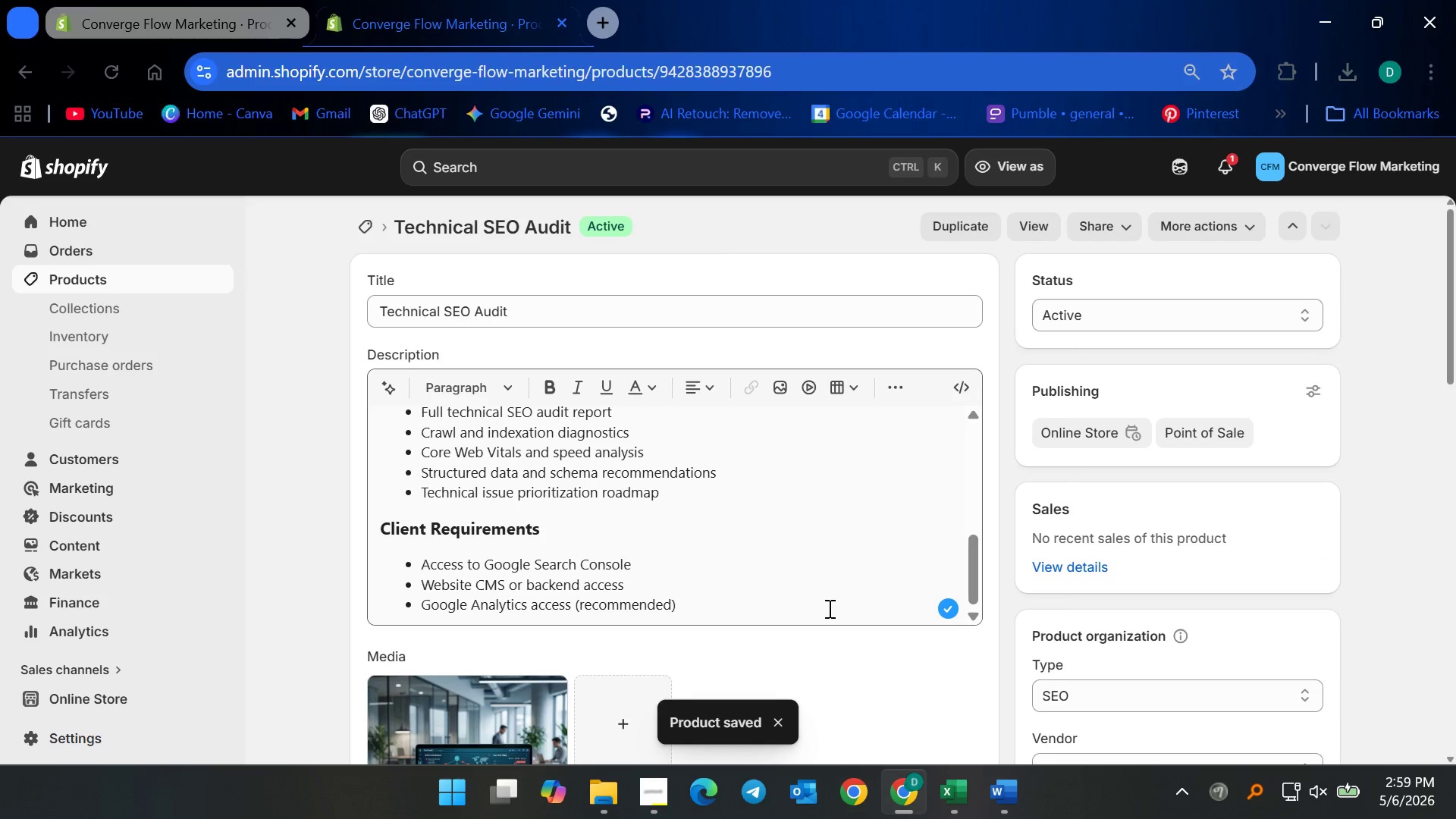 
scroll: coordinate [828, 616], scroll_direction: down, amount: 5.0
 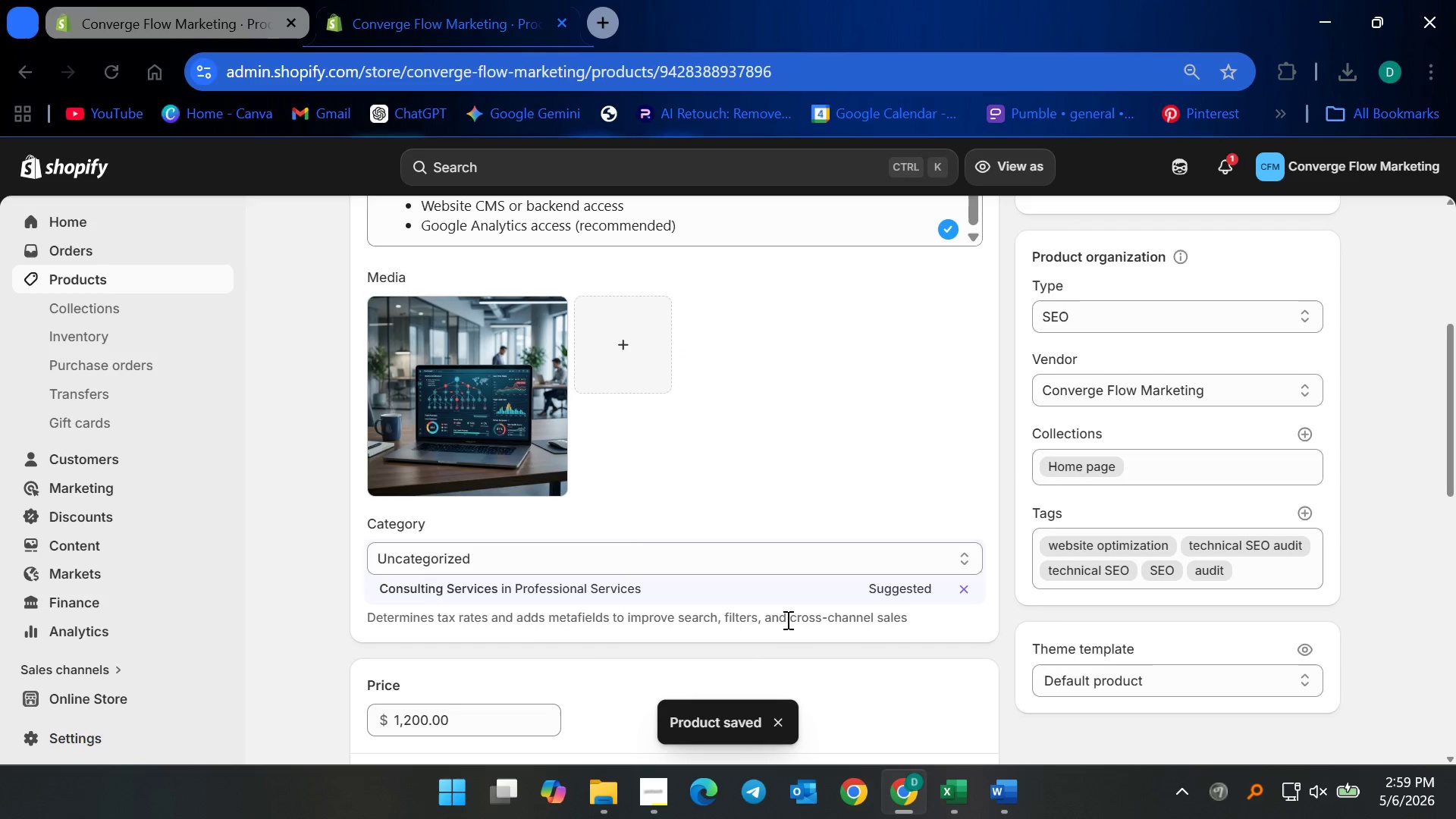 
scroll: coordinate [748, 601], scroll_direction: up, amount: 8.0
 